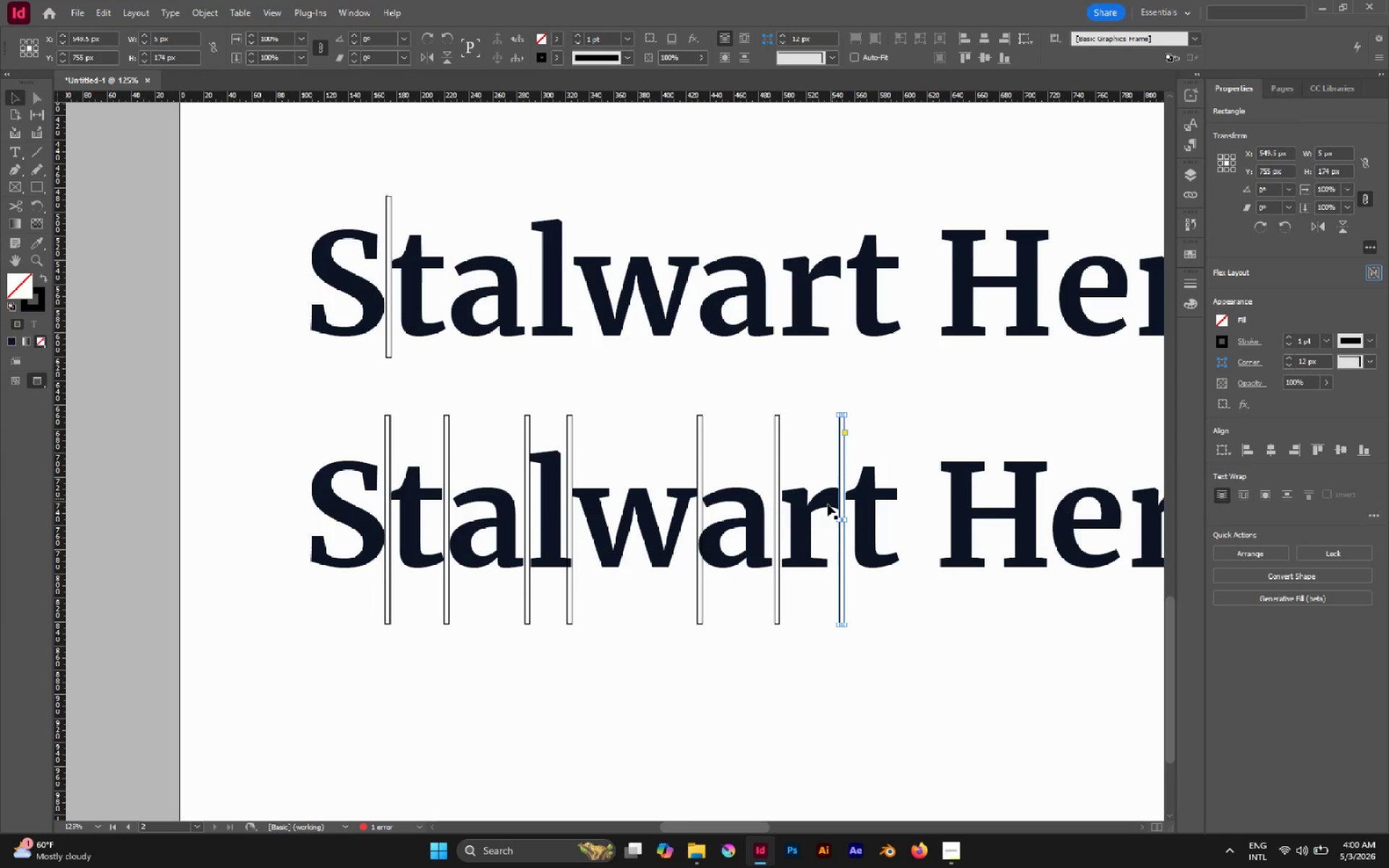 
hold_key(key=ShiftLeft, duration=2.17)
 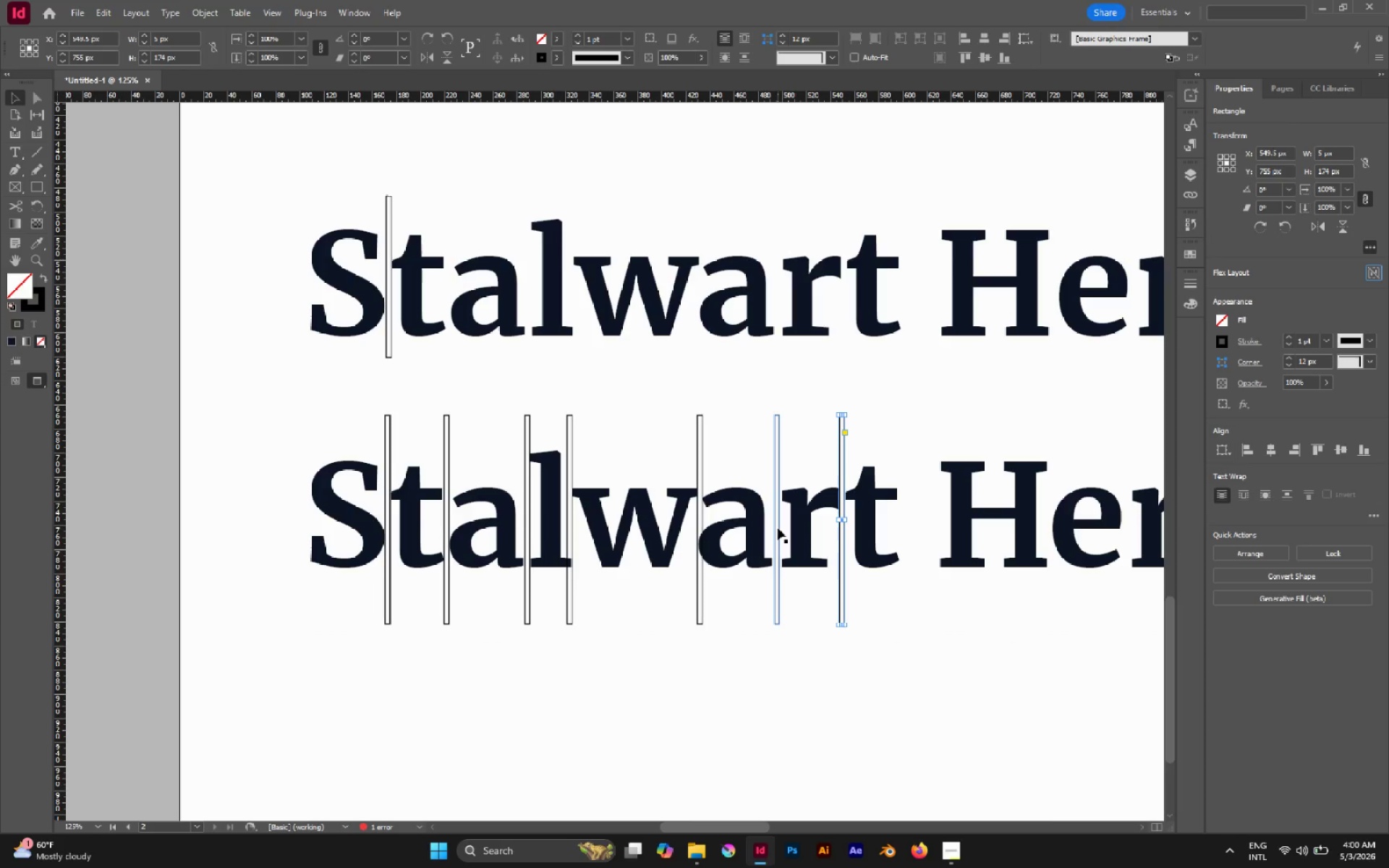 
left_click([778, 528])
 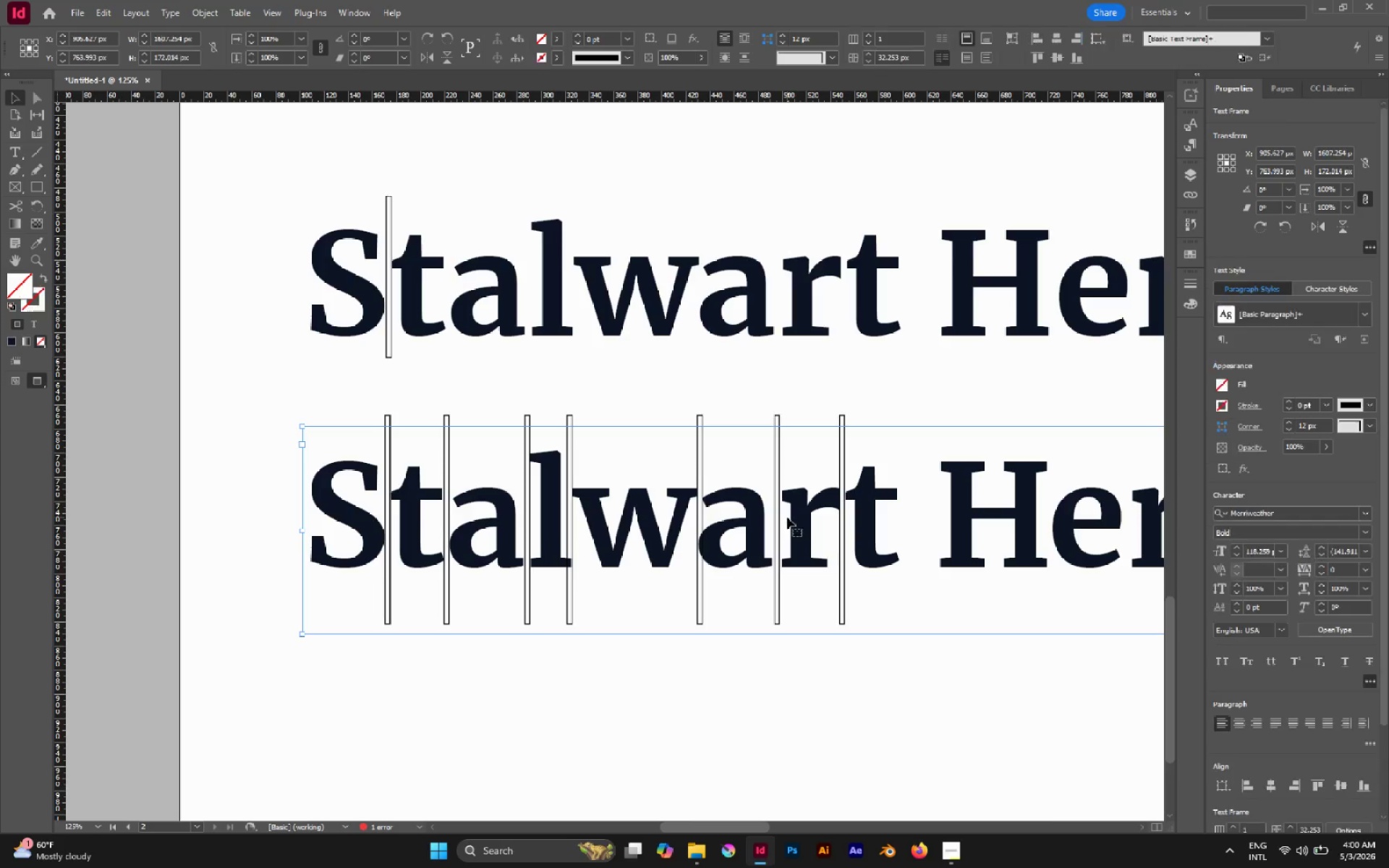 
double_click([787, 517])
 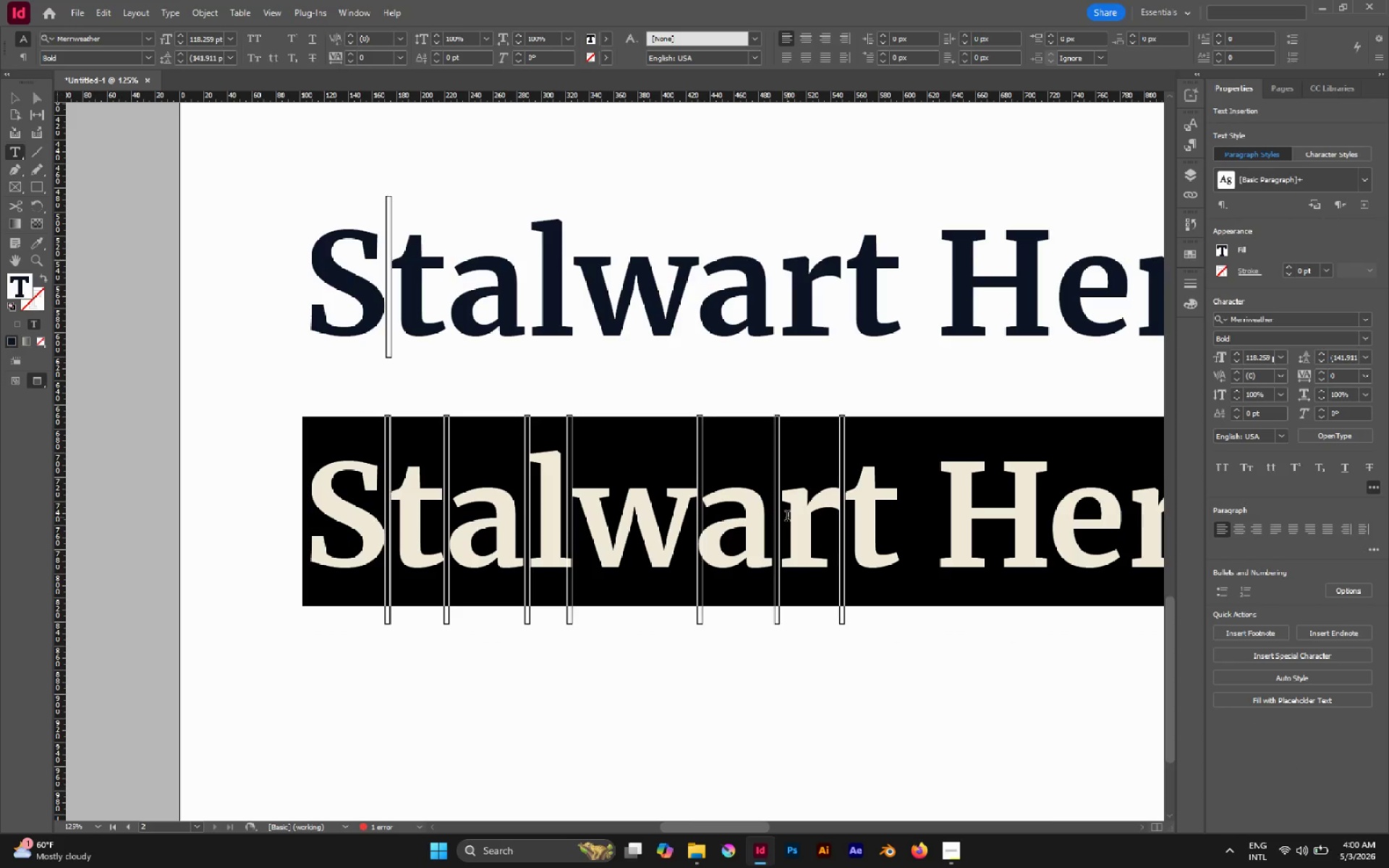 
double_click([787, 517])
 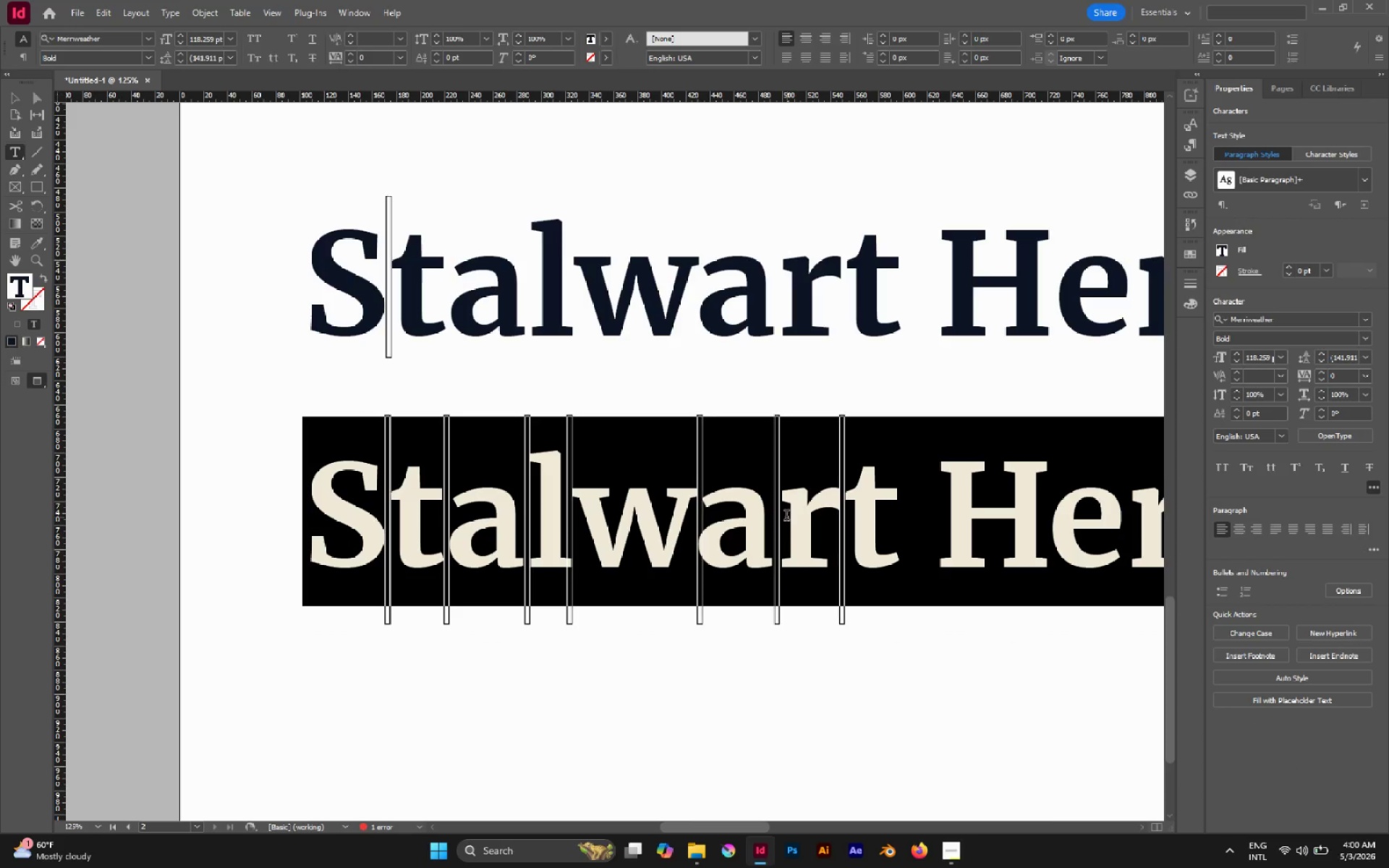 
triple_click([782, 510])
 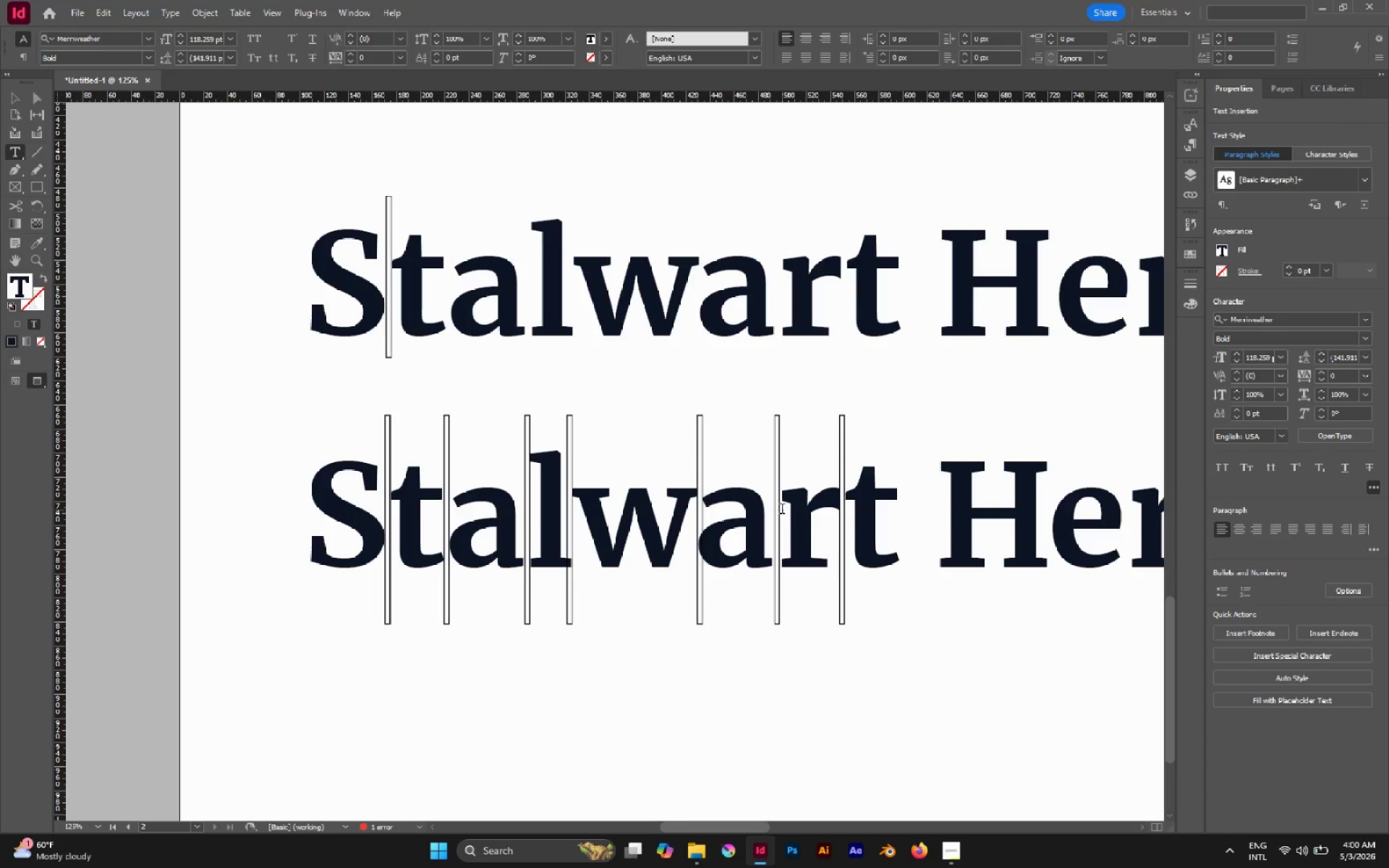 
left_click([782, 511])
 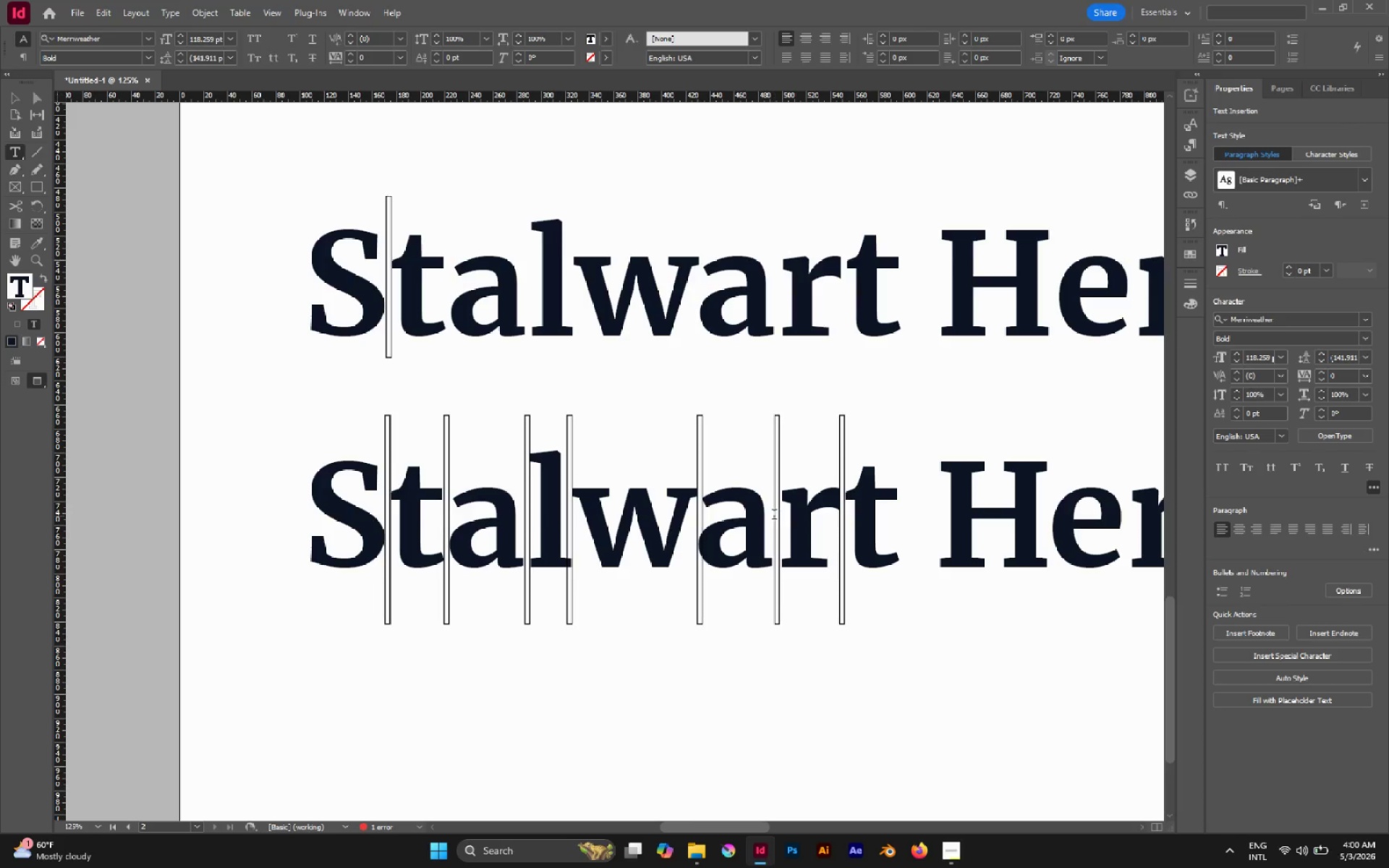 
left_click([774, 516])
 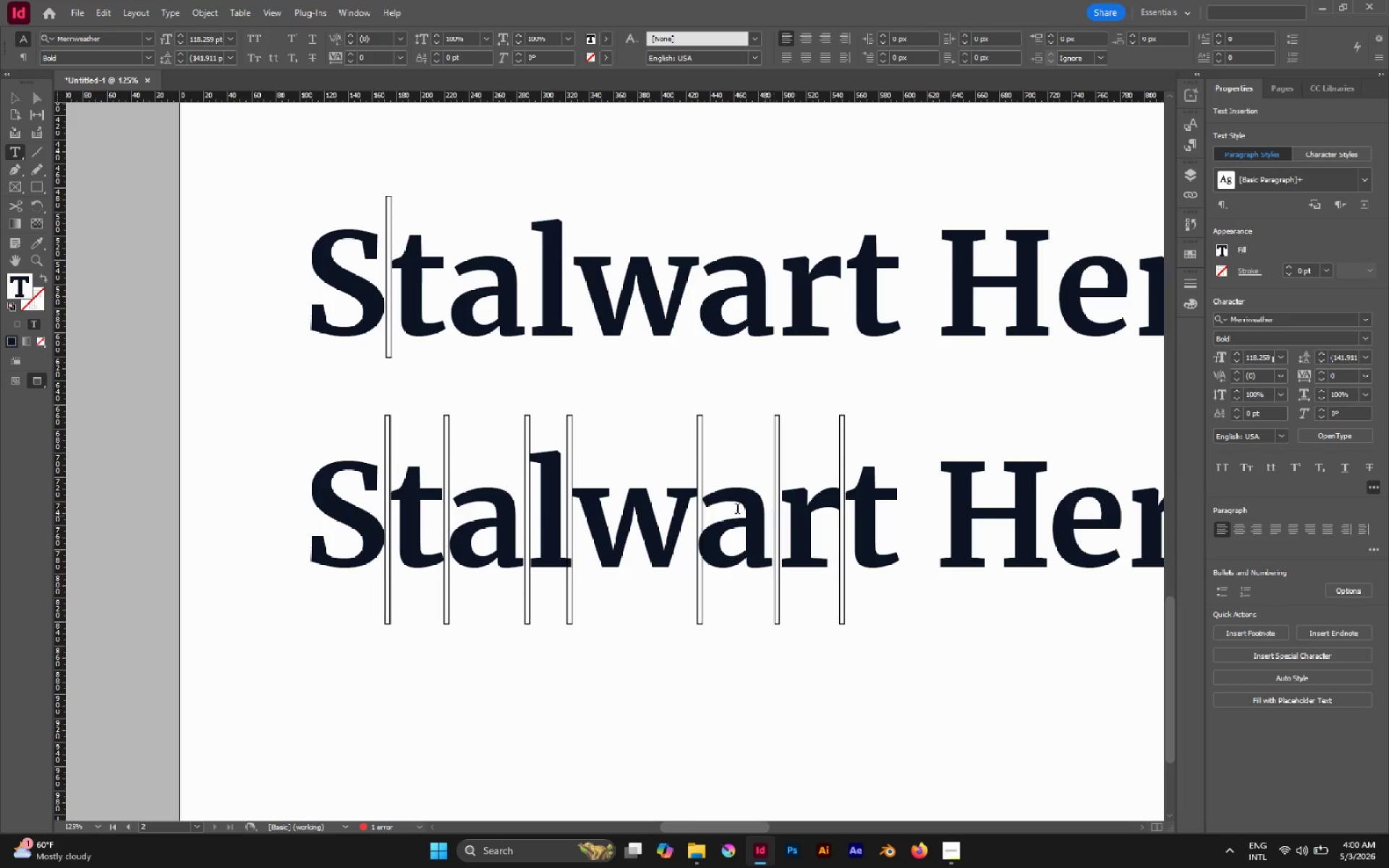 
double_click([703, 501])
 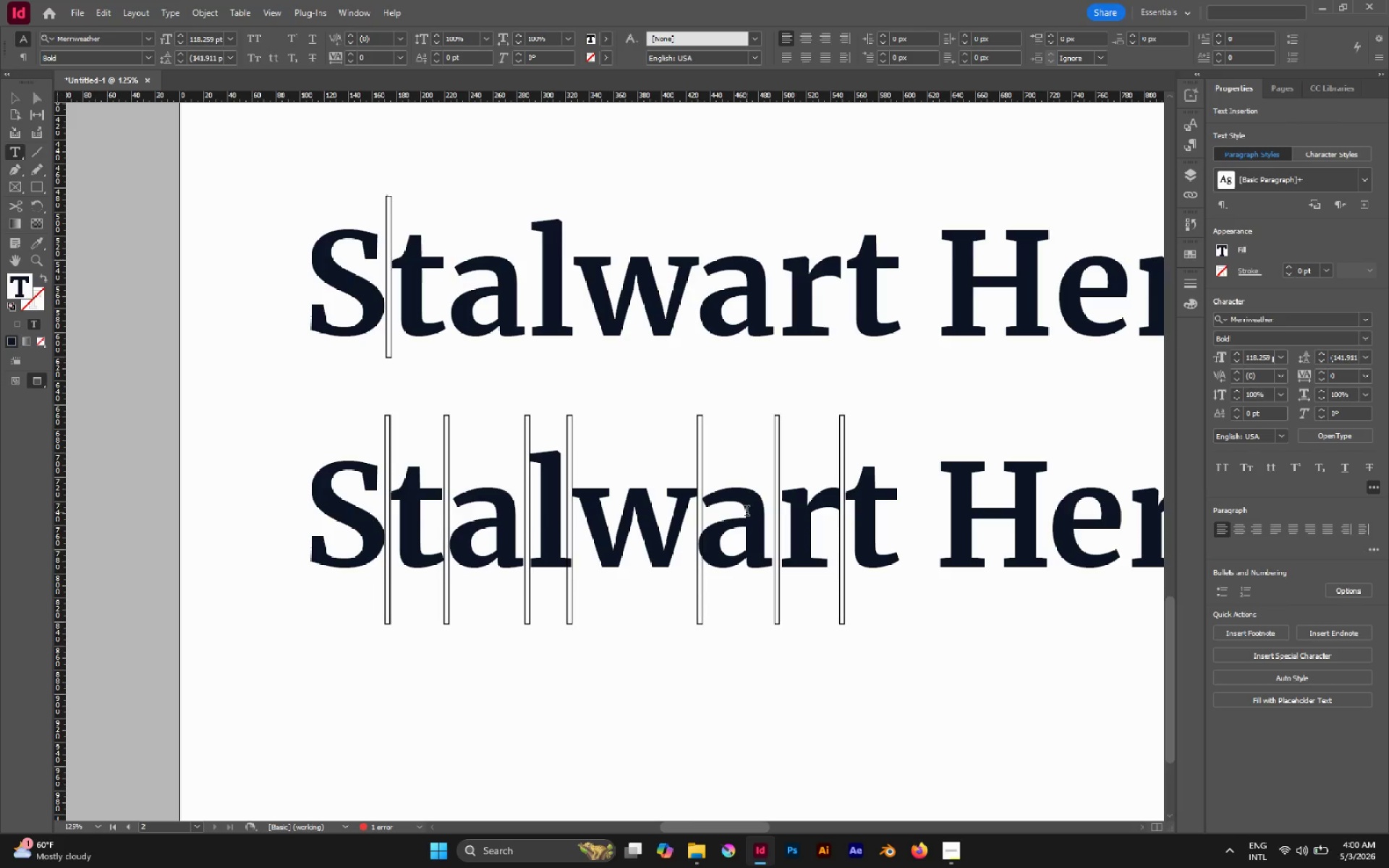 
left_click([781, 511])
 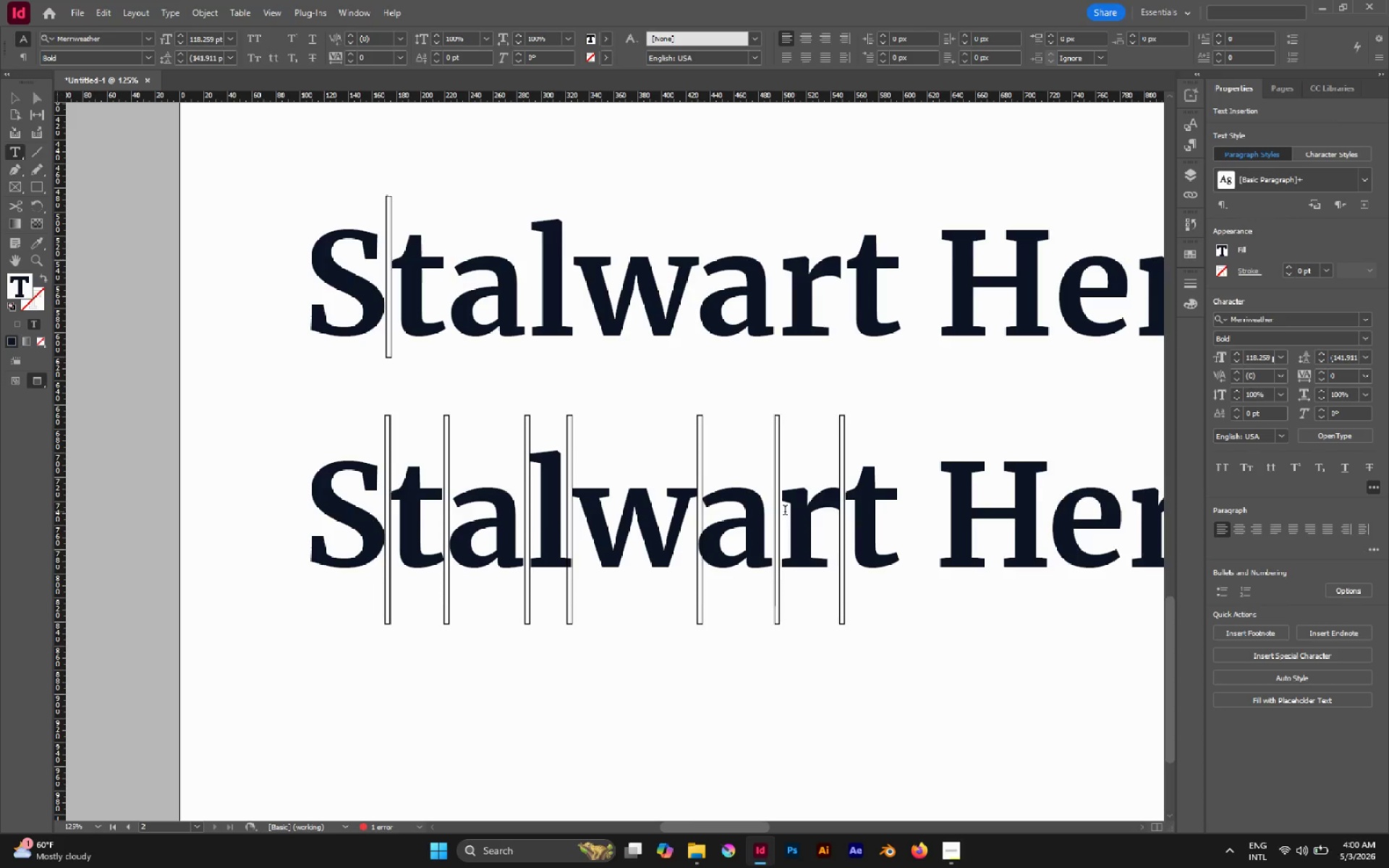 
key(Delete)
 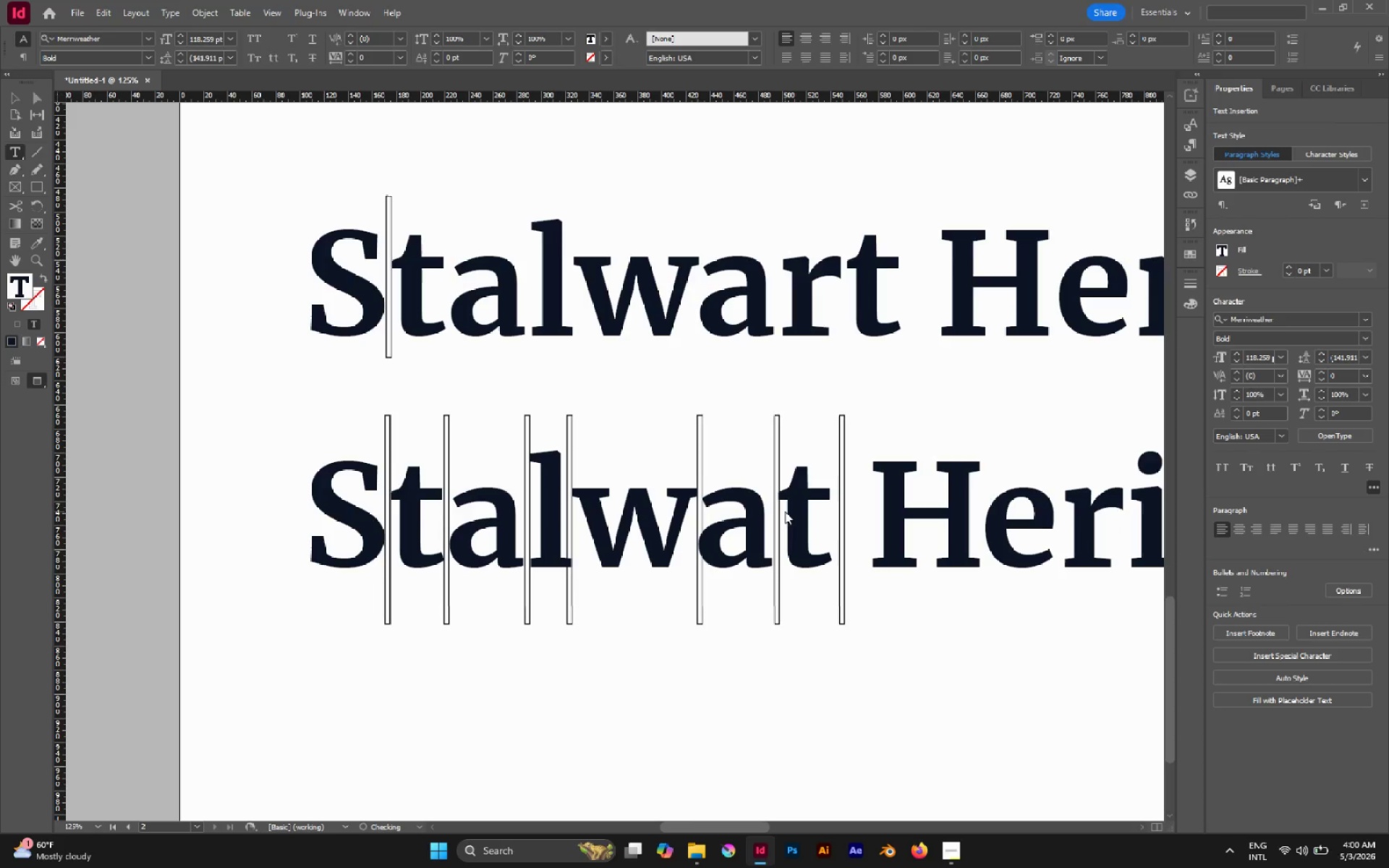 
key(Control+Z)
 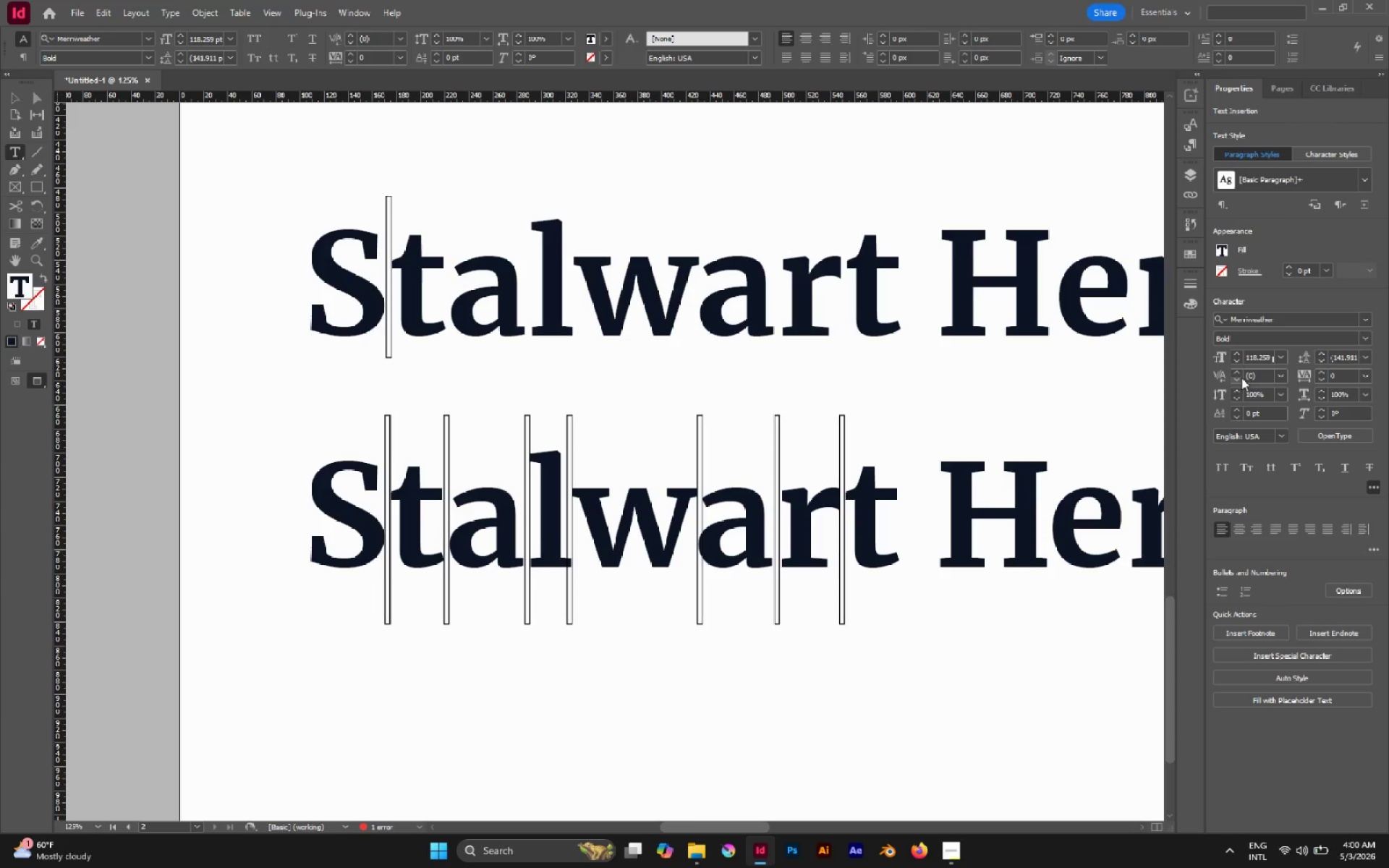 
left_click([1241, 378])
 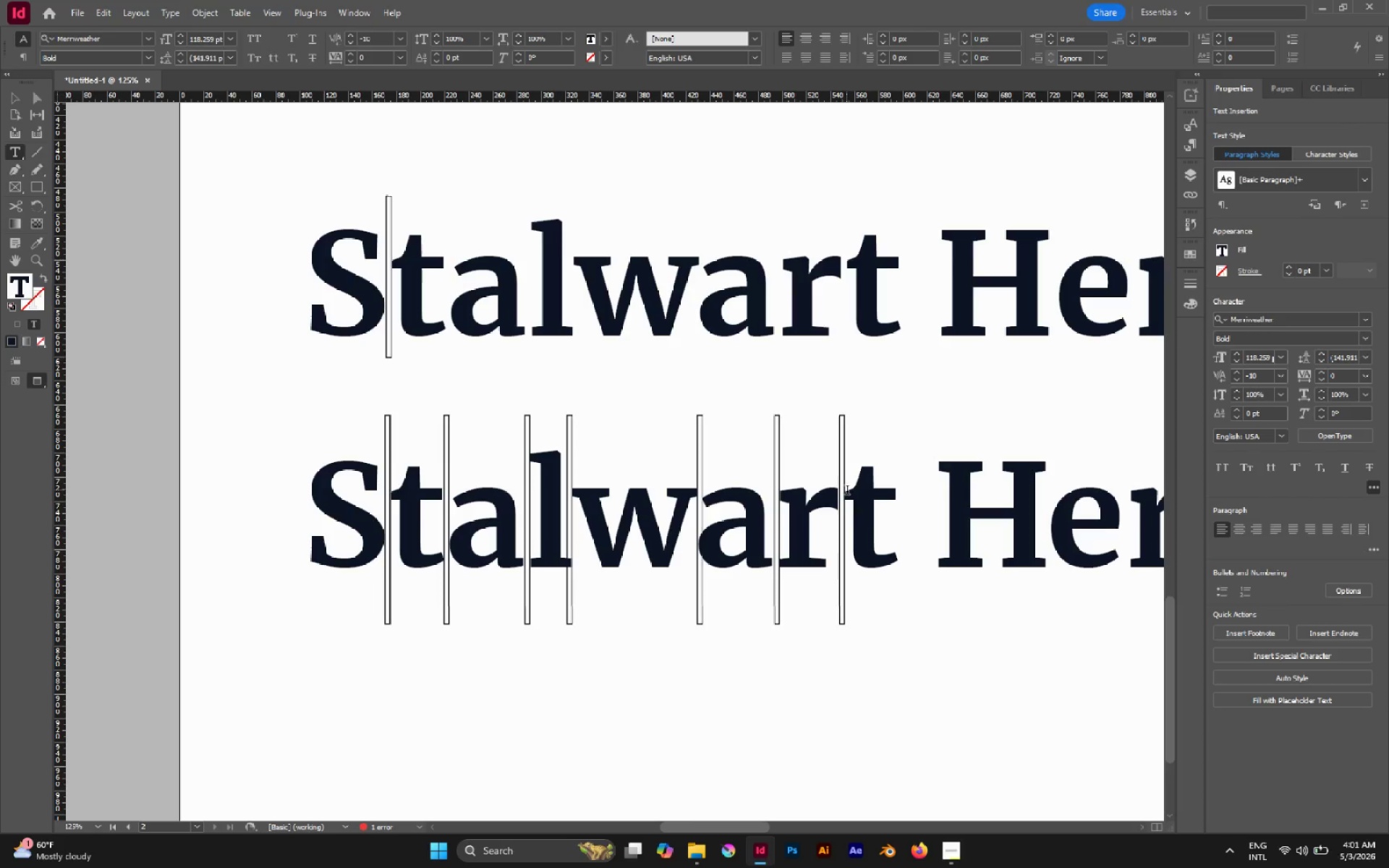 
left_click([854, 515])
 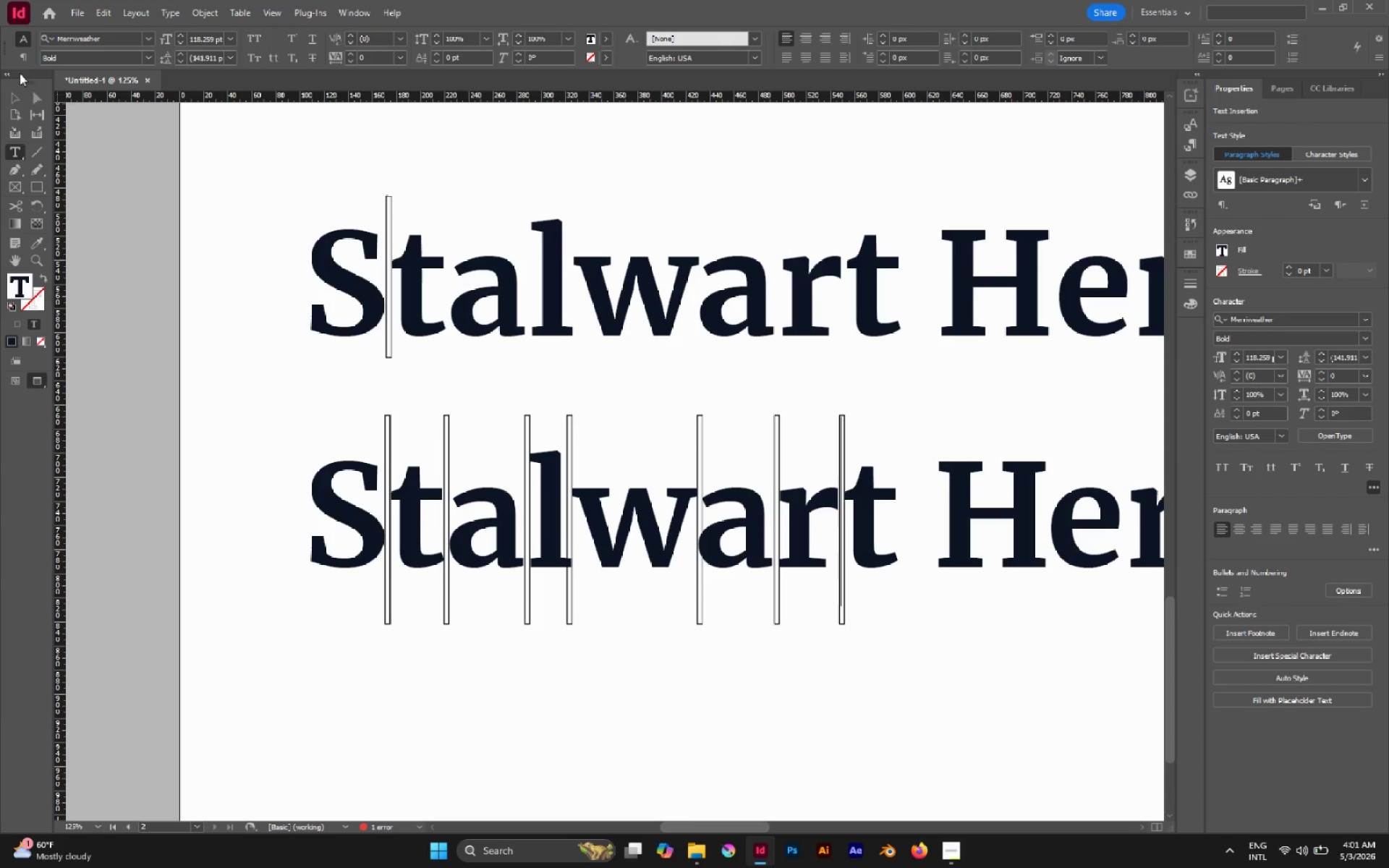 
left_click([12, 98])
 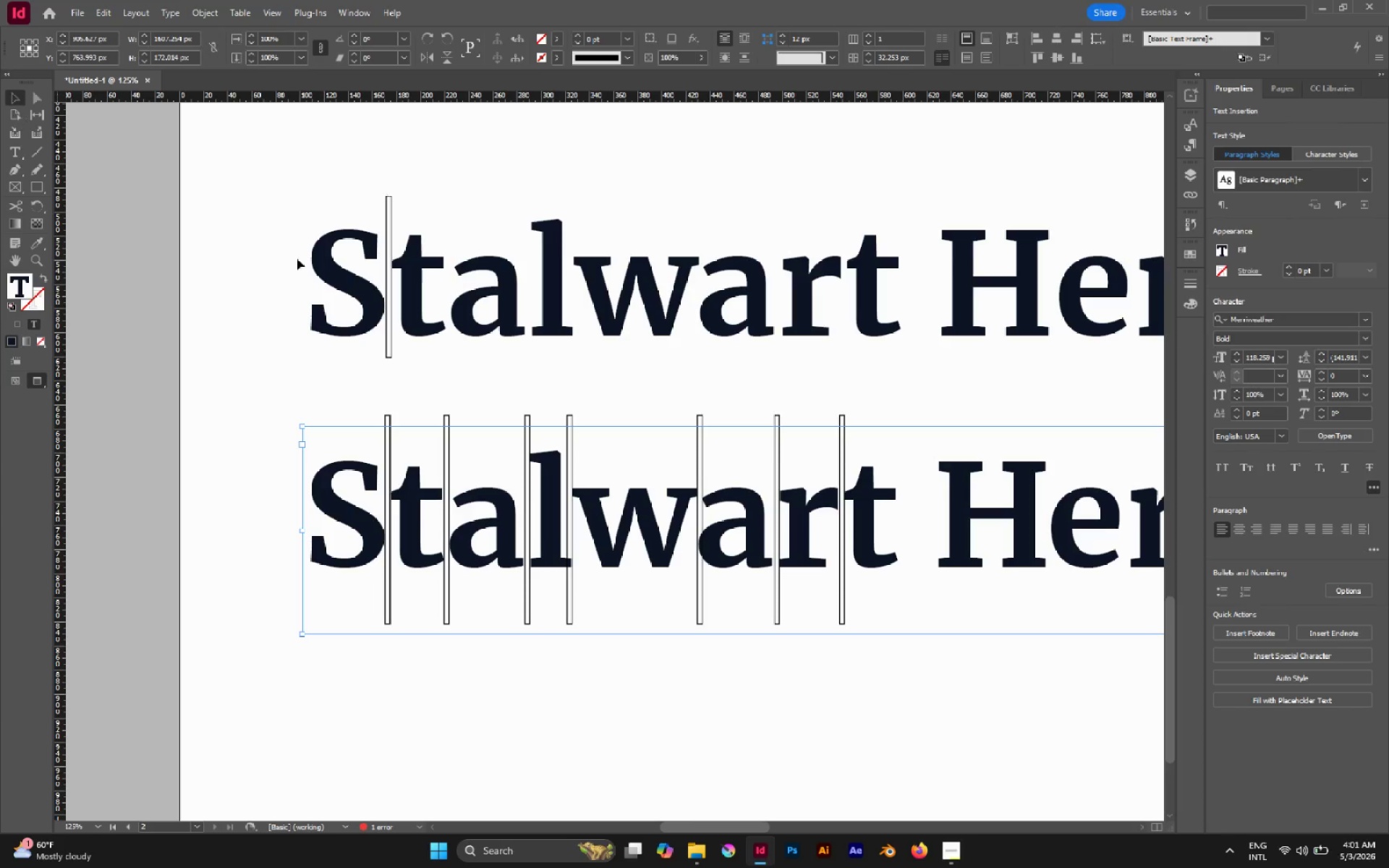 
hold_key(key=Space, duration=0.73)
 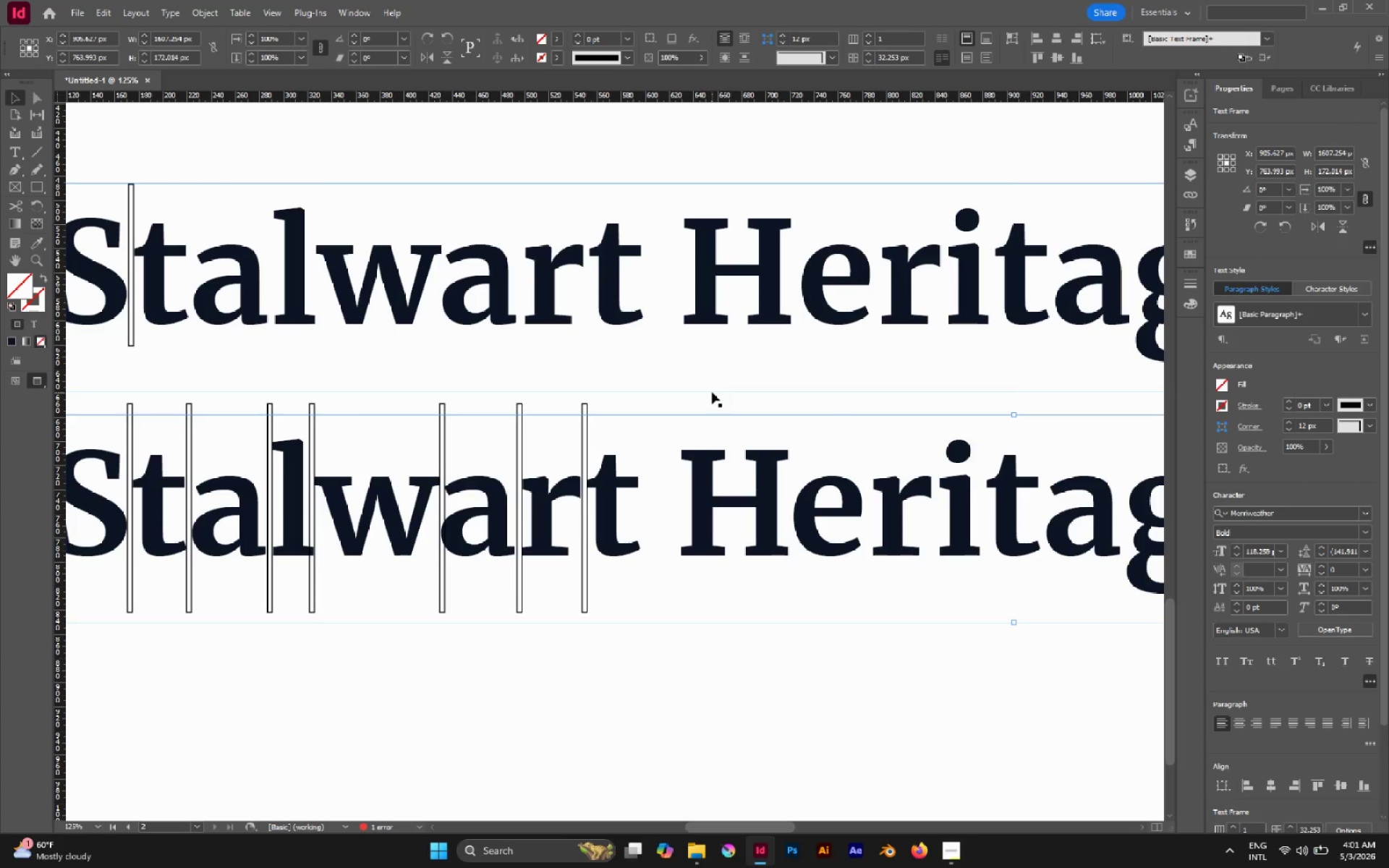 
left_click_drag(start_coordinate=[824, 473], to_coordinate=[566, 461])
 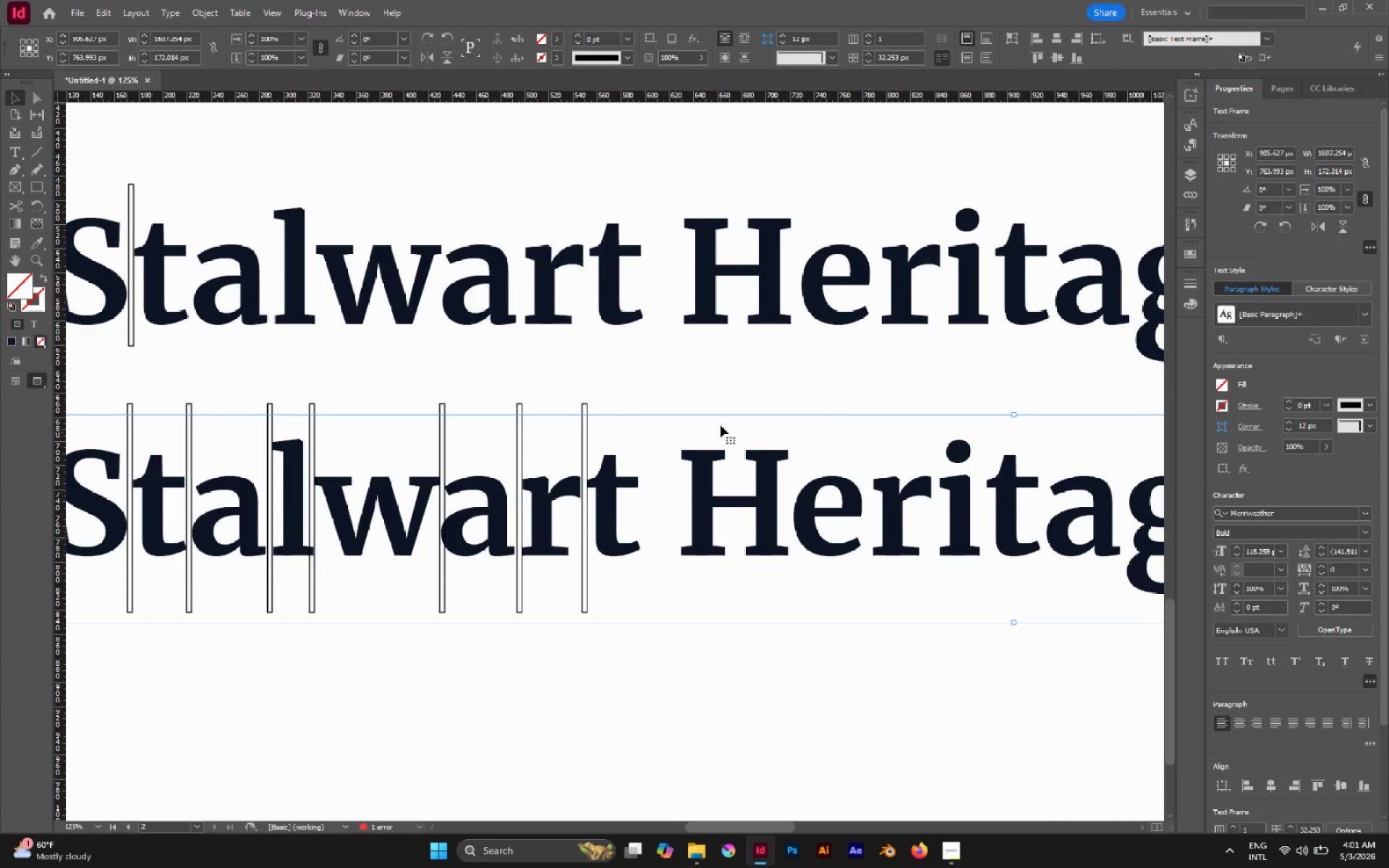 
left_click([712, 392])
 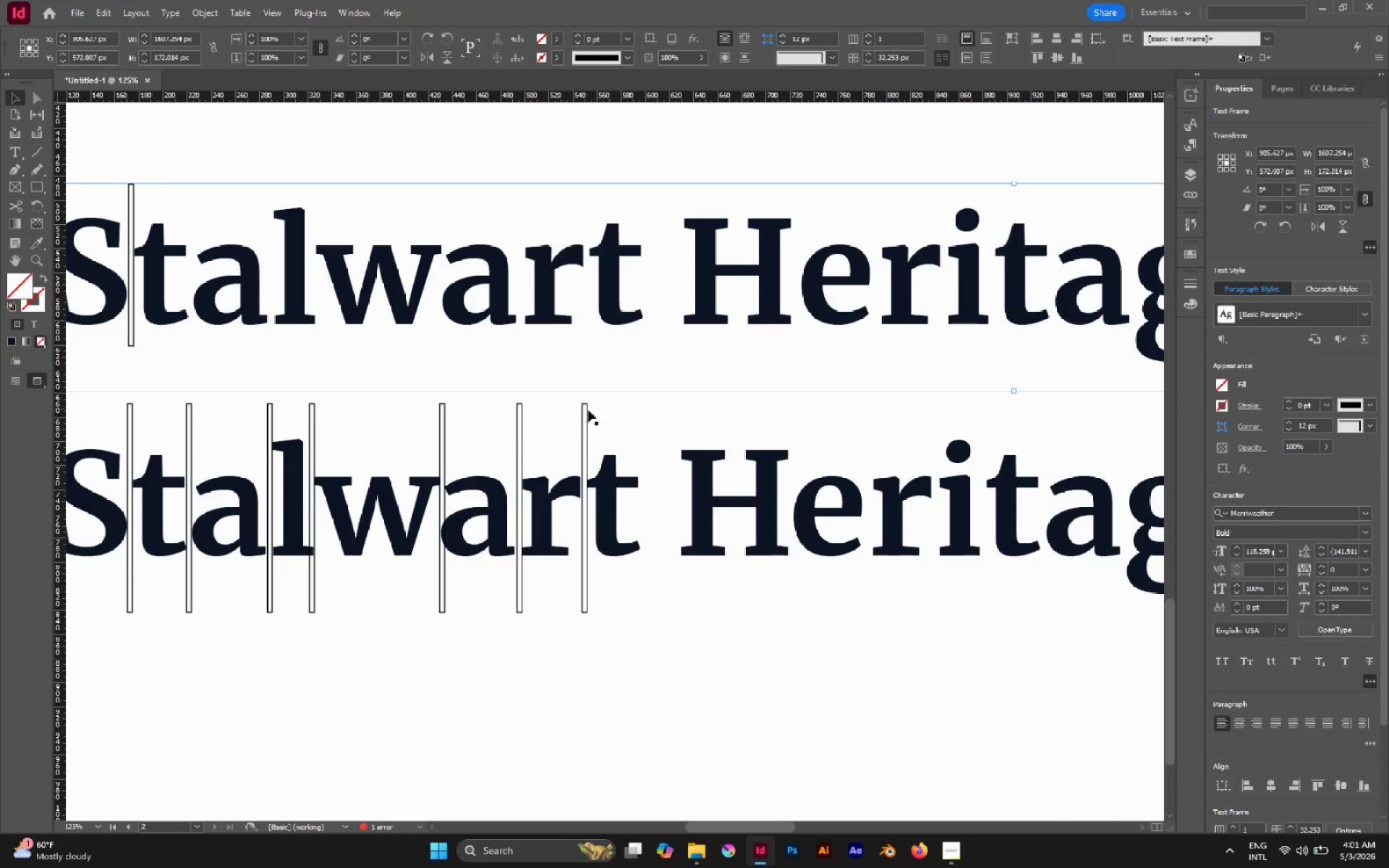 
left_click([585, 412])
 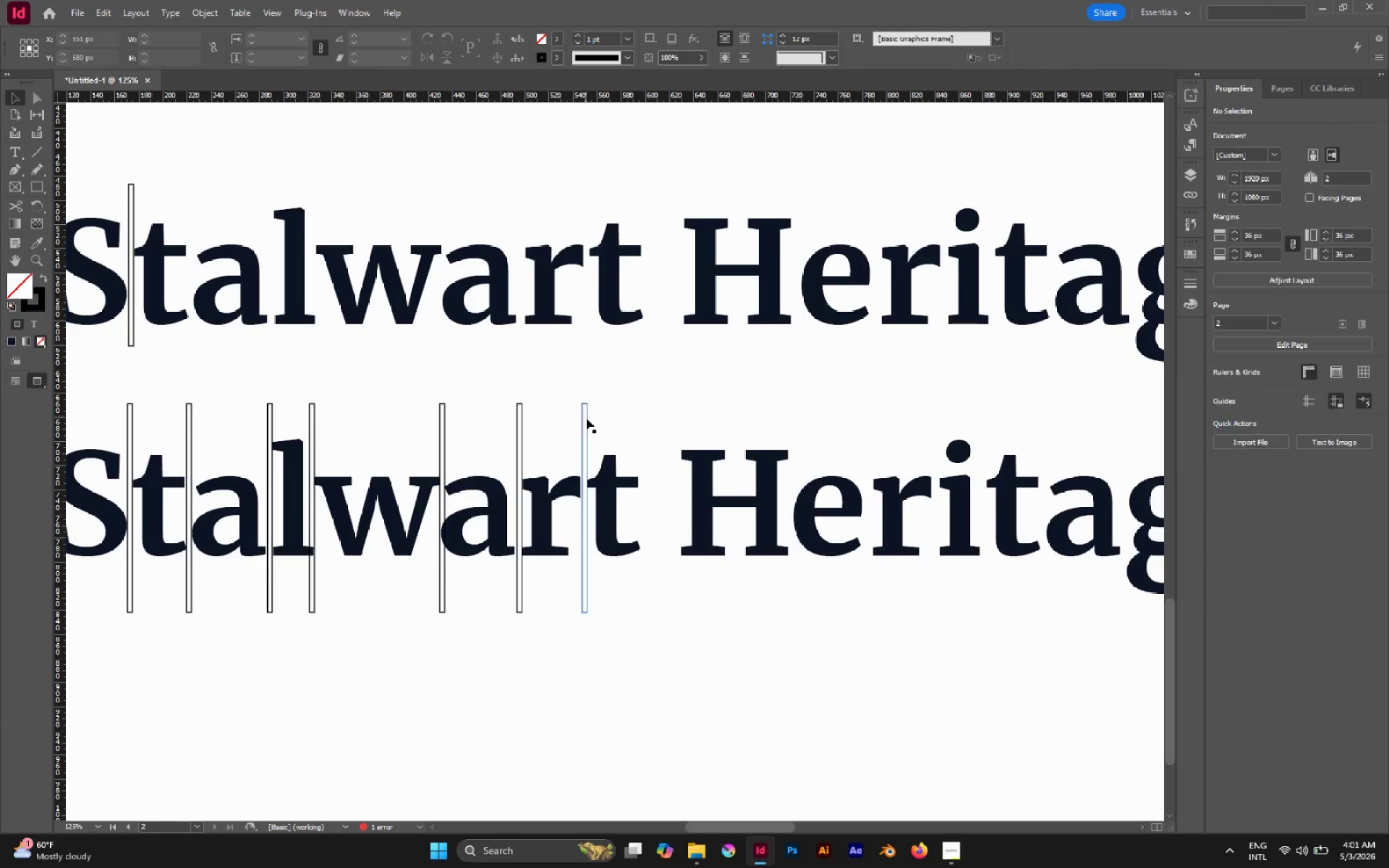 
left_click([587, 419])
 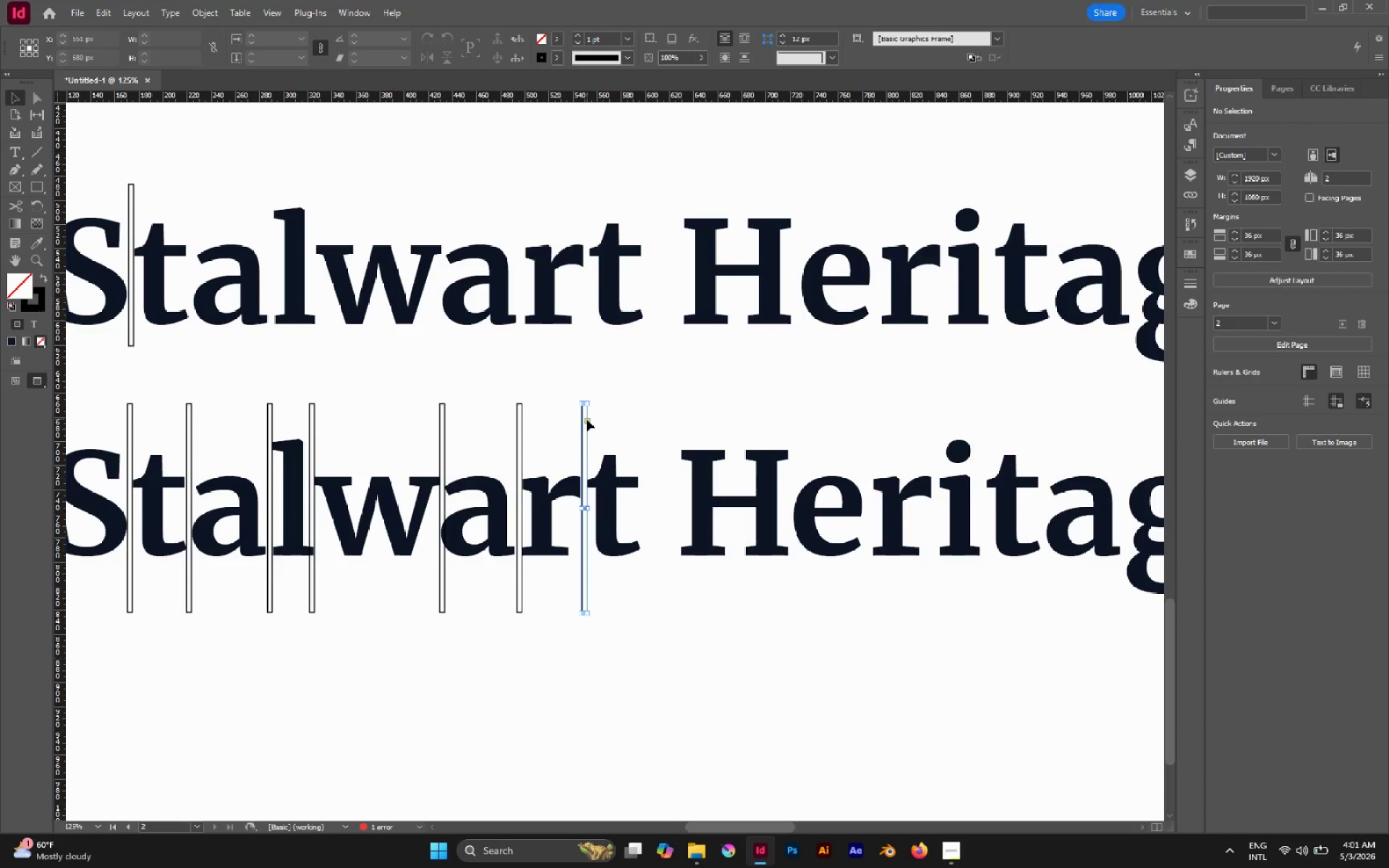 
hold_key(key=AltLeft, duration=7.59)
left_click_drag(start_coordinate=[585, 442], to_coordinate=[794, 469])
 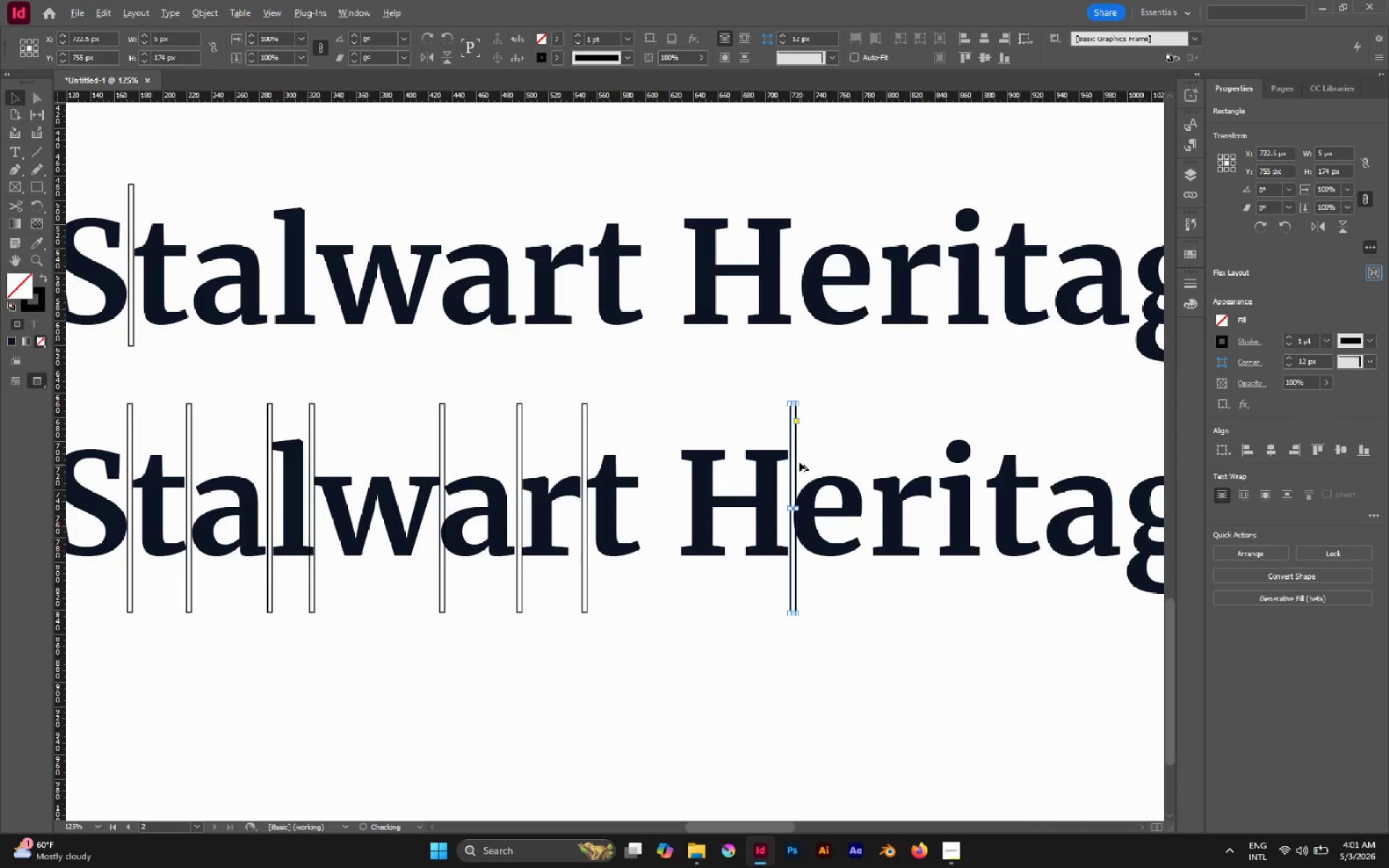 
hold_key(key=ShiftLeft, duration=6.69)
 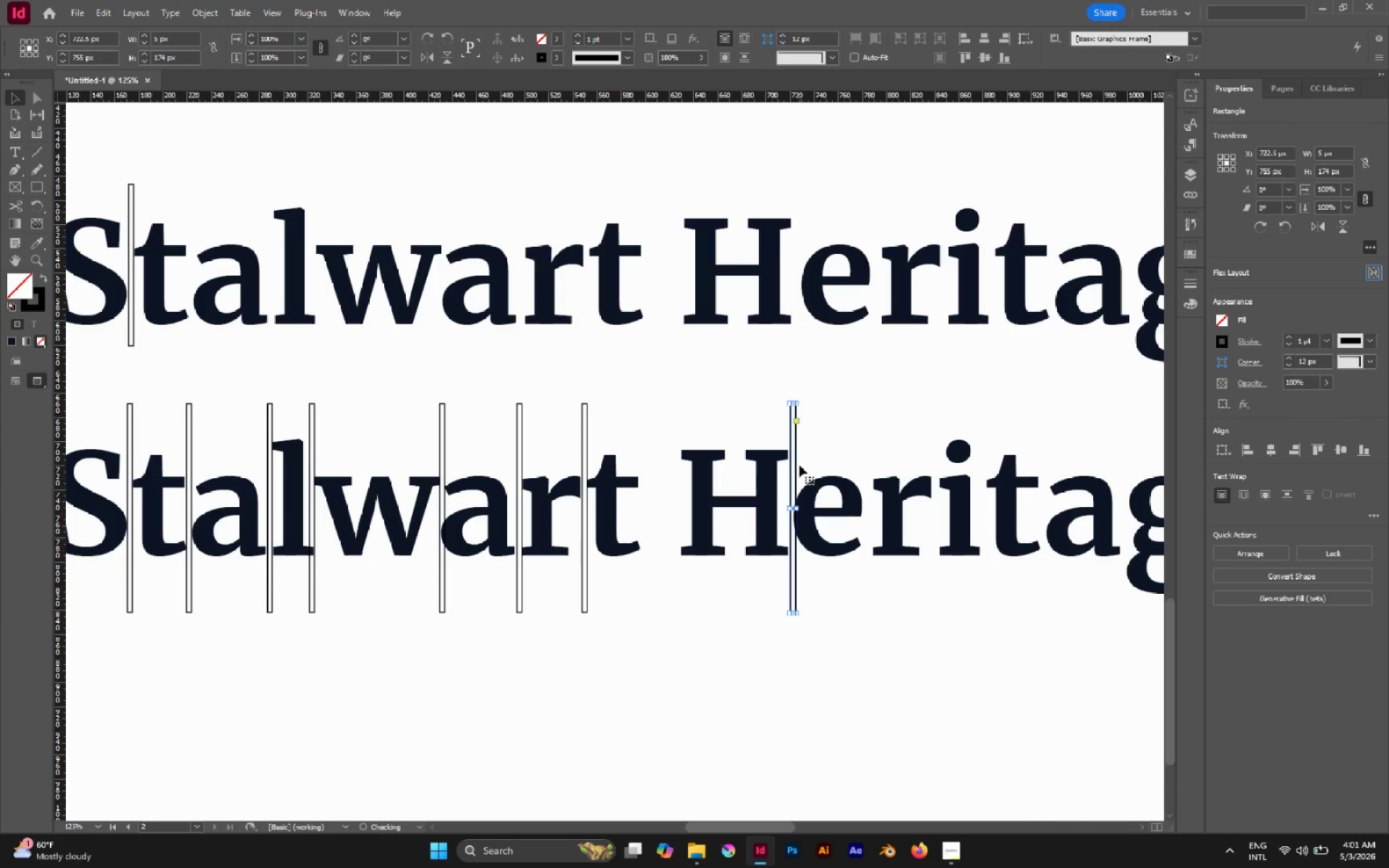 
hold_key(key=AltLeft, duration=2.86)
left_click_drag(start_coordinate=[799, 462], to_coordinate=[872, 461])
 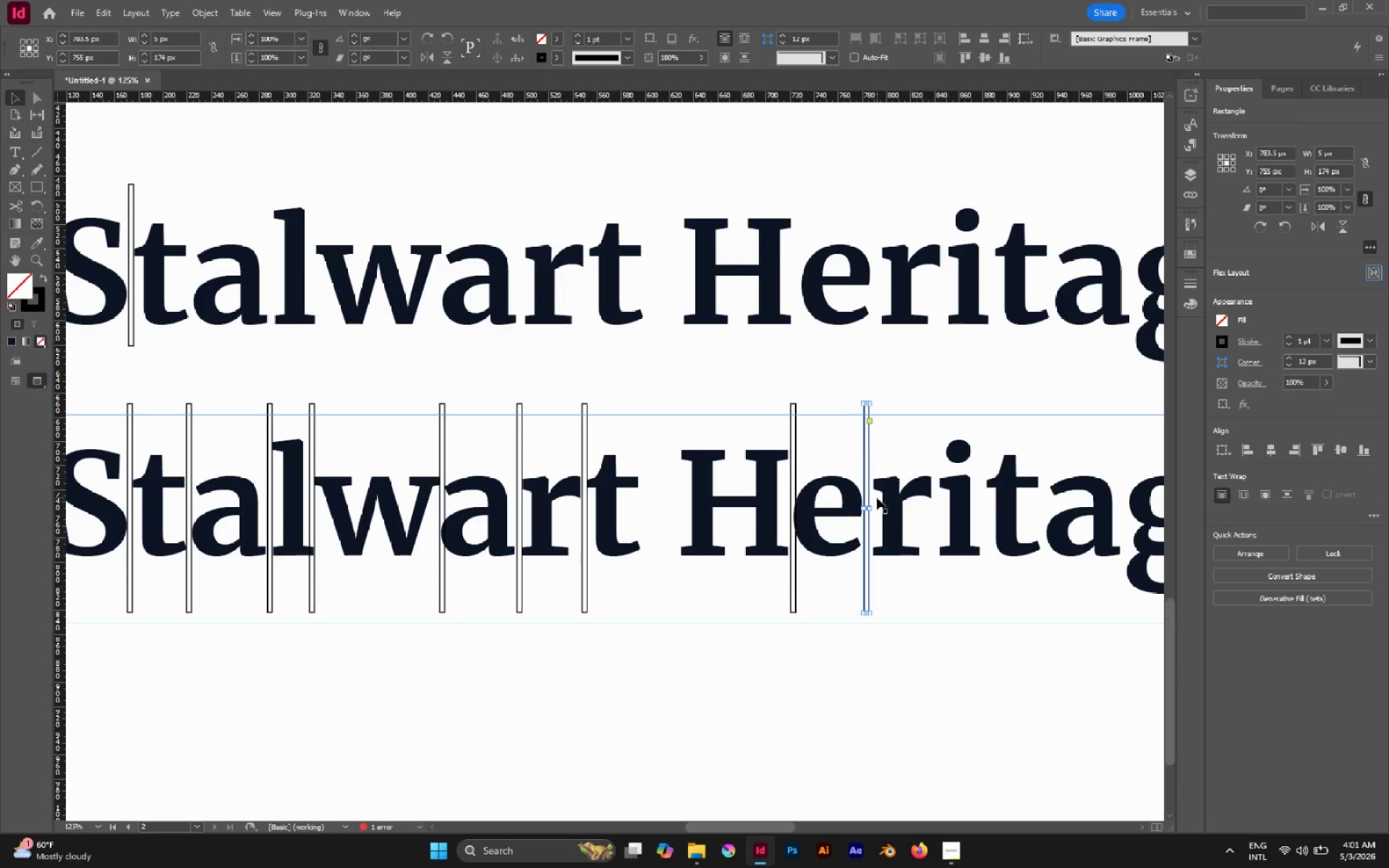 
hold_key(key=ShiftLeft, duration=2.22)
 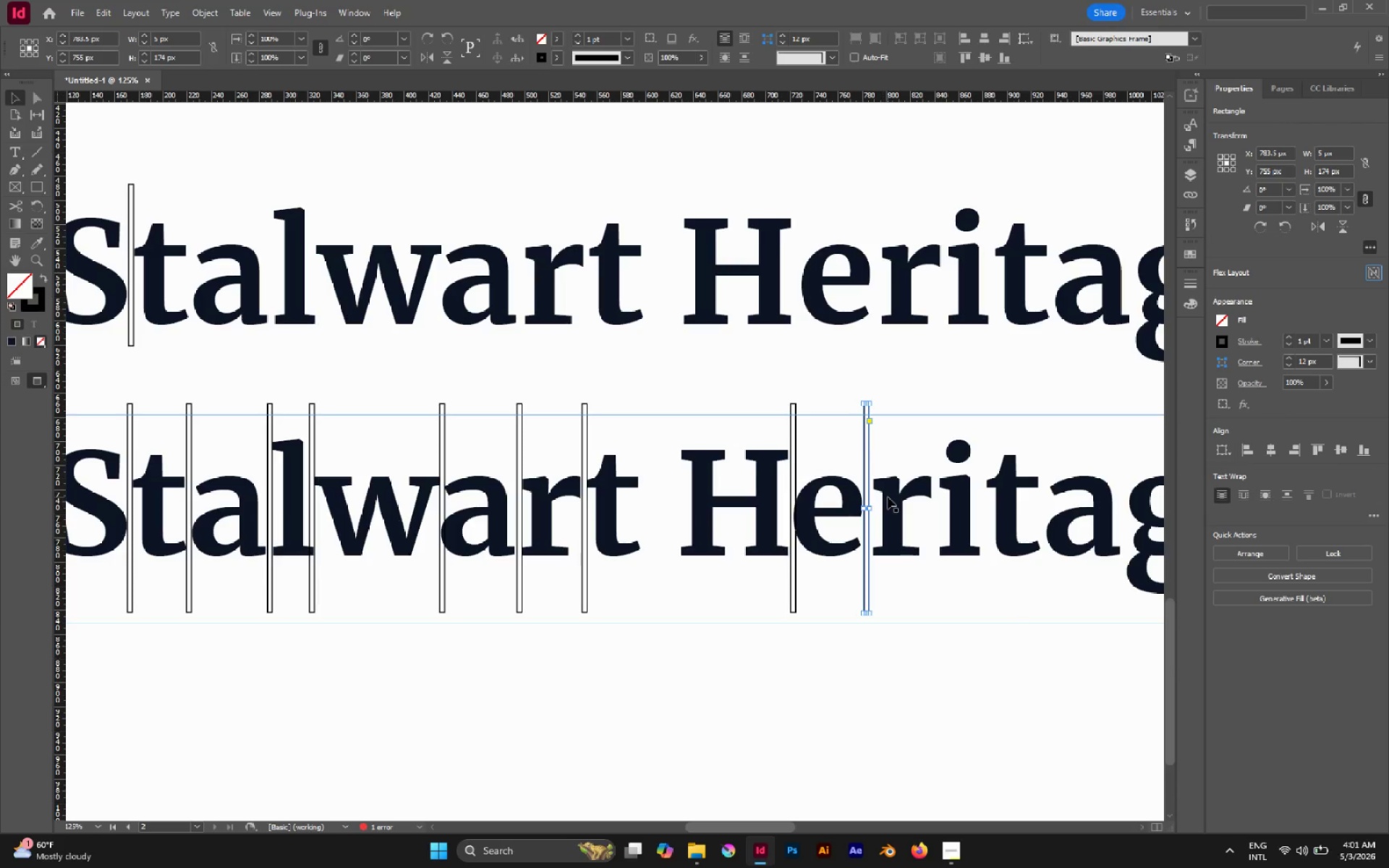 
double_click([888, 497])
 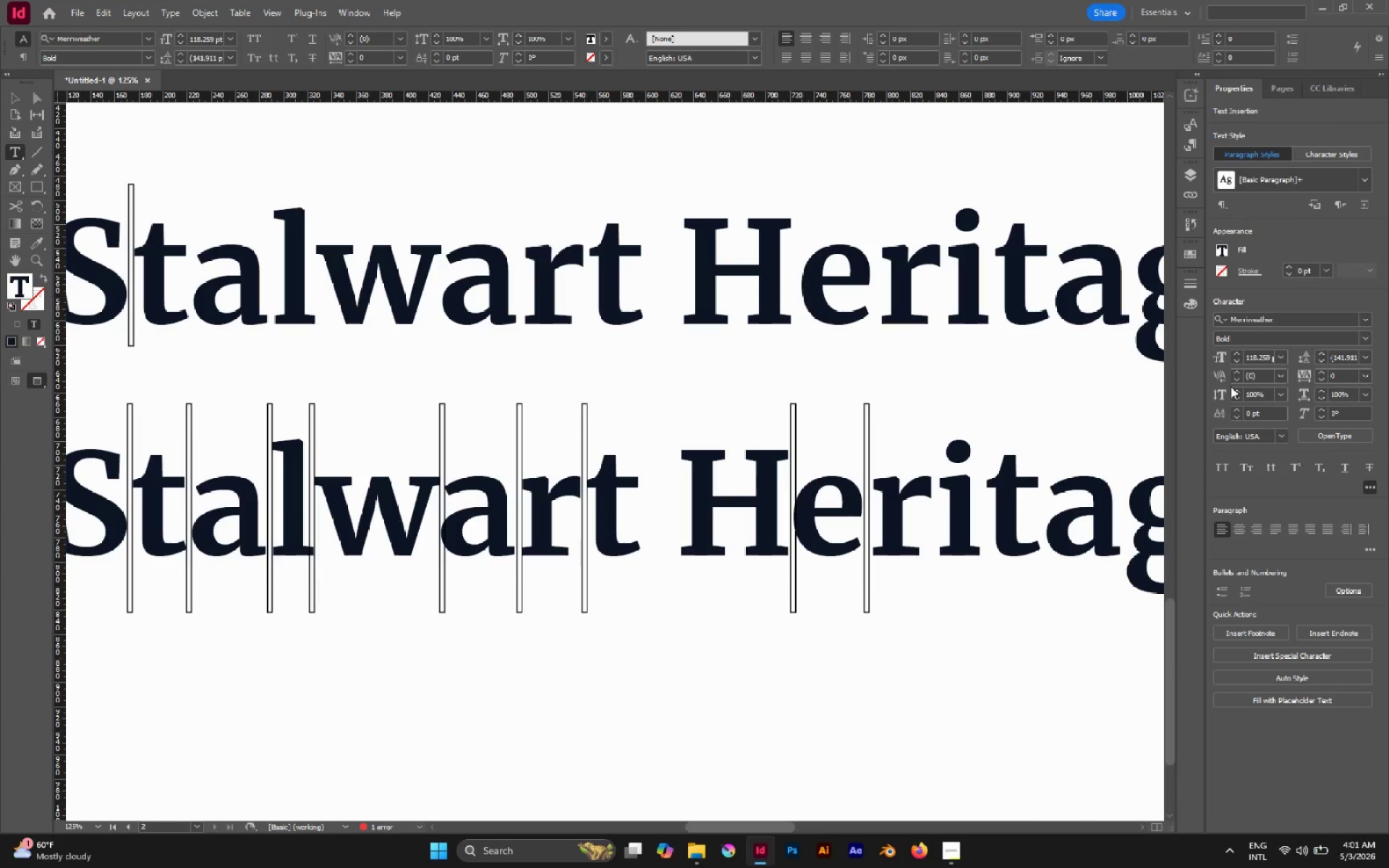 
left_click([1235, 380])
 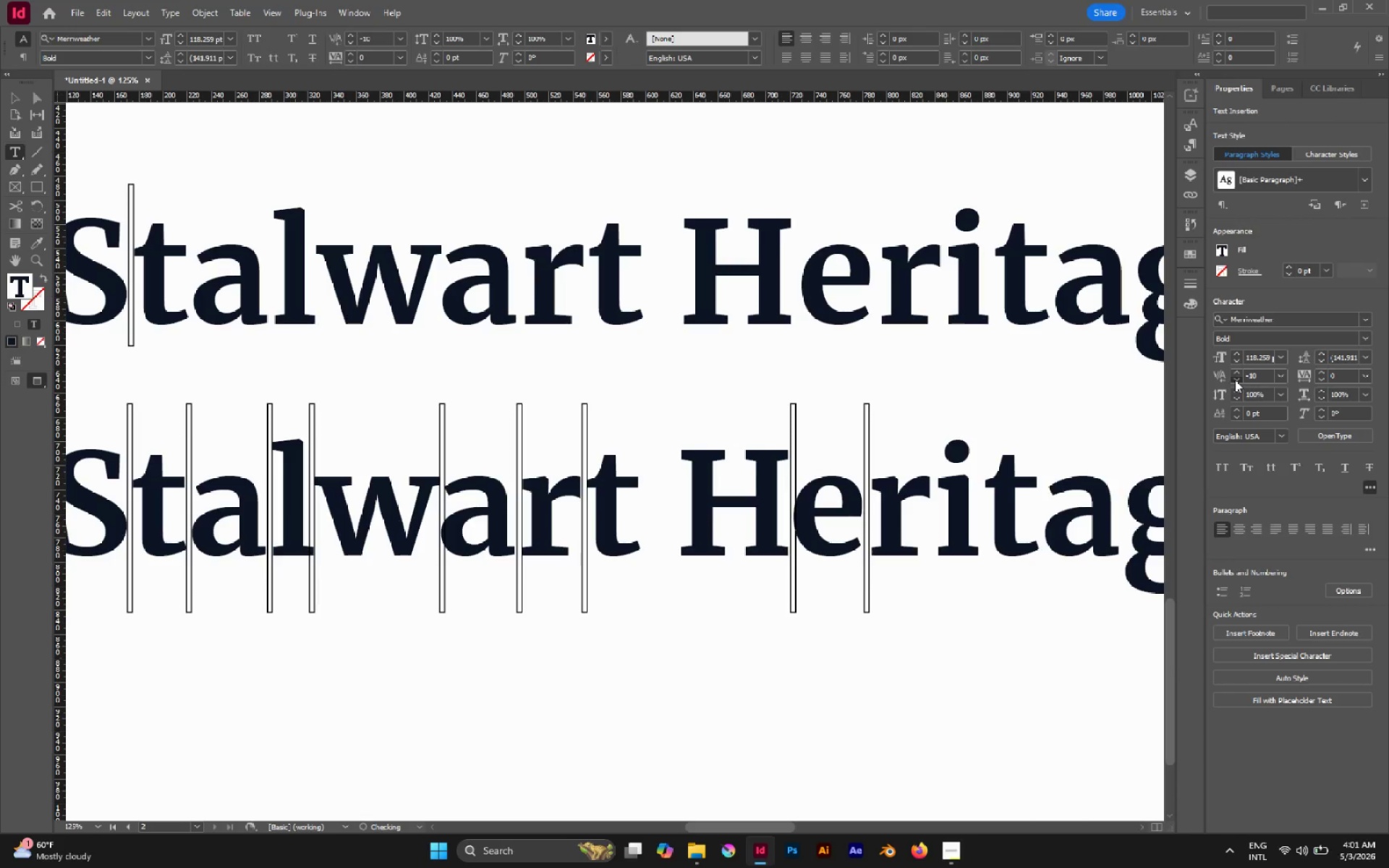 
double_click([1235, 380])
 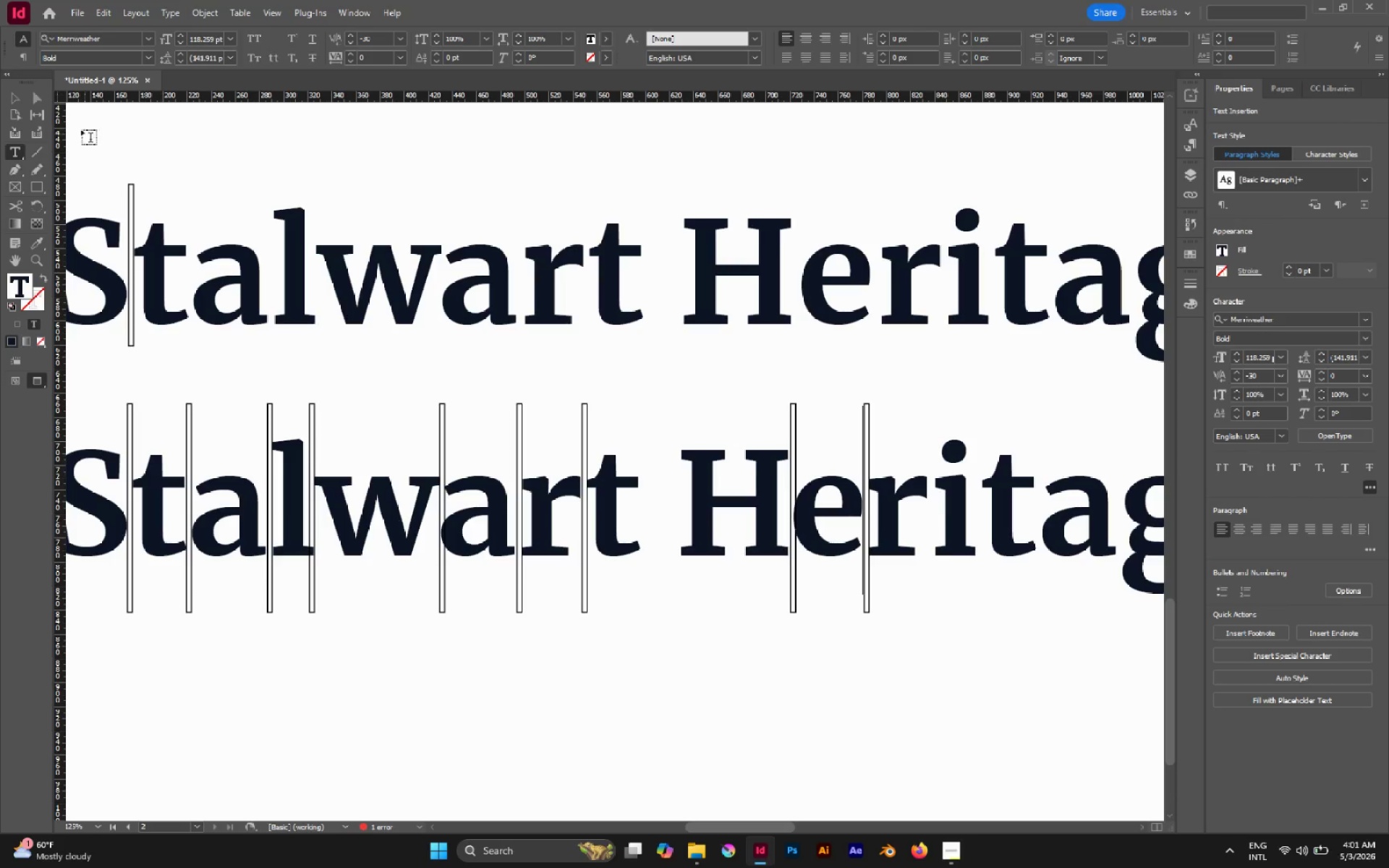 
left_click([11, 100])
 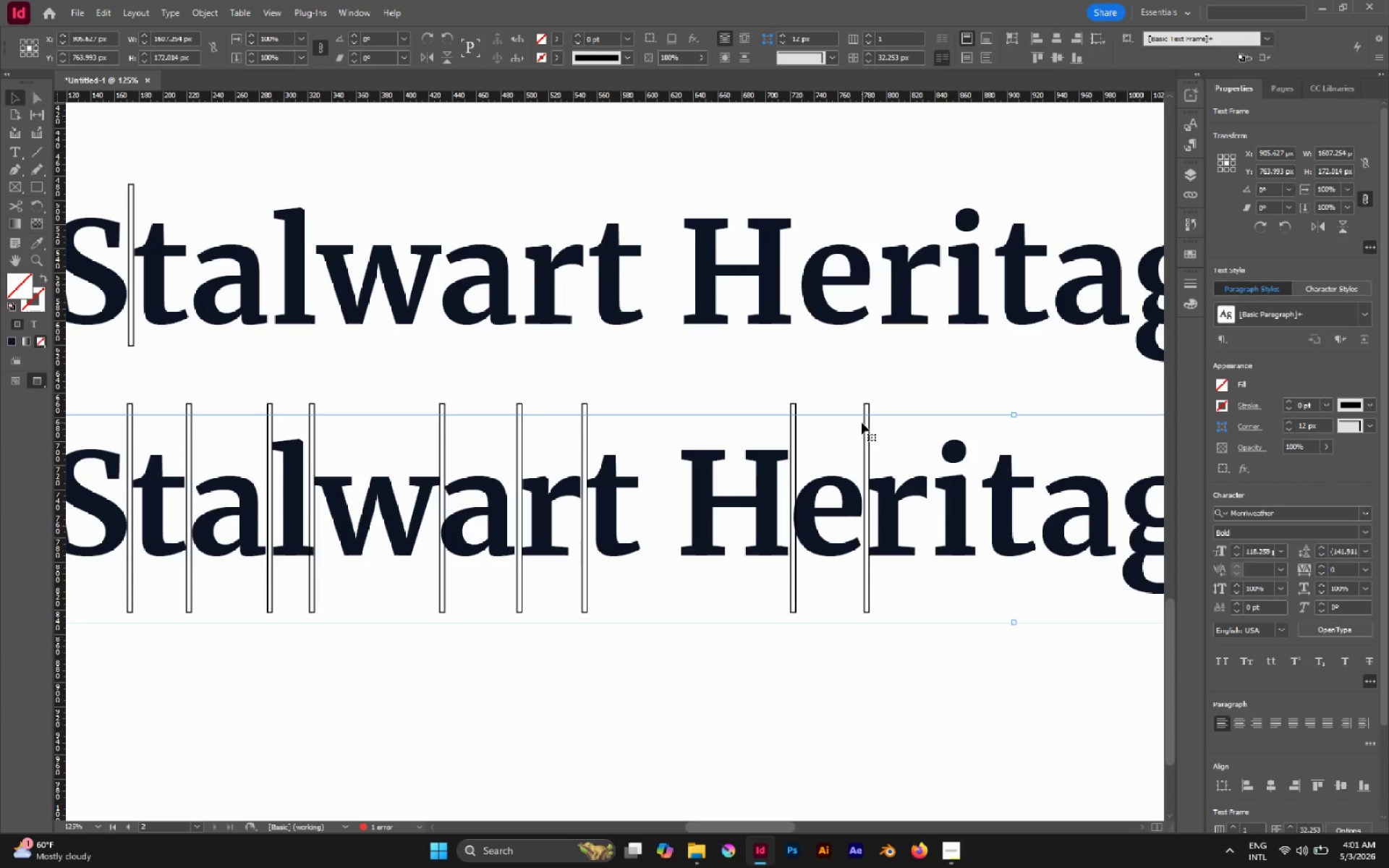 
left_click([864, 411])
 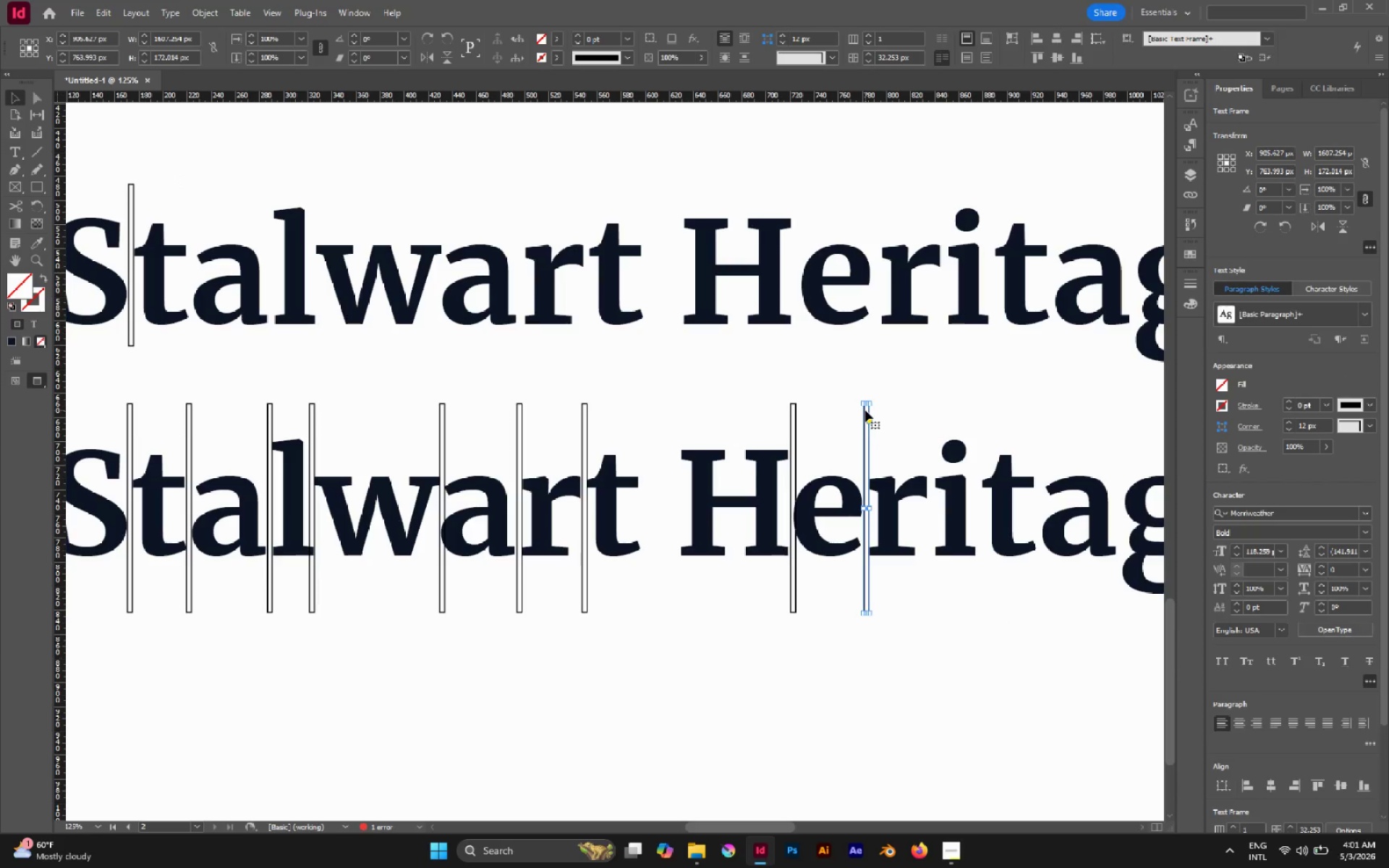 
hold_key(key=AltLeft, duration=0.66)
 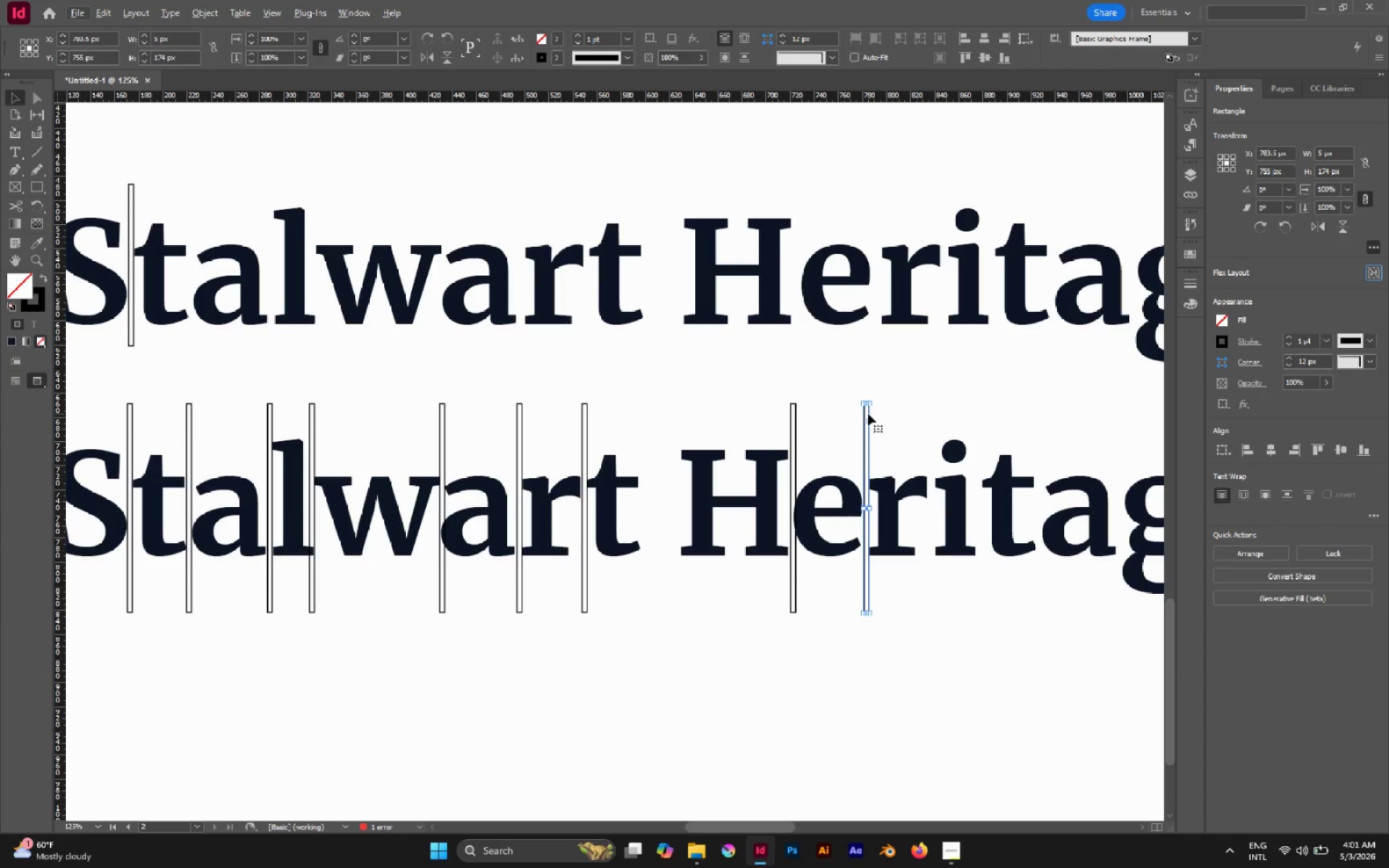 
hold_key(key=AltLeft, duration=3.8)
left_click_drag(start_coordinate=[871, 412], to_coordinate=[936, 413])
 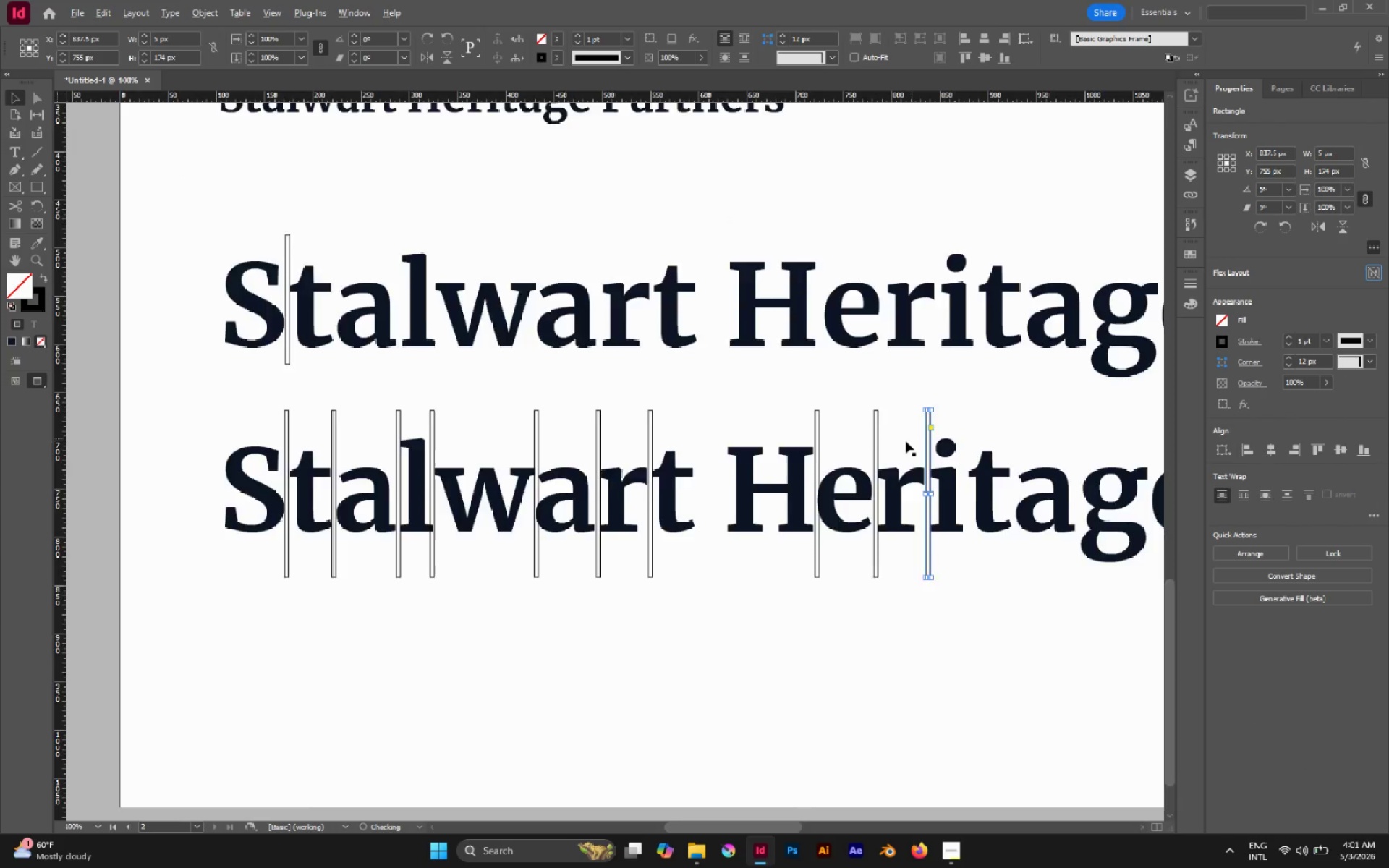 
hold_key(key=ShiftLeft, duration=2.77)
 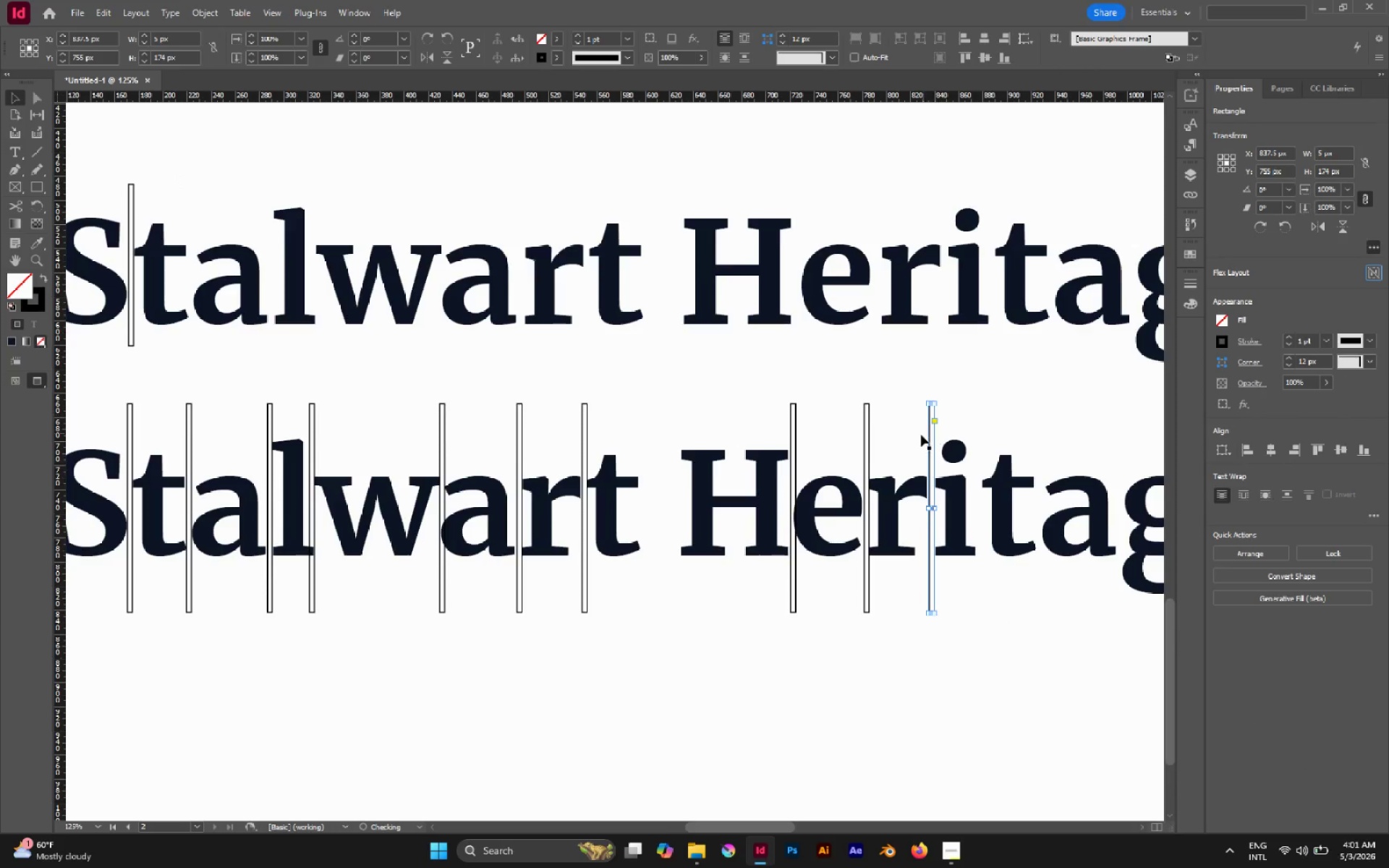 
hold_key(key=AltLeft, duration=0.55)
scroll: coordinate [903, 441], scroll_direction: down, amount: 5.0
 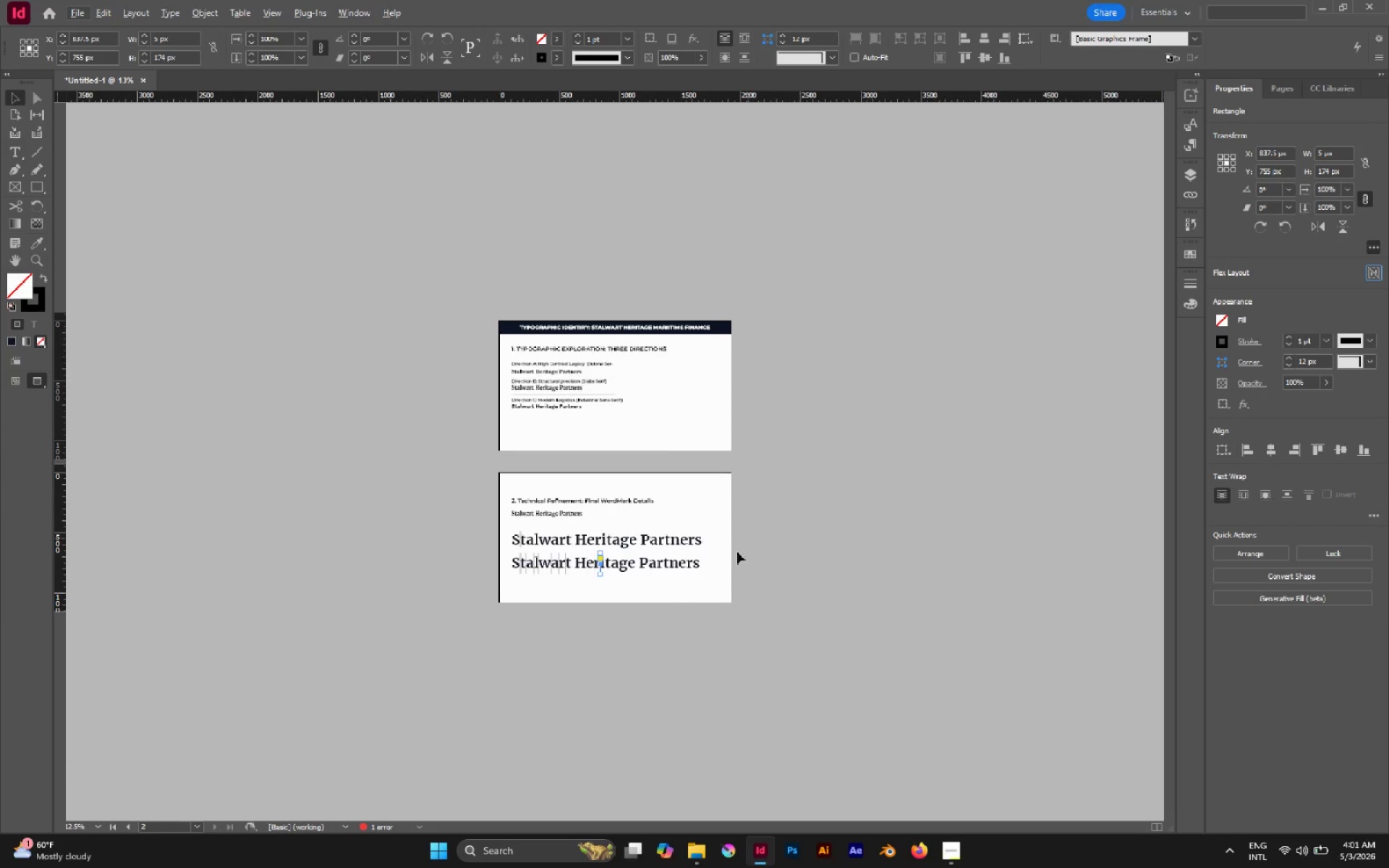 
hold_key(key=AltLeft, duration=0.72)
scroll: coordinate [626, 566], scroll_direction: none, amount: 0.0
 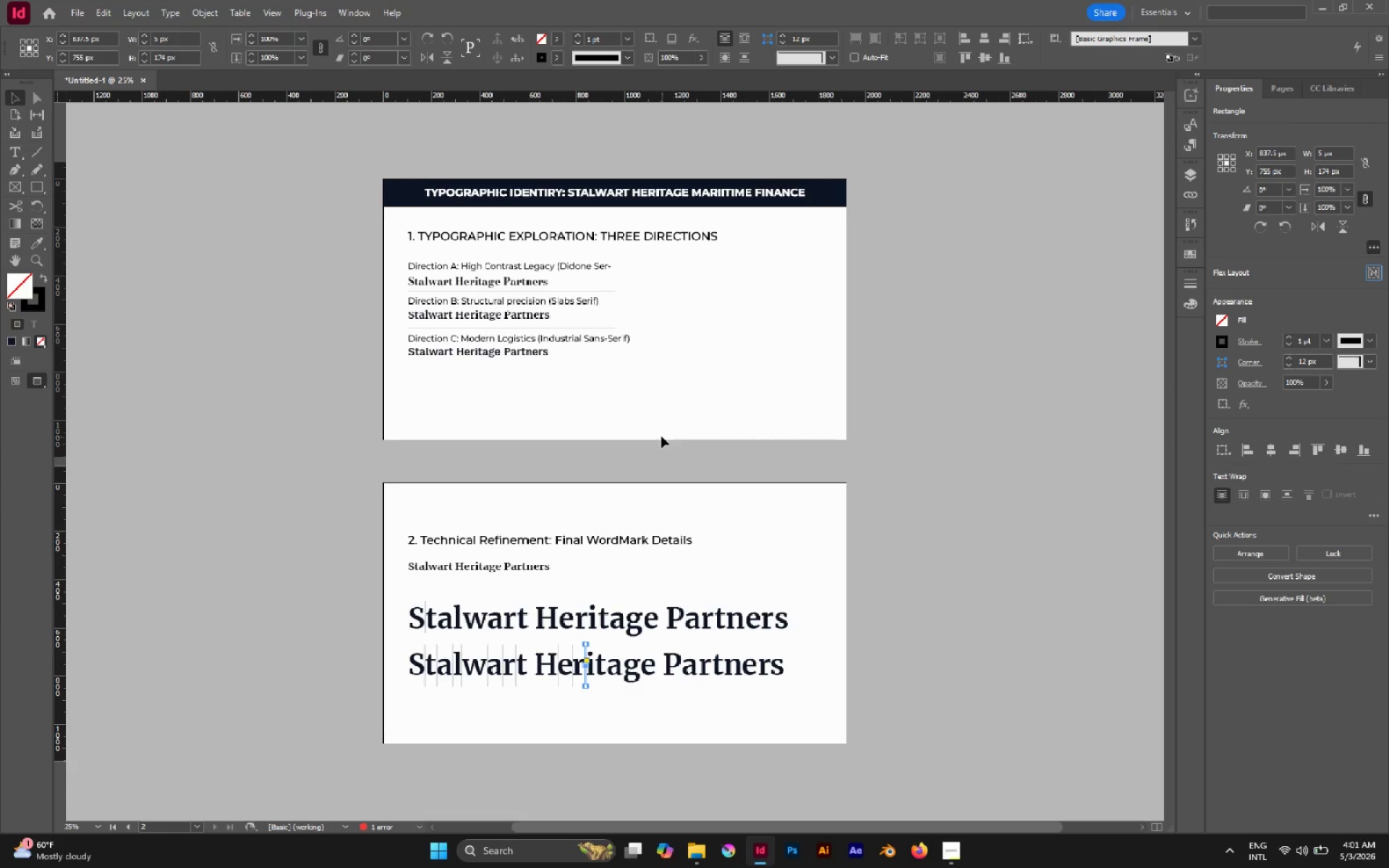 
hold_key(key=AltLeft, duration=0.61)
scroll: coordinate [671, 660], scroll_direction: up, amount: 1.0
 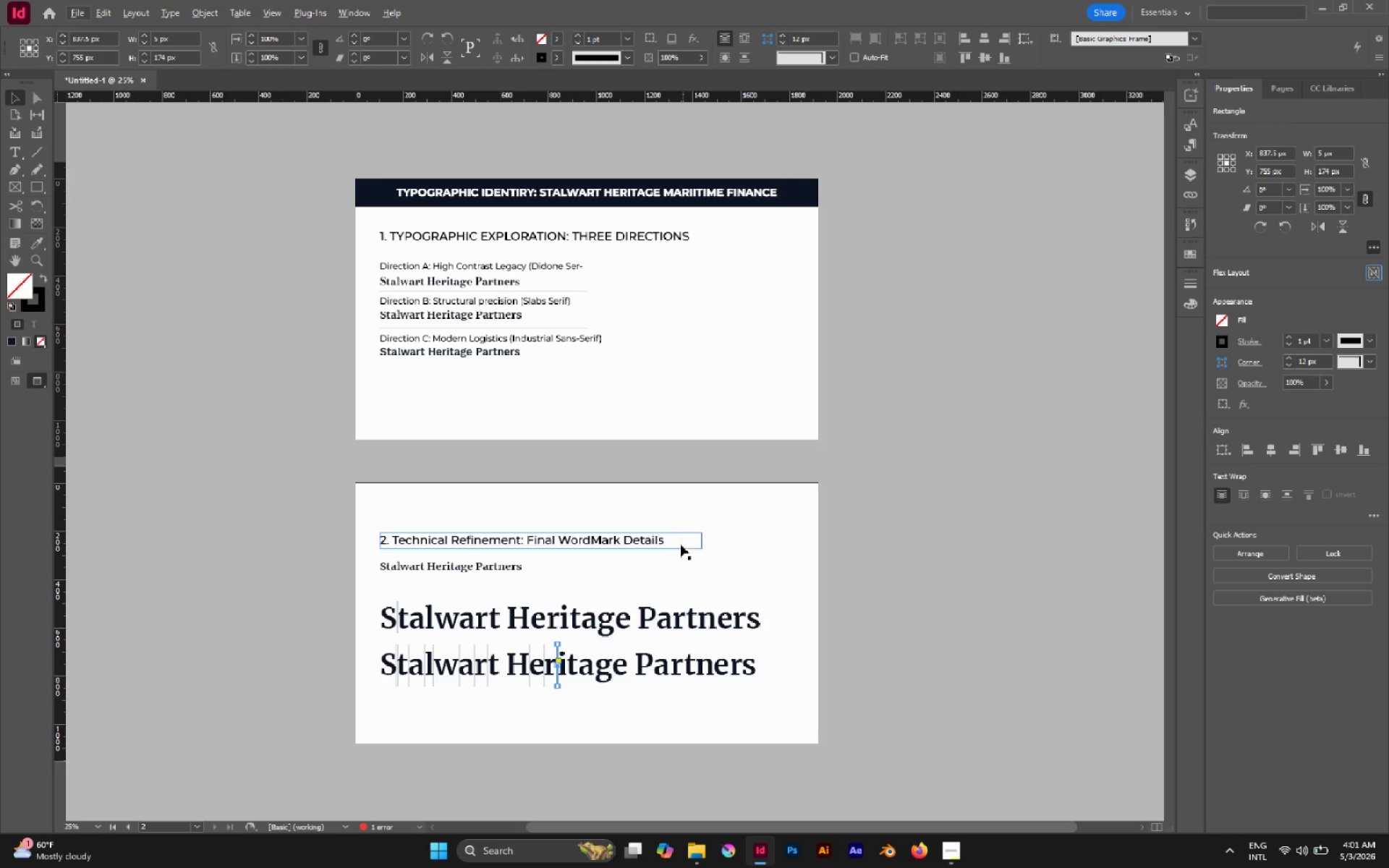 
hold_key(key=AltLeft, duration=0.56)
scroll: coordinate [647, 681], scroll_direction: up, amount: 2.0
 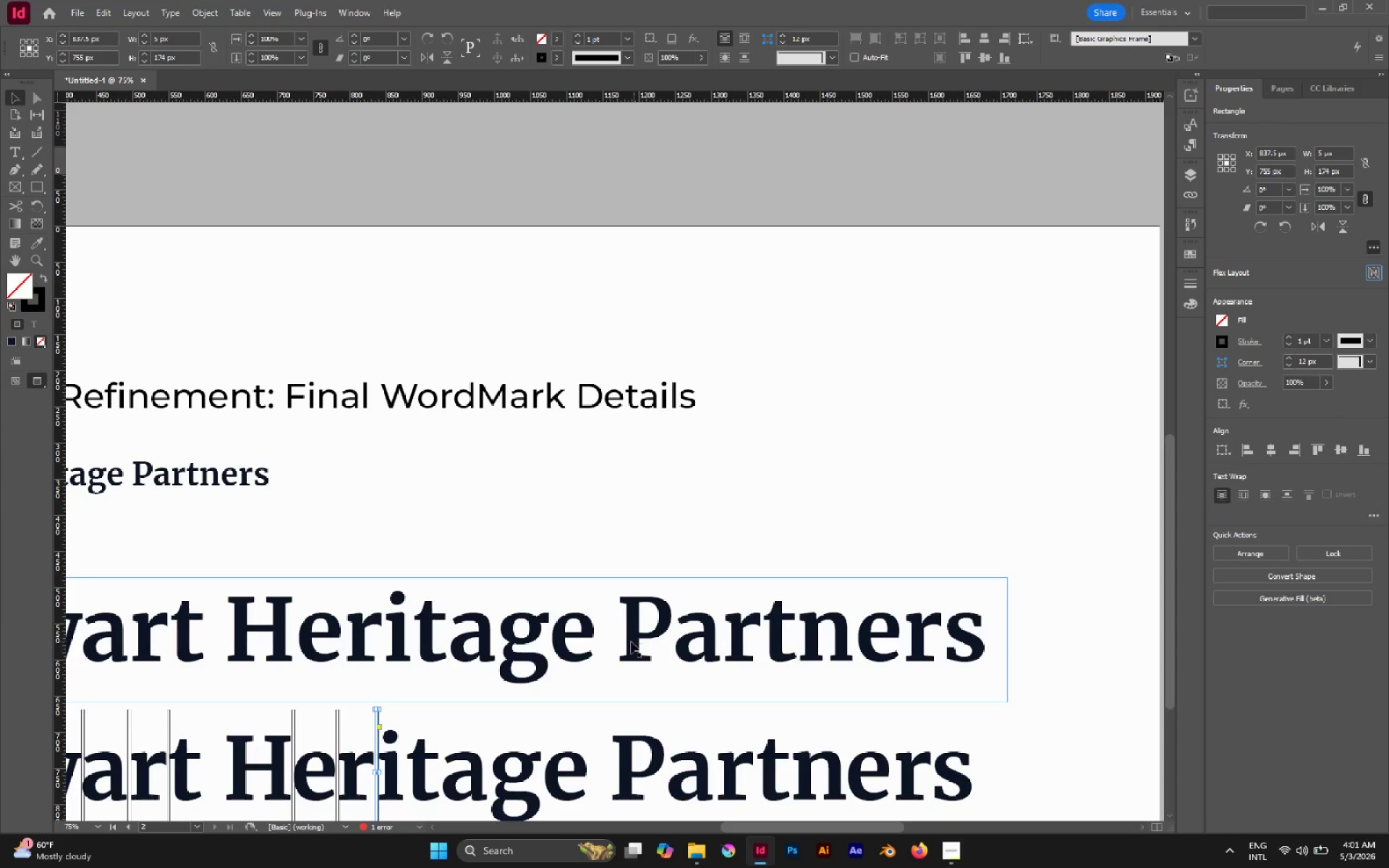 
hold_key(key=Space, duration=0.7)
 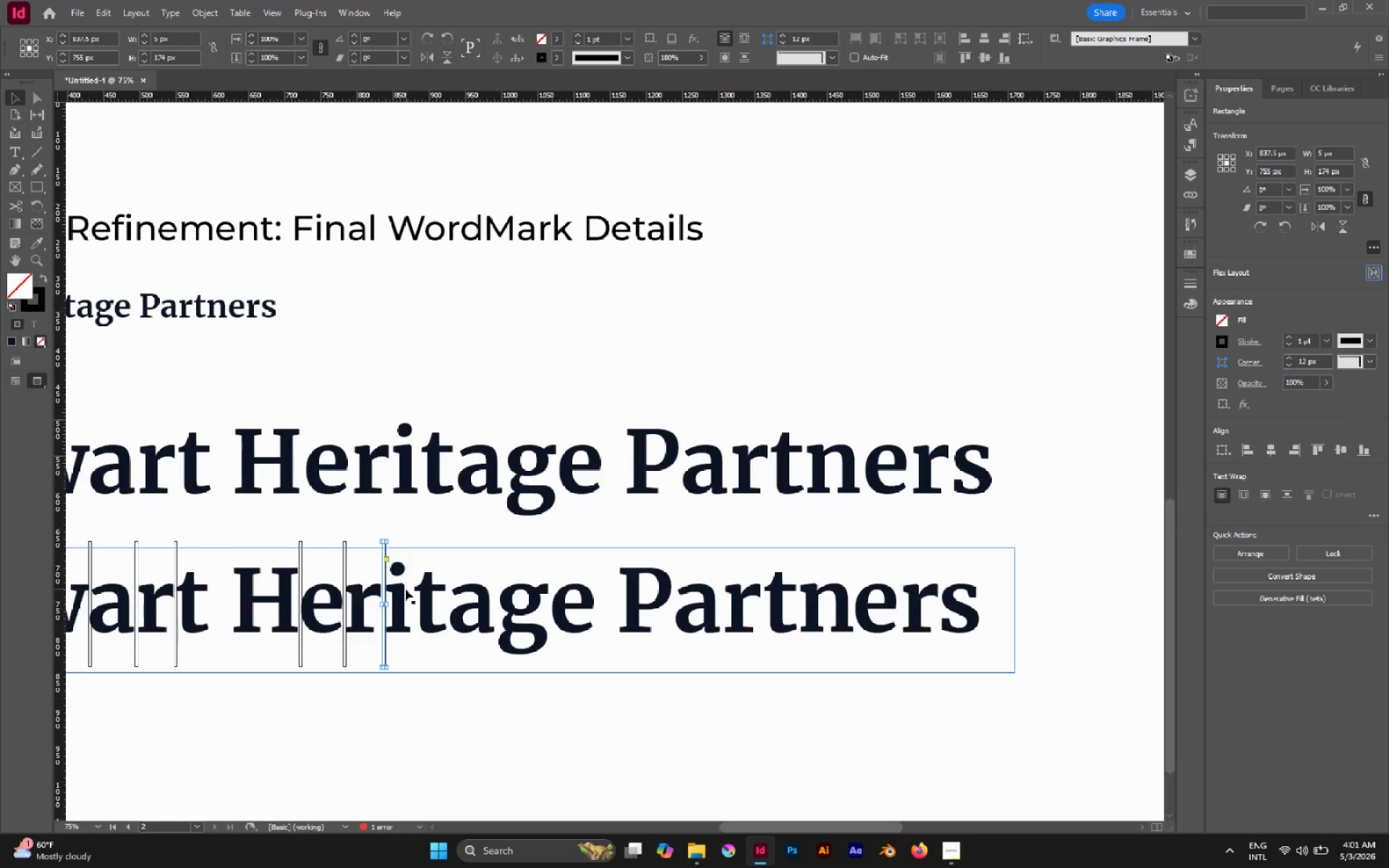 
left_click_drag(start_coordinate=[641, 629], to_coordinate=[648, 461])
 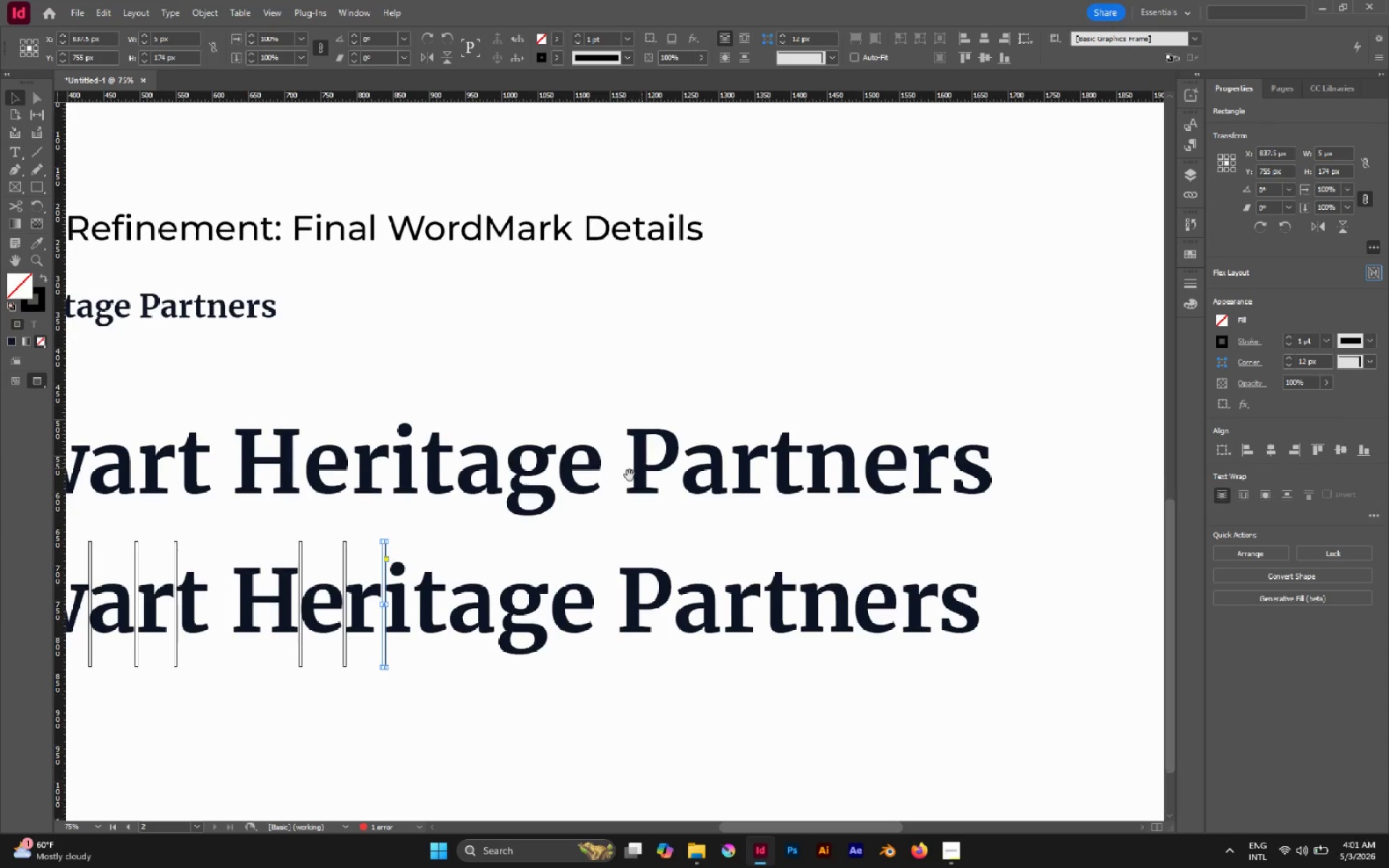 
hold_key(key=Space, duration=27.73)
 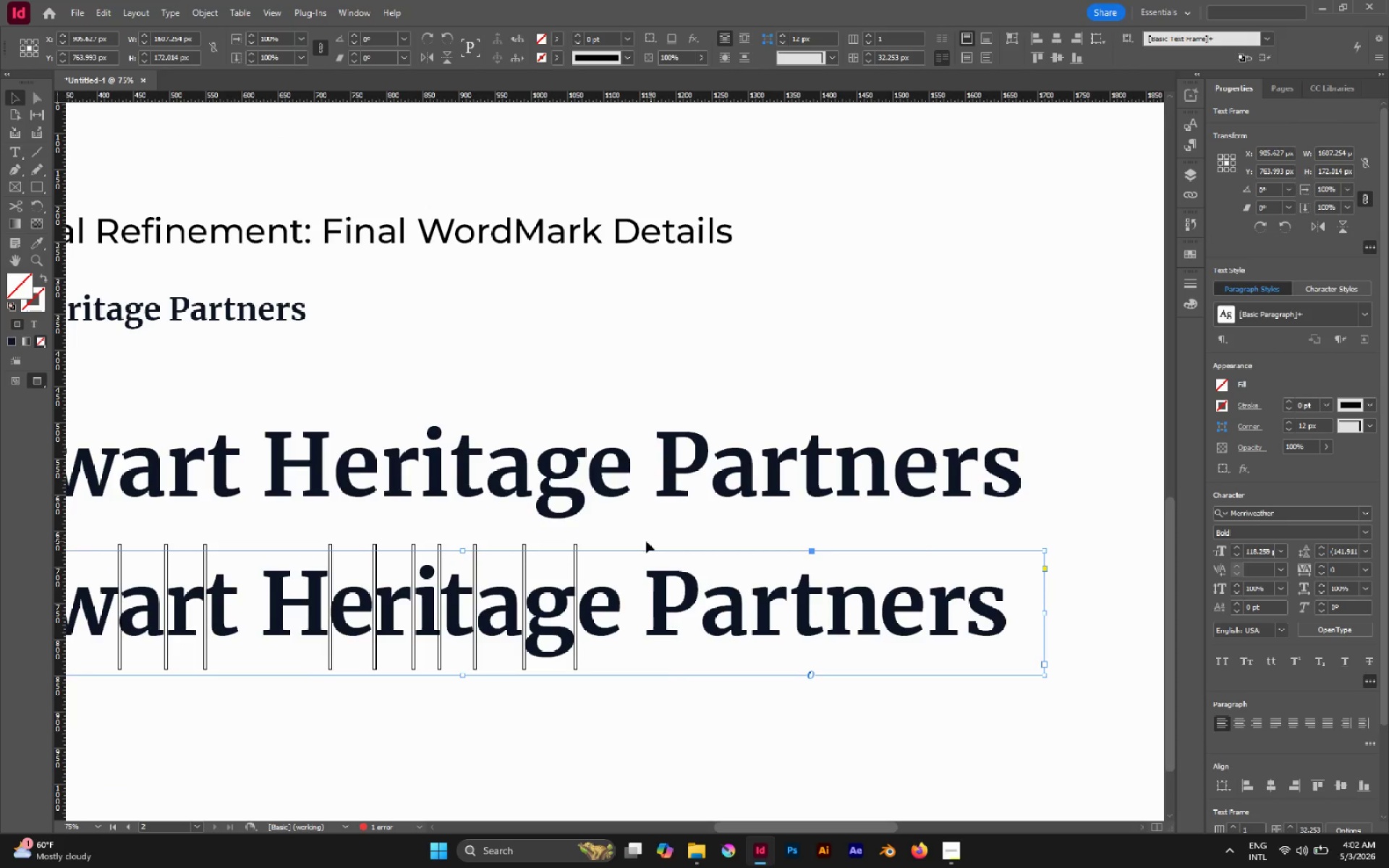 
hold_key(key=AltLeft, duration=0.55)
scroll: coordinate [378, 555], scroll_direction: up, amount: 1.0
 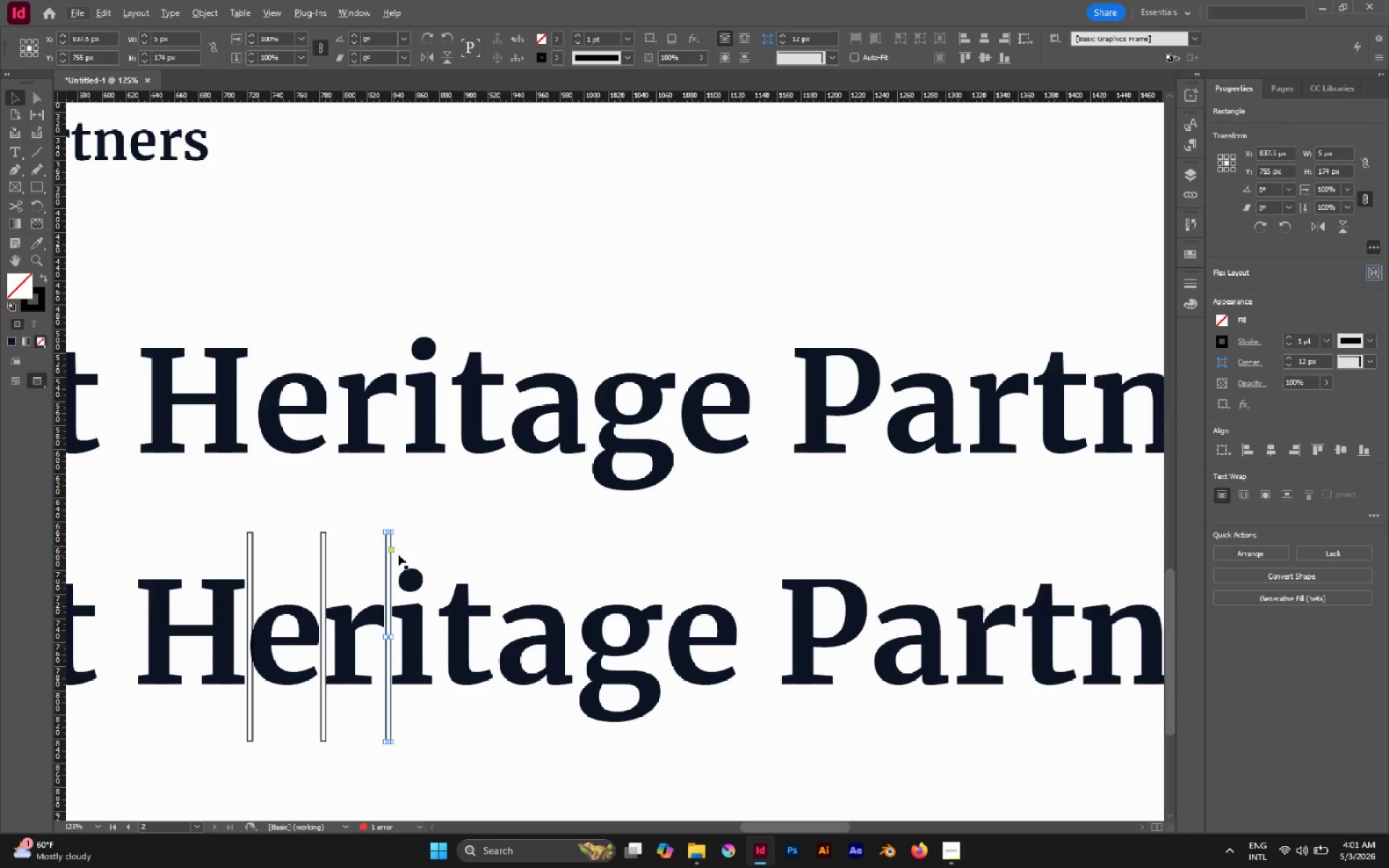 
hold_key(key=AltLeft, duration=3.83)
left_click_drag(start_coordinate=[391, 560], to_coordinate=[435, 561])
 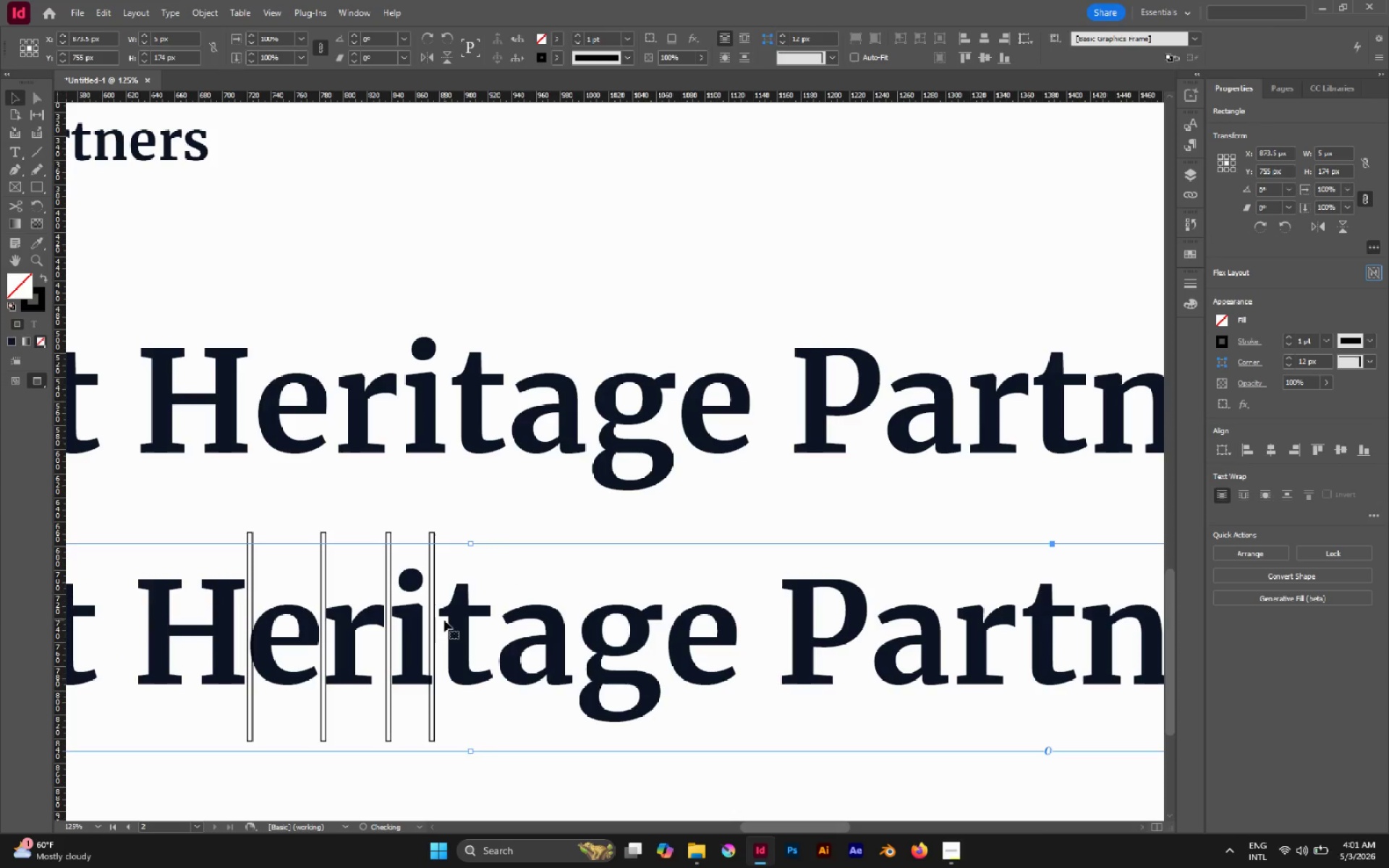 
hold_key(key=ShiftLeft, duration=2.81)
 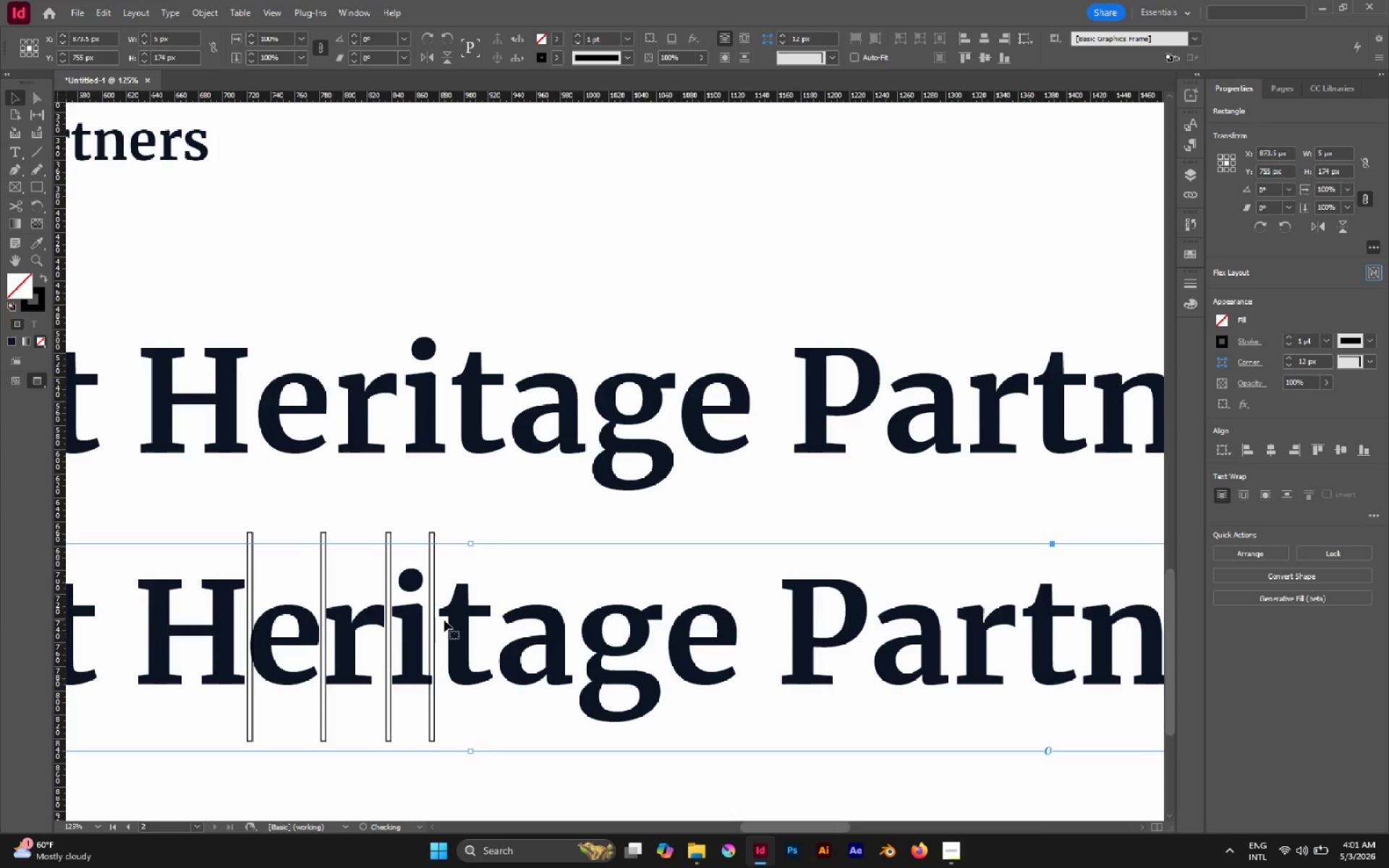 
double_click([444, 620])
 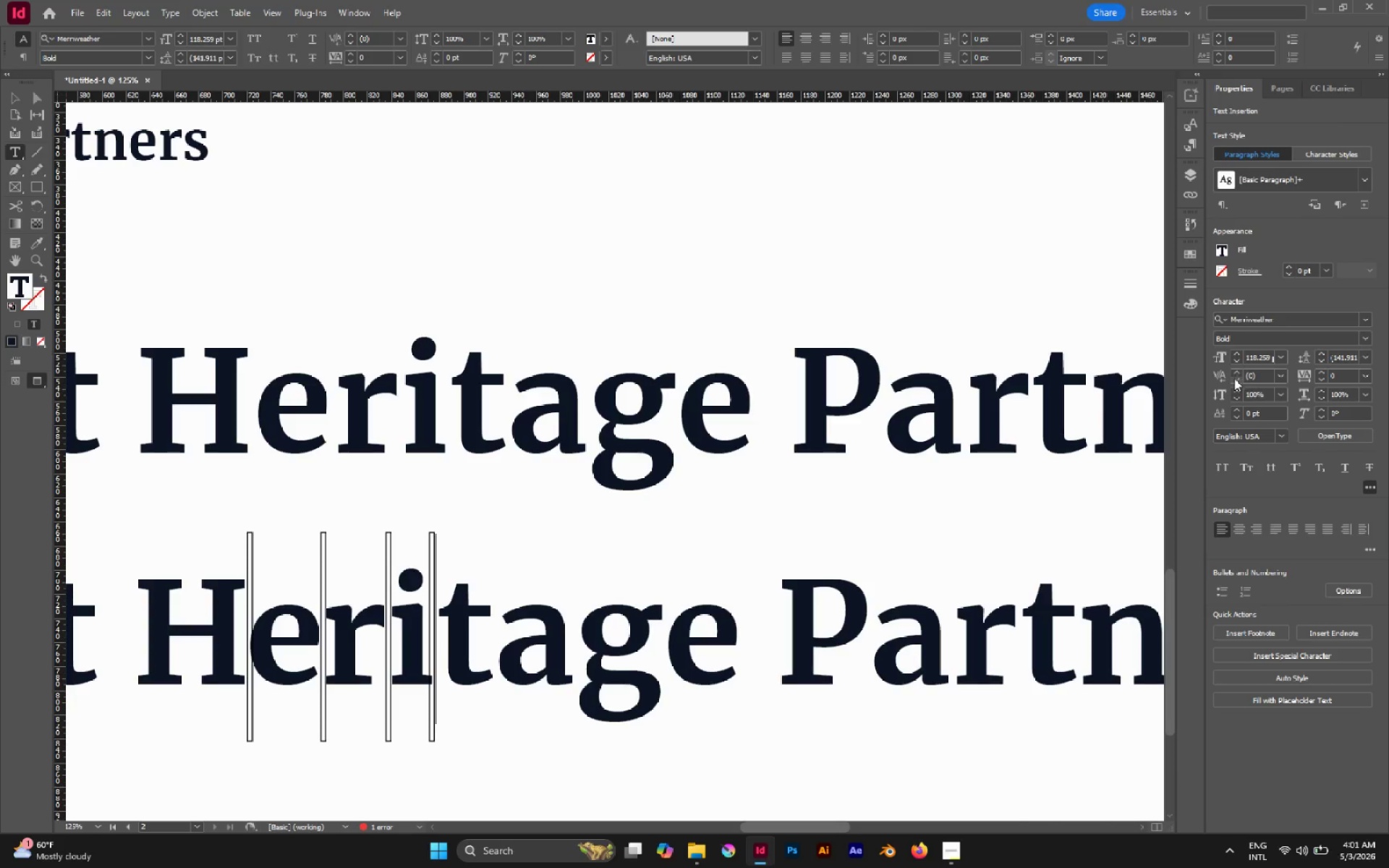 
double_click([1234, 379])
 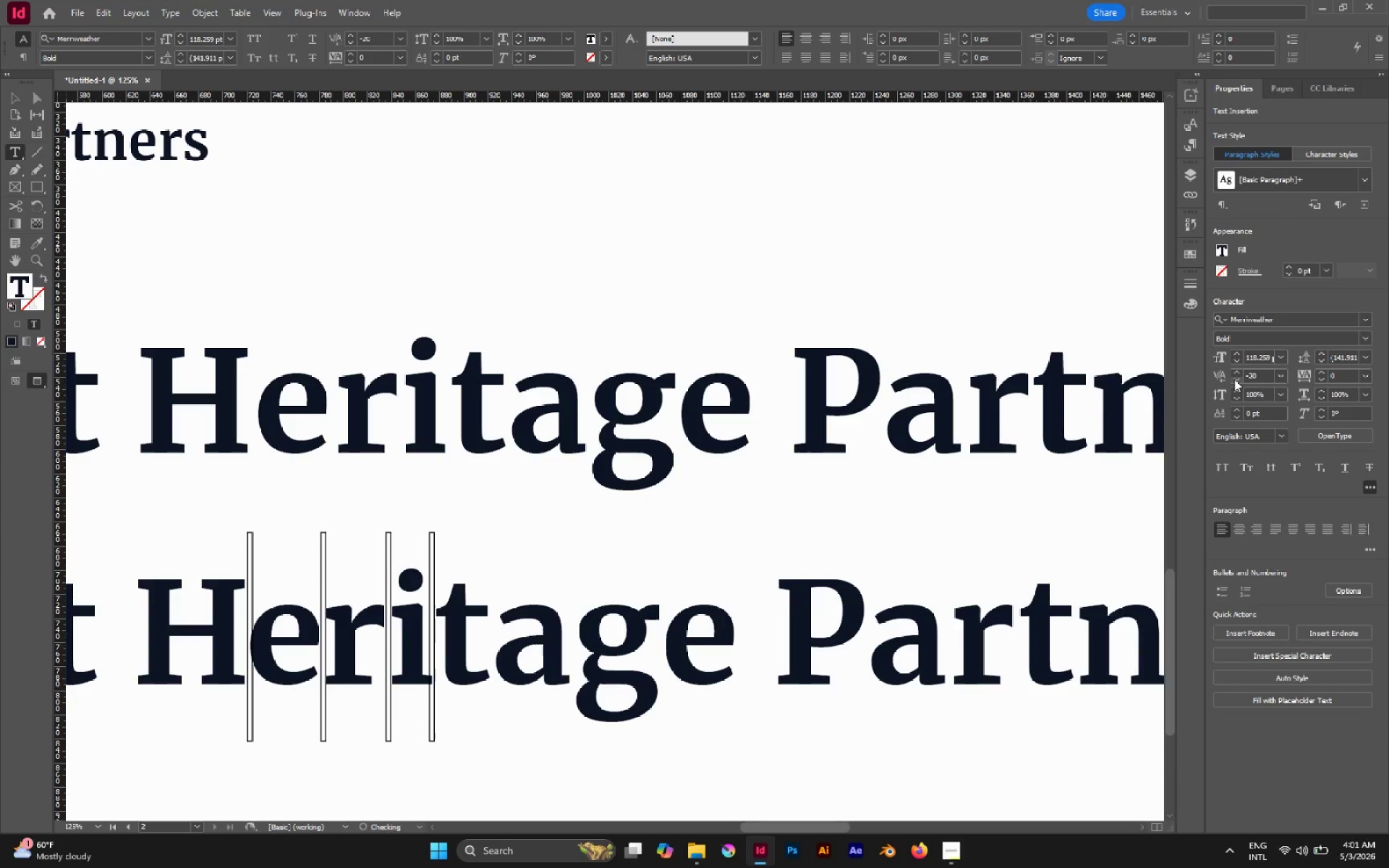 
left_click([1234, 379])
 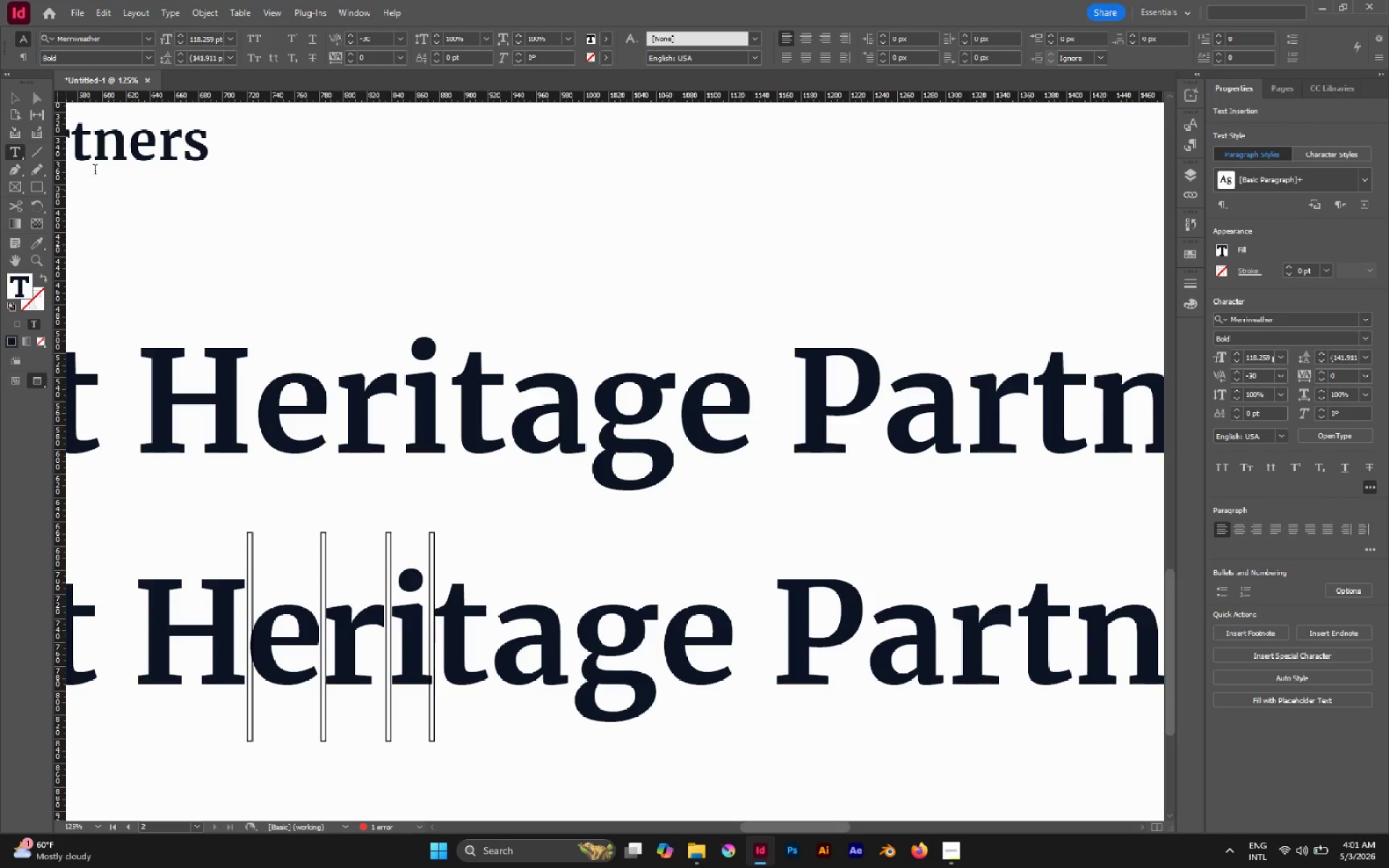 
left_click([17, 101])
 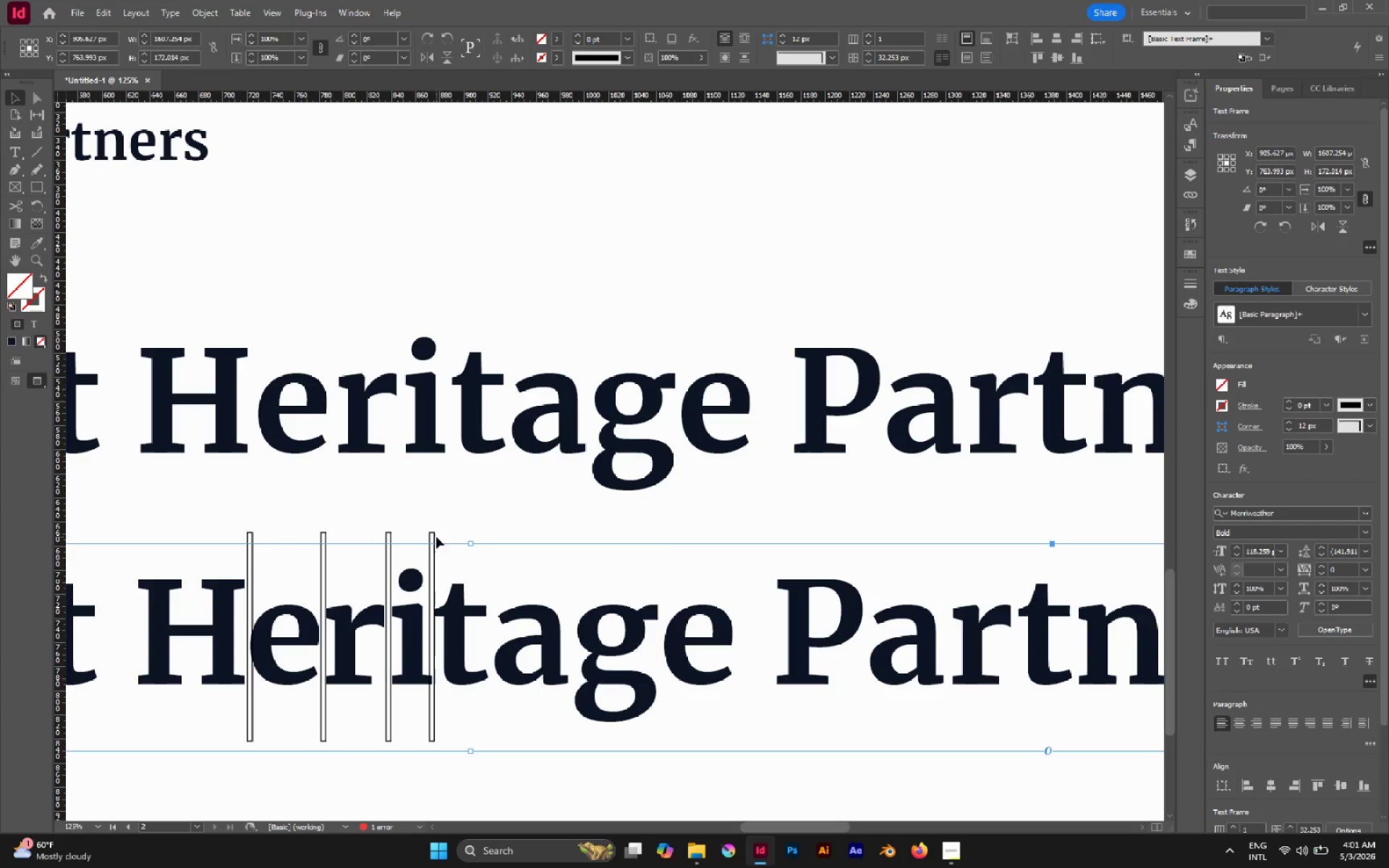 
left_click_drag(start_coordinate=[433, 535], to_coordinate=[492, 541])
 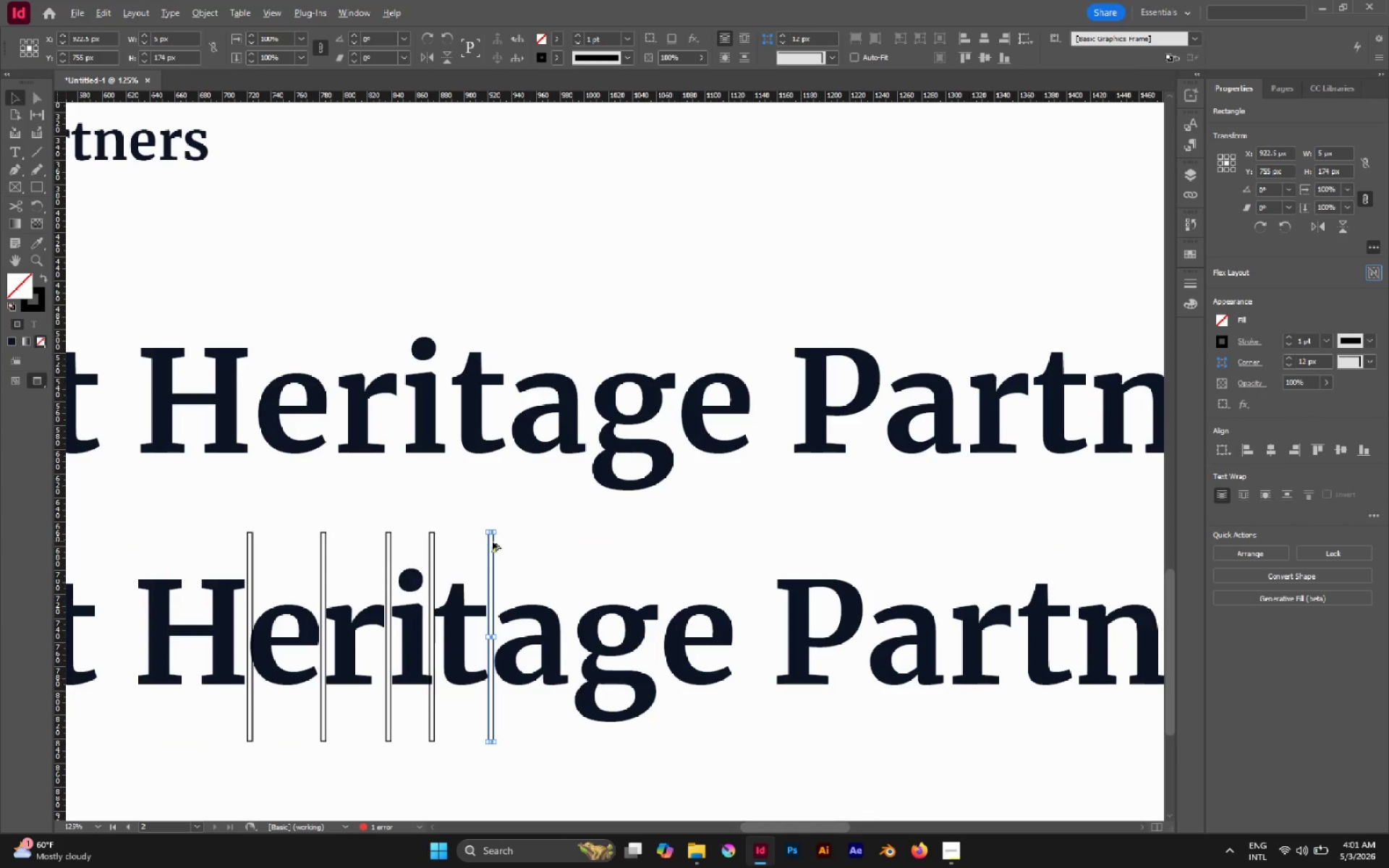 
hold_key(key=AltLeft, duration=2.0)
 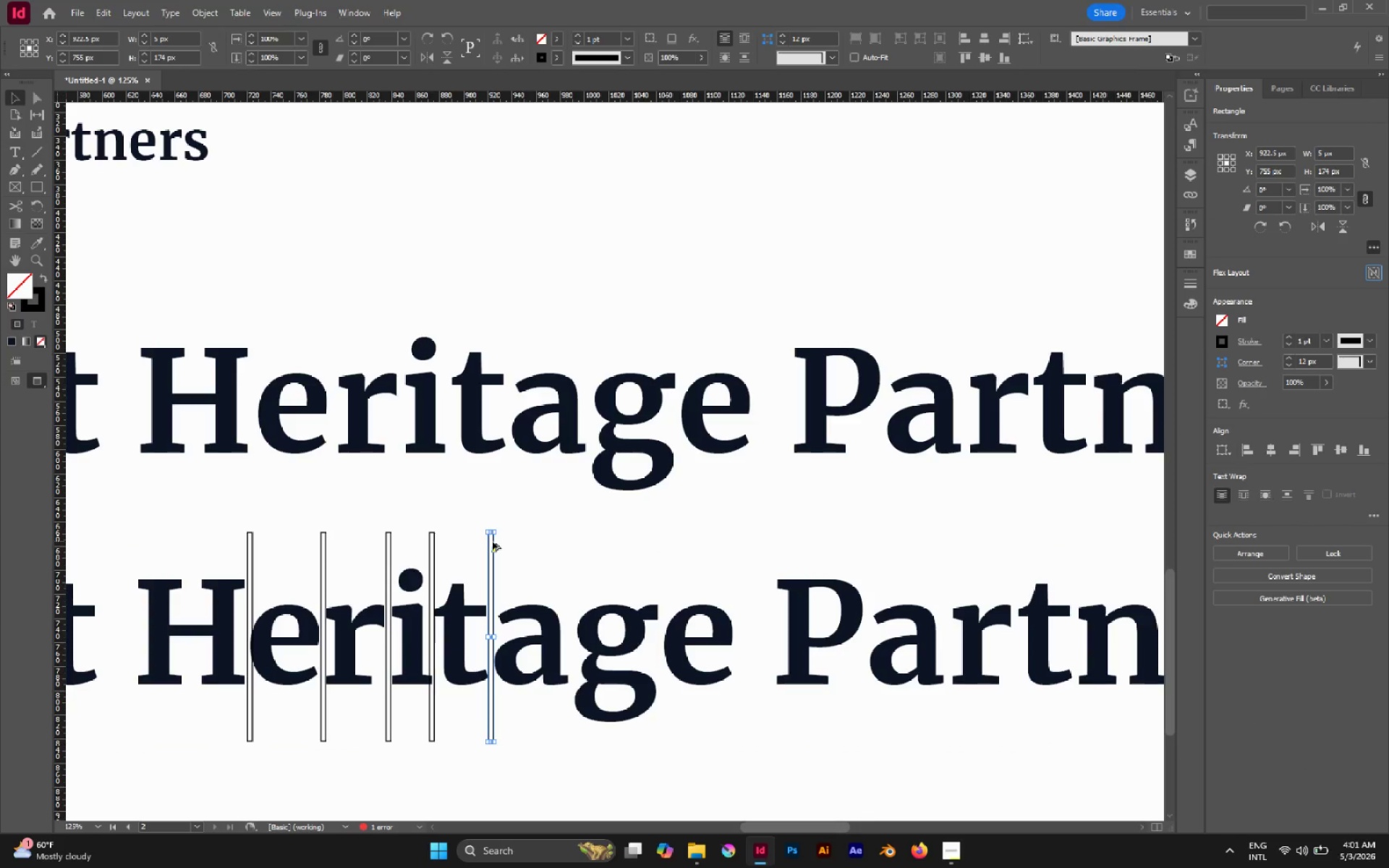 
hold_key(key=ShiftLeft, duration=1.61)
 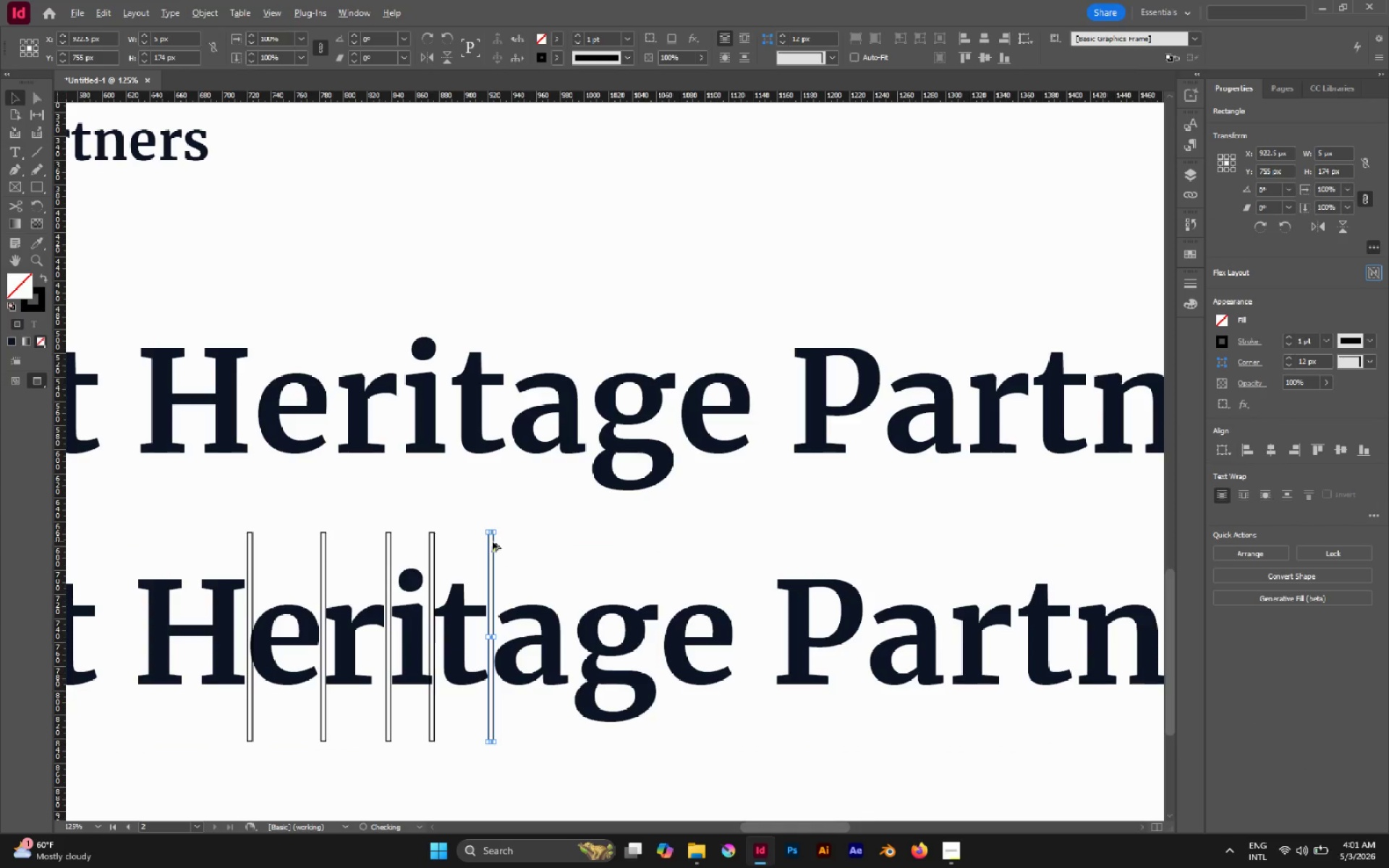 
hold_key(key=AltLeft, duration=3.22)
left_click_drag(start_coordinate=[492, 541], to_coordinate=[574, 535])
 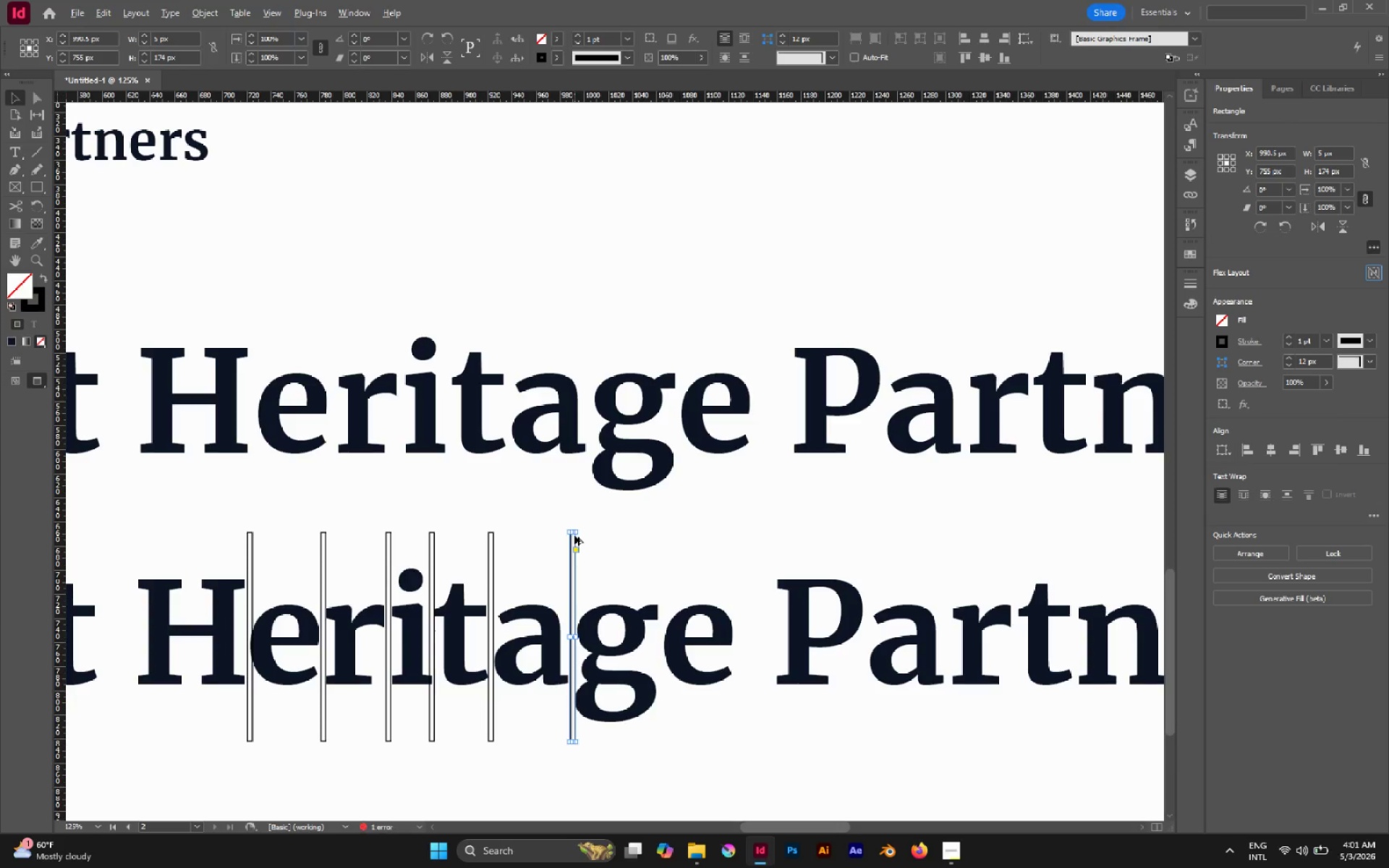 
hold_key(key=ShiftLeft, duration=2.73)
 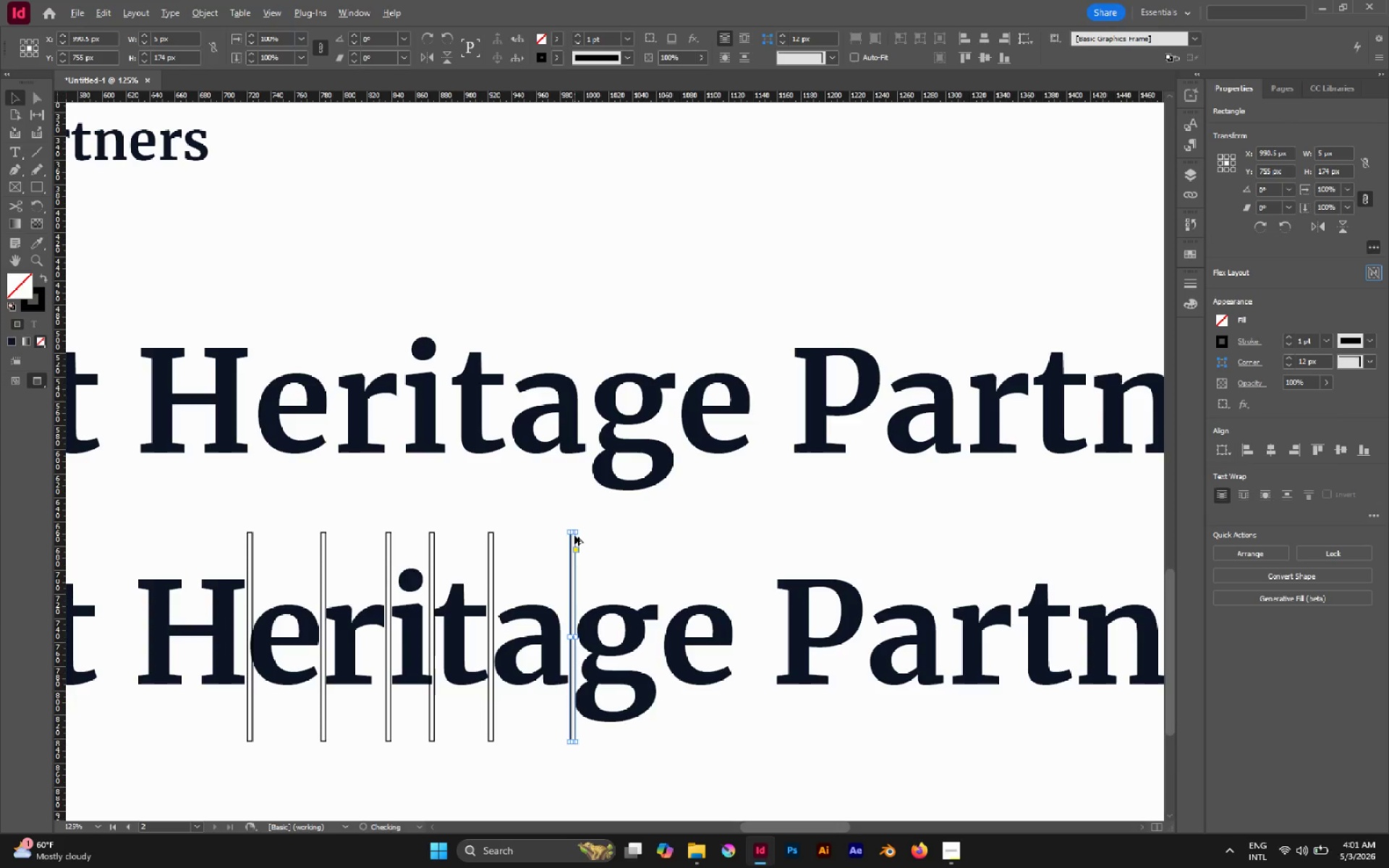 
hold_key(key=AltLeft, duration=3.34)
left_click_drag(start_coordinate=[574, 535], to_coordinate=[664, 539])
 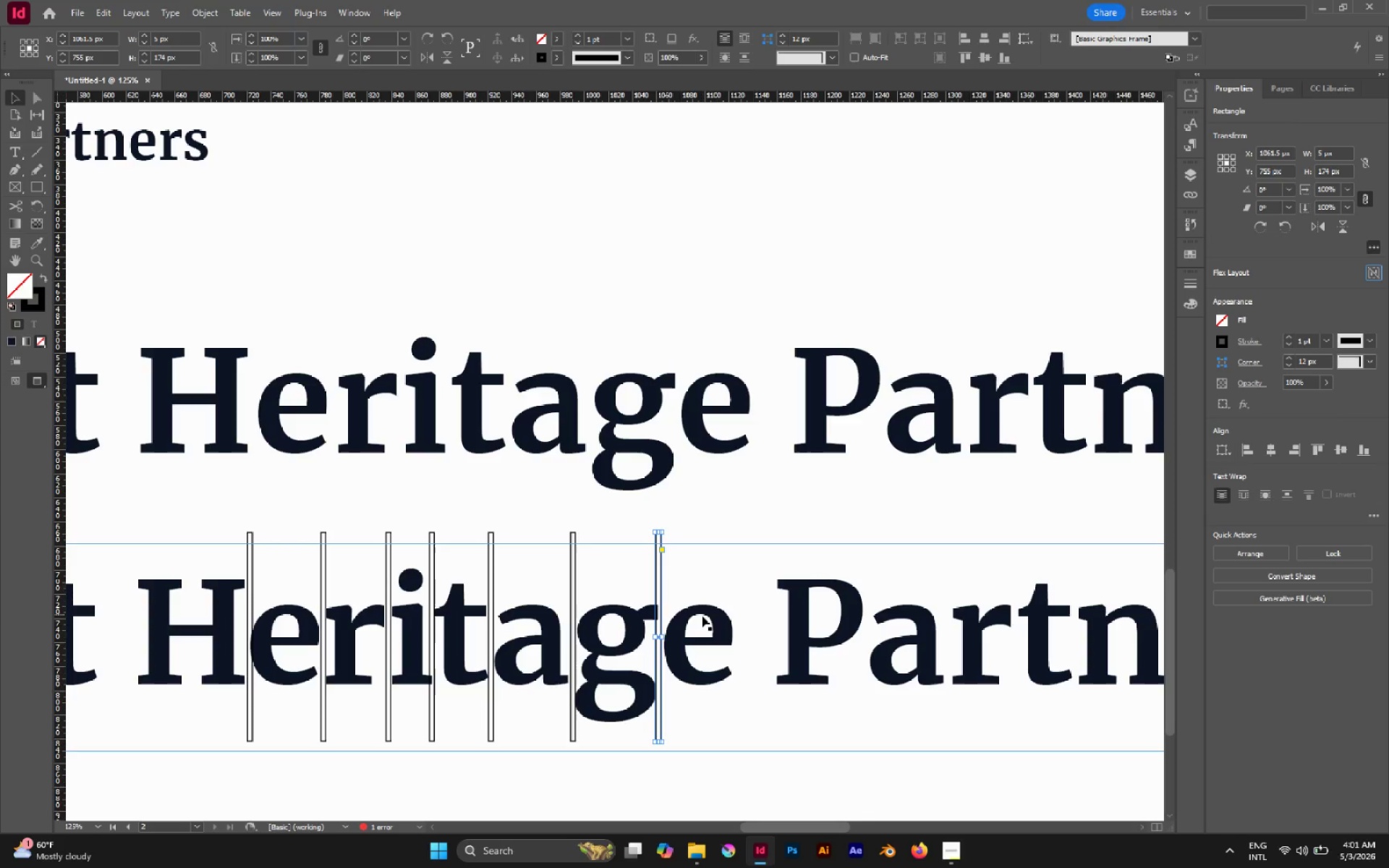 
hold_key(key=ShiftLeft, duration=2.69)
 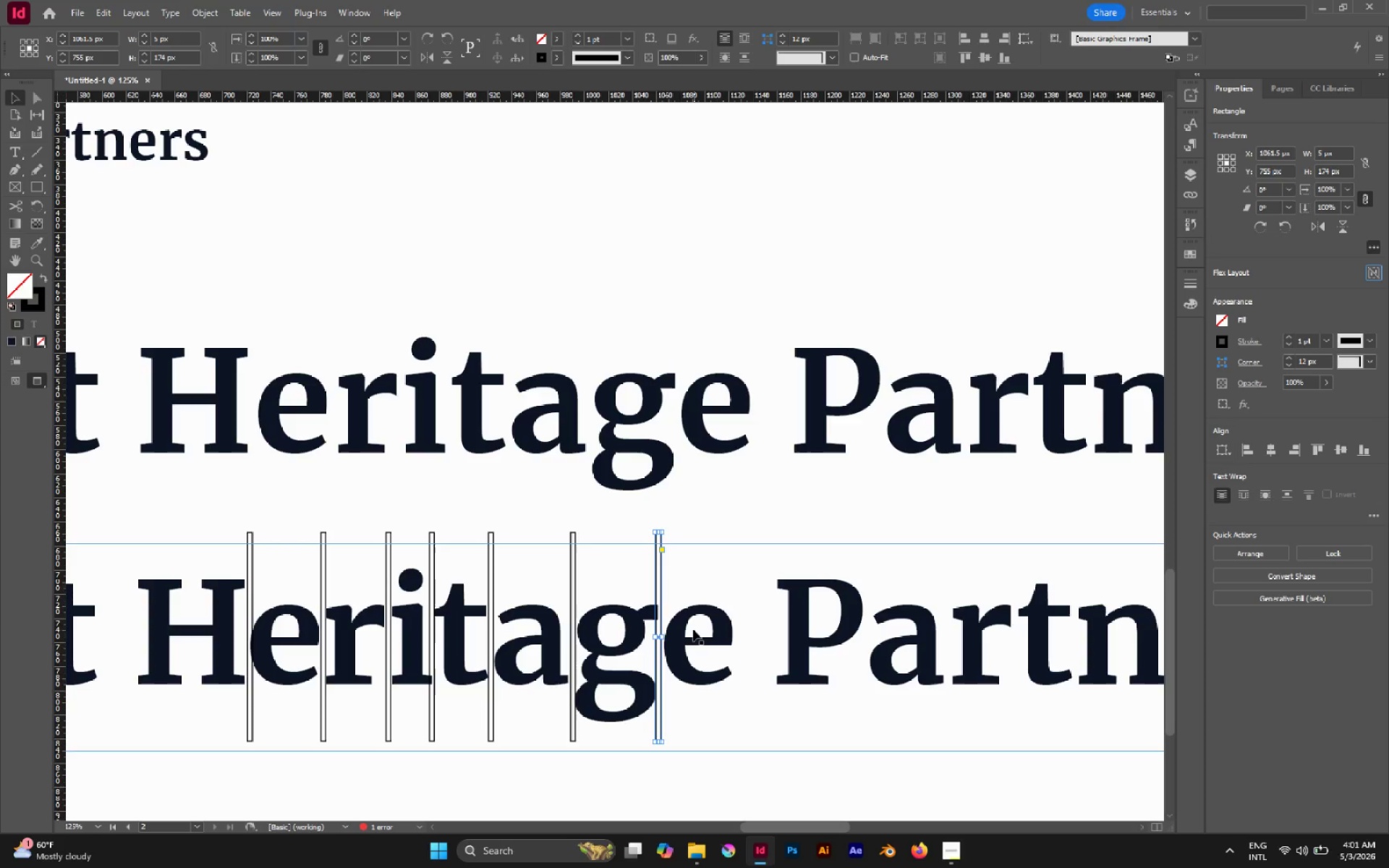 
double_click([691, 629])
 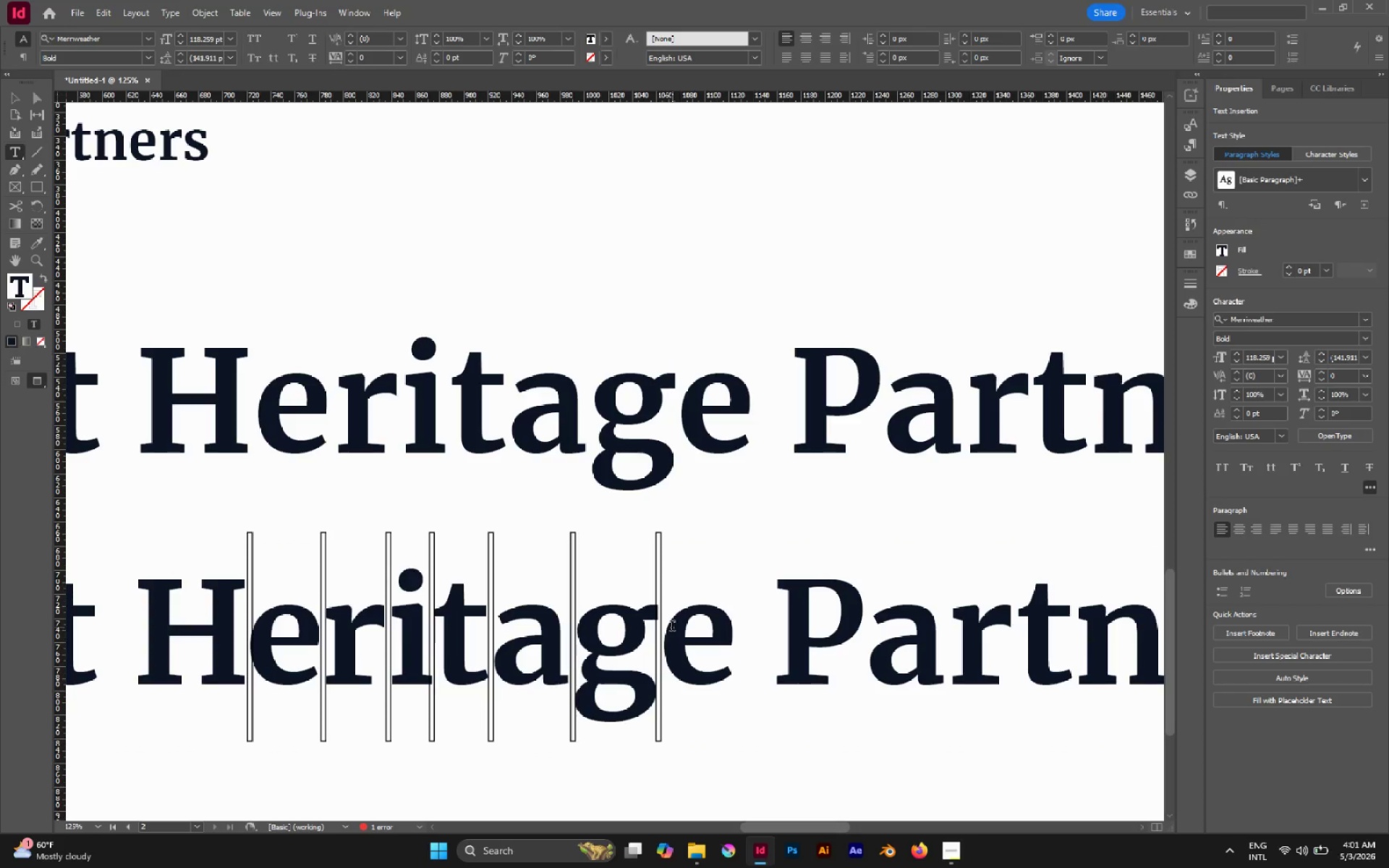 
hold_key(key=AltLeft, duration=1.2)
scroll: coordinate [669, 626], scroll_direction: down, amount: 3.0
 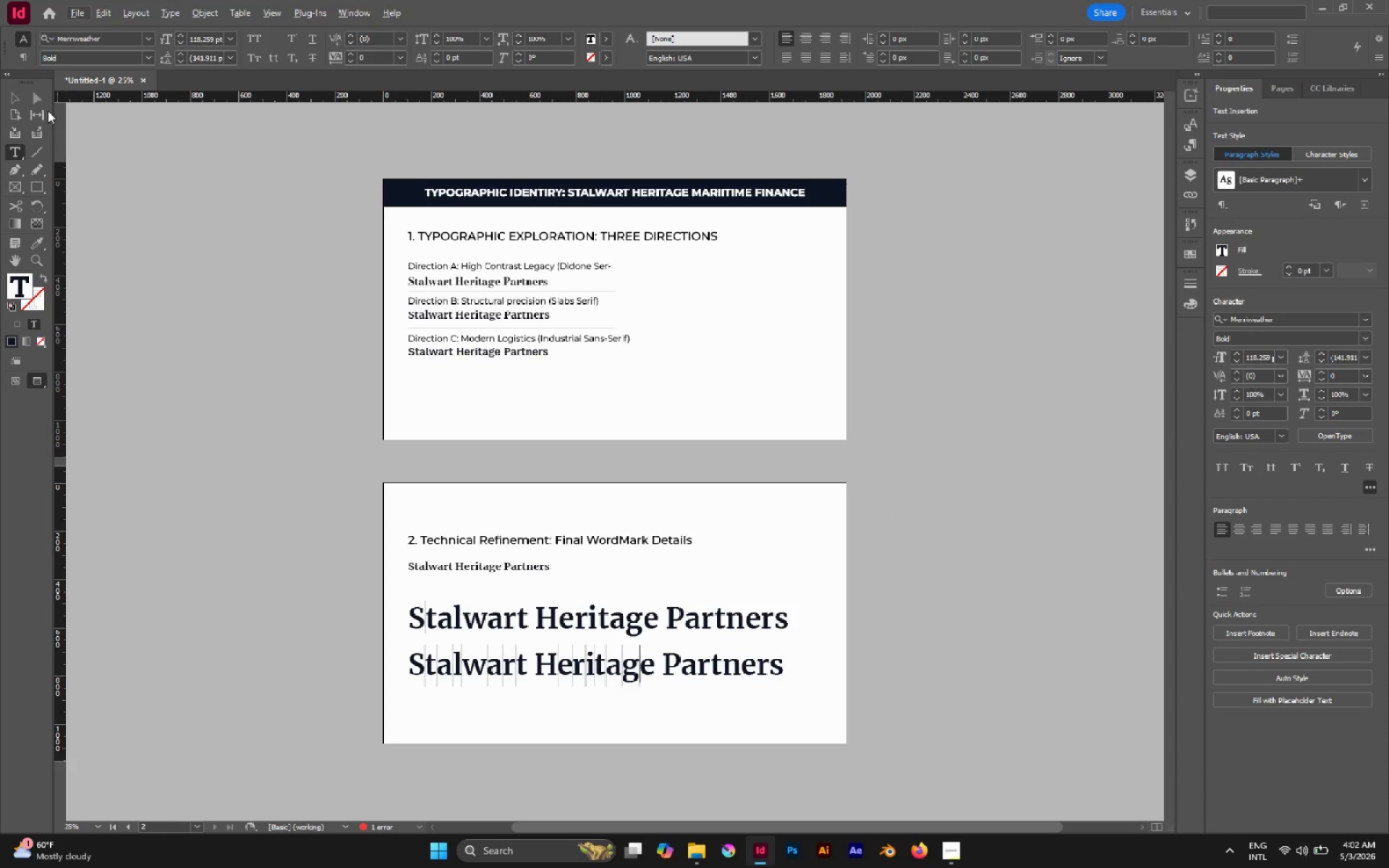 
left_click([19, 101])
 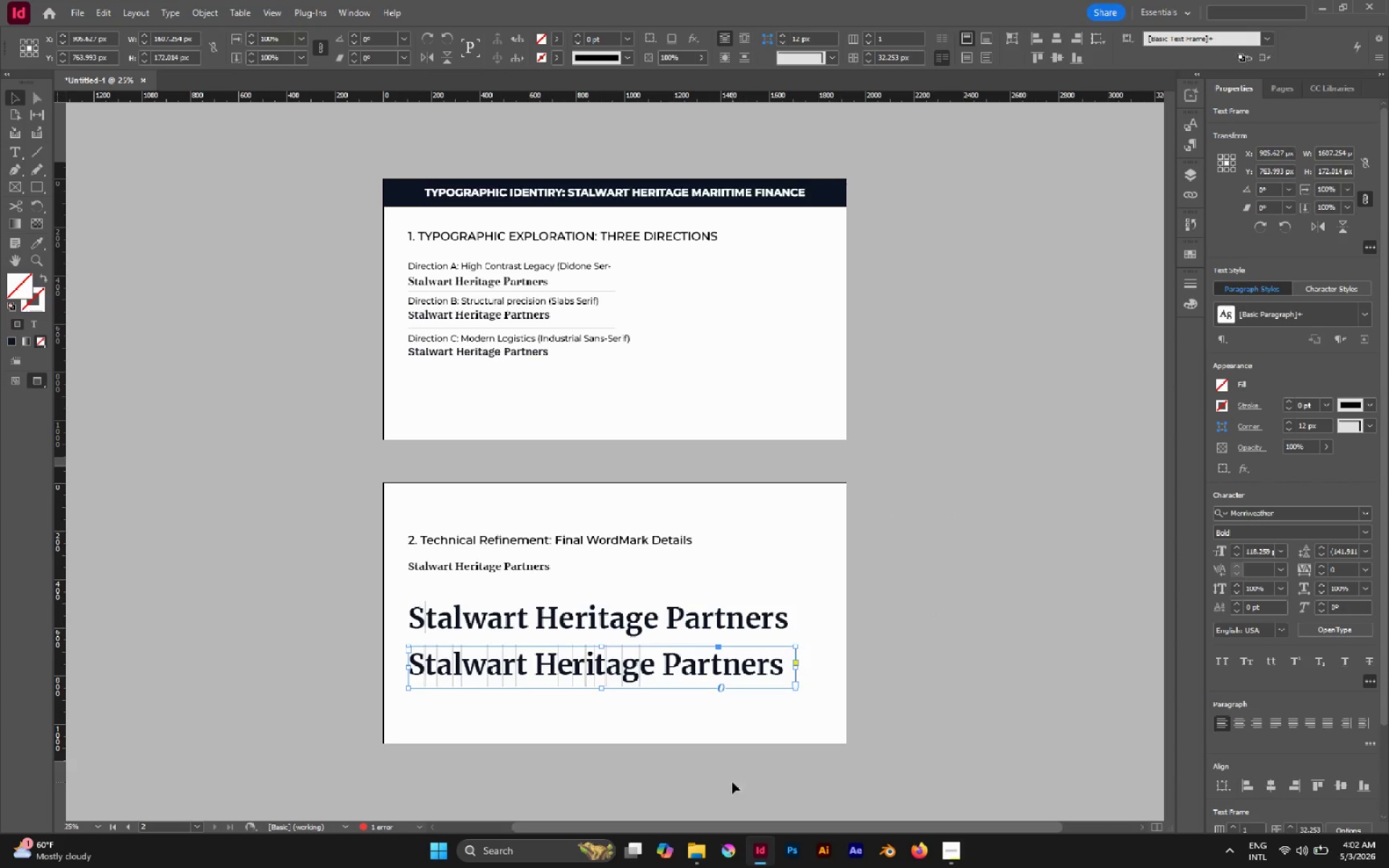 
hold_key(key=AltLeft, duration=0.64)
scroll: coordinate [666, 686], scroll_direction: up, amount: 1.0
 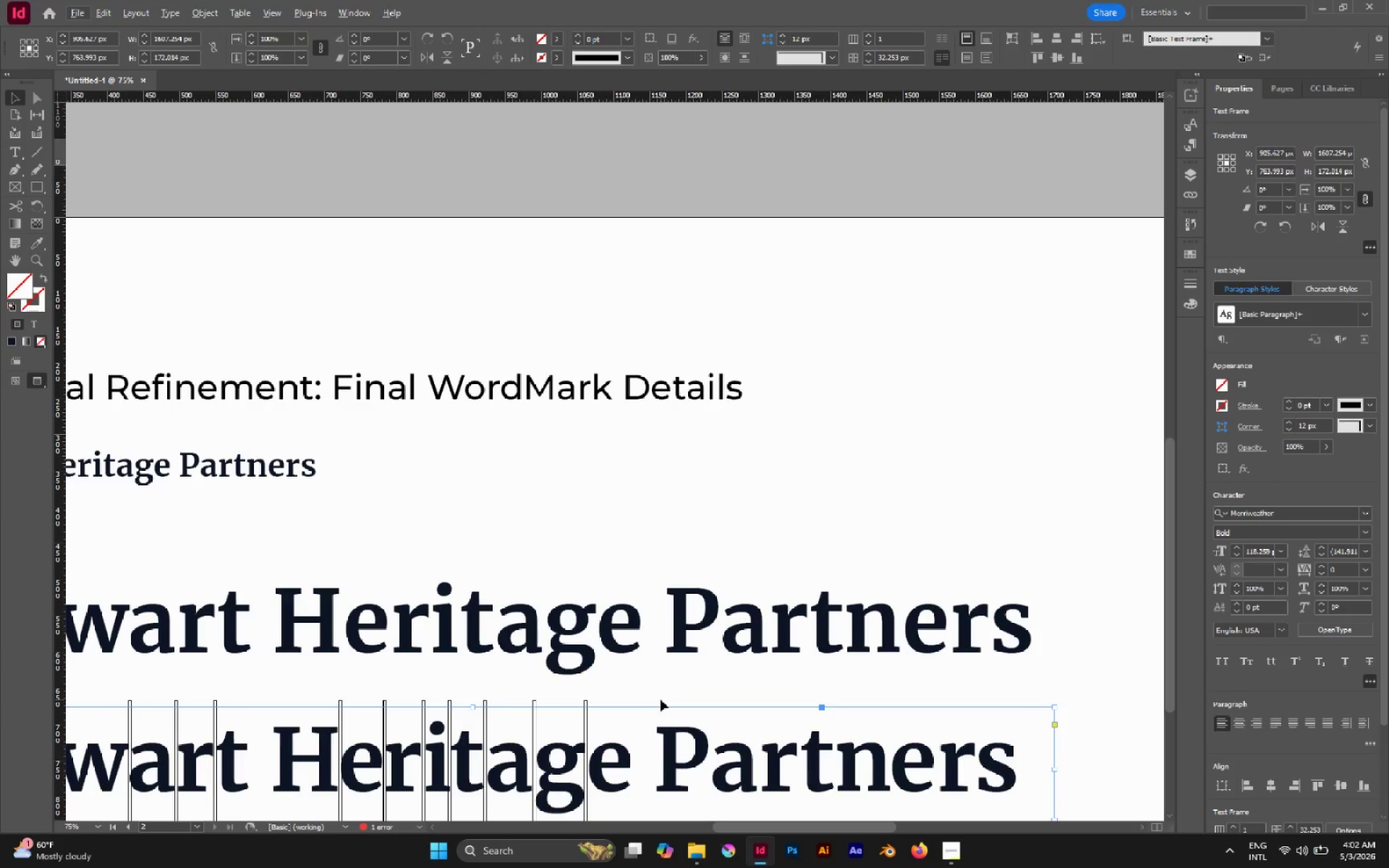 
hold_key(key=Space, duration=0.59)
 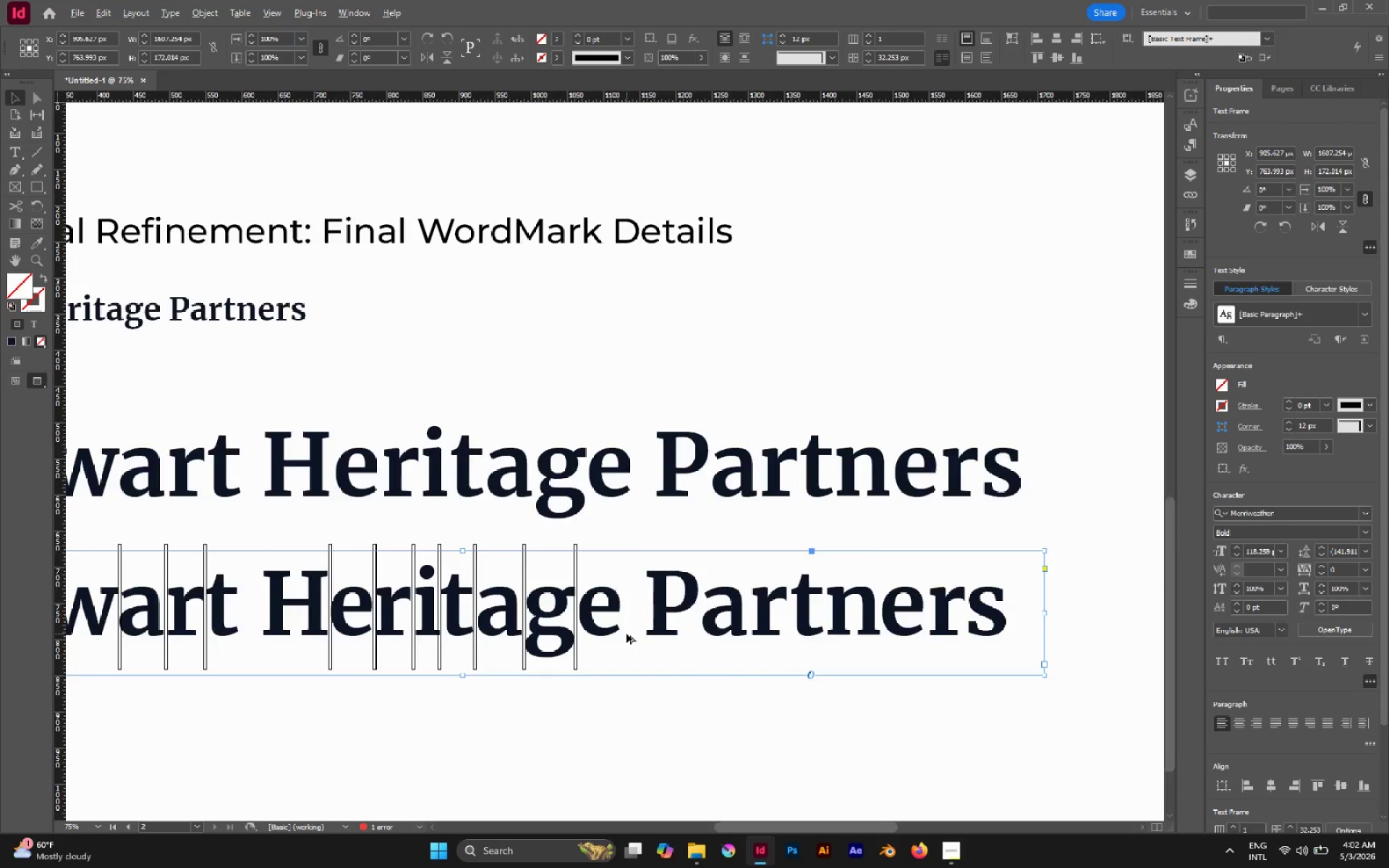 
left_click_drag(start_coordinate=[660, 697], to_coordinate=[650, 541])
 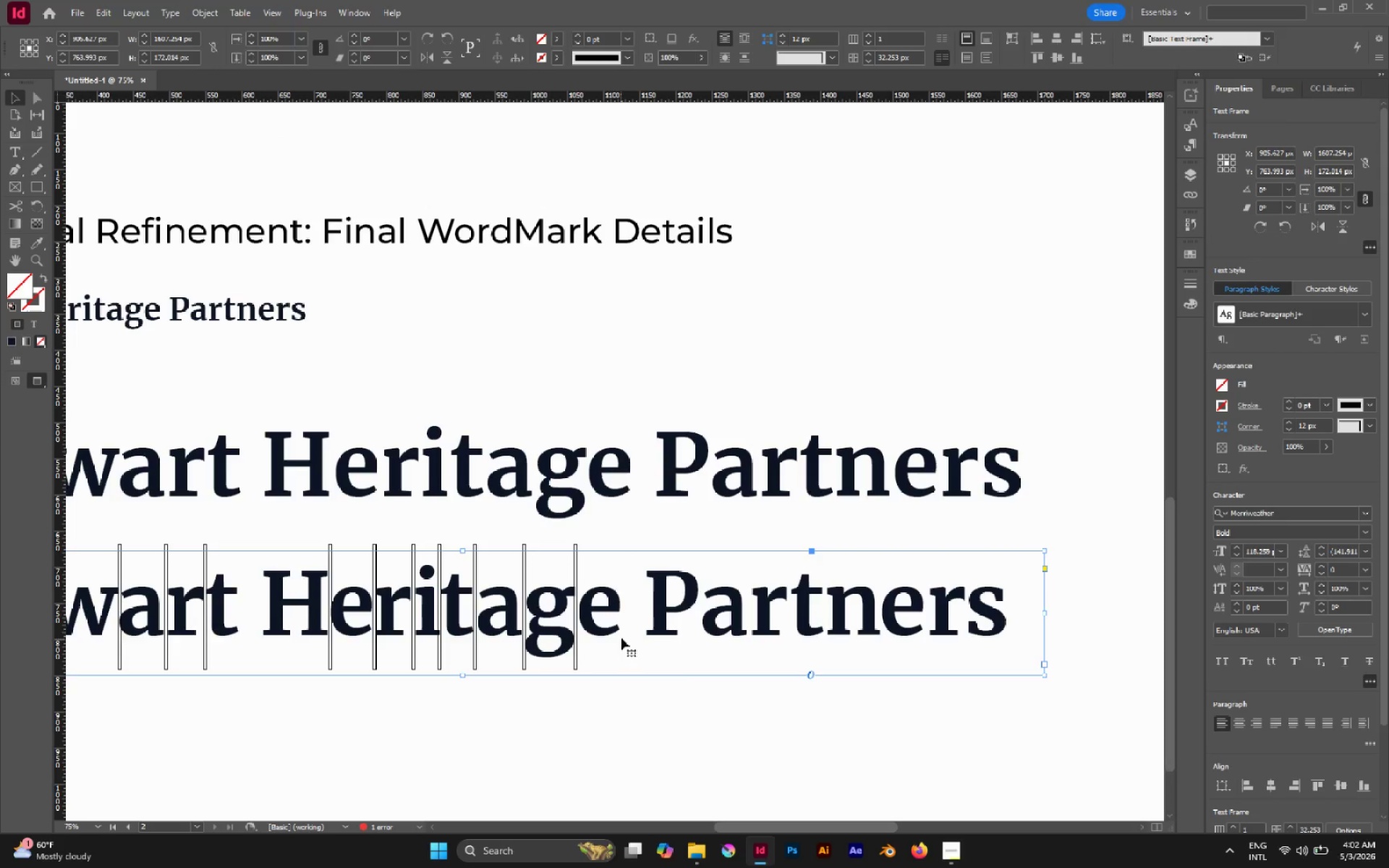 
hold_key(key=AltLeft, duration=0.77)
scroll: coordinate [626, 634], scroll_direction: up, amount: 3.0
 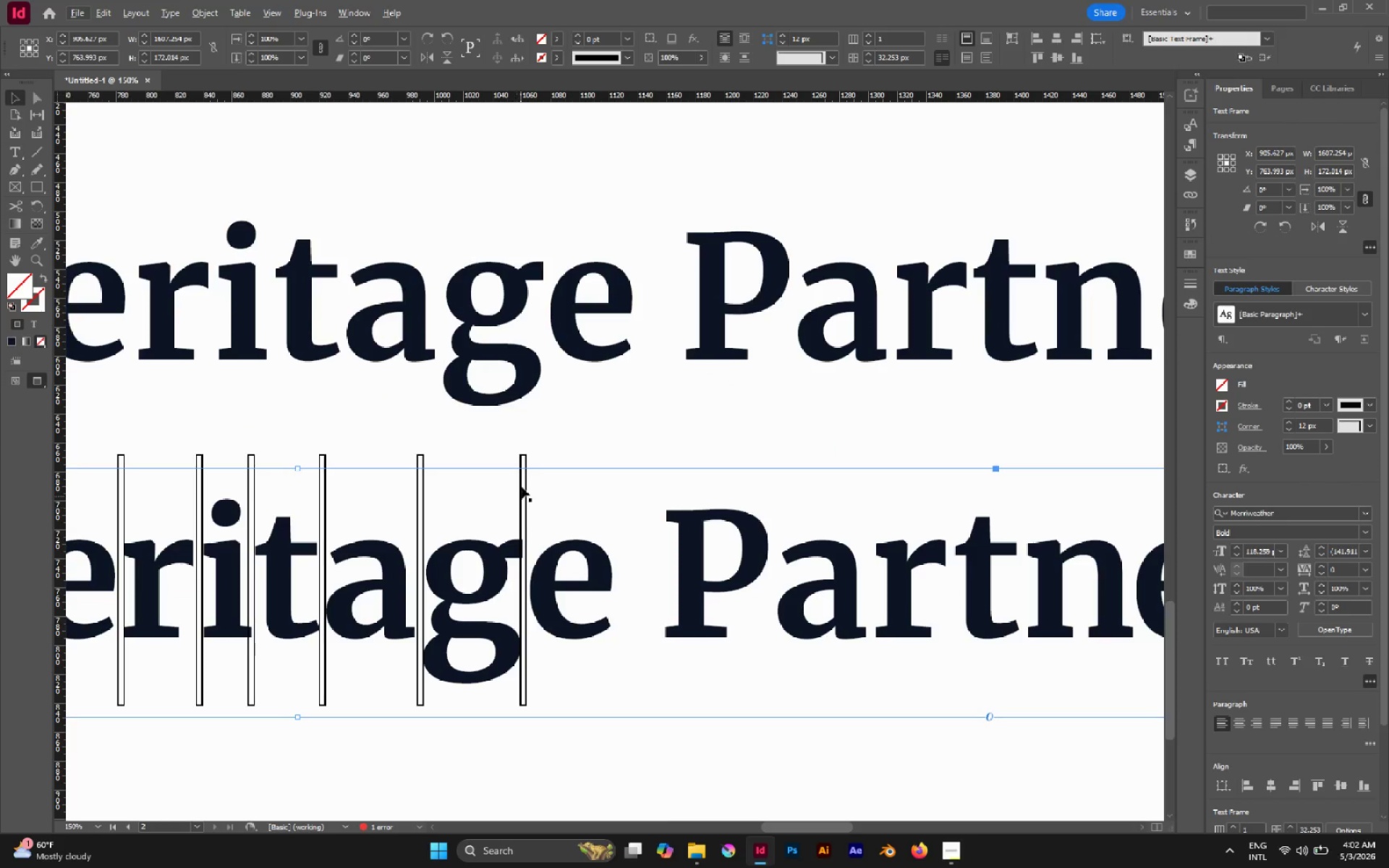 
left_click([526, 462])
 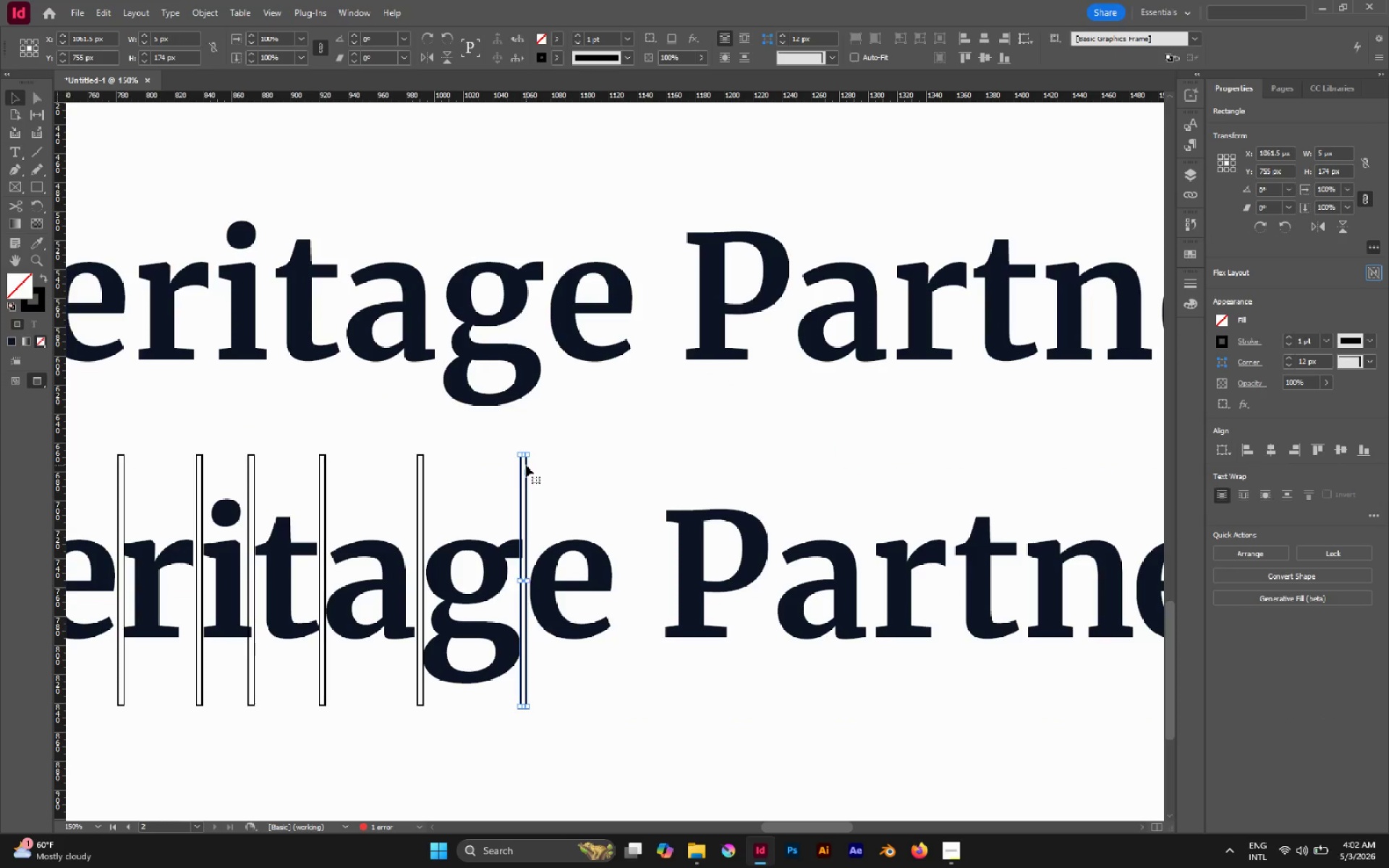 
hold_key(key=ShiftLeft, duration=1.28)
 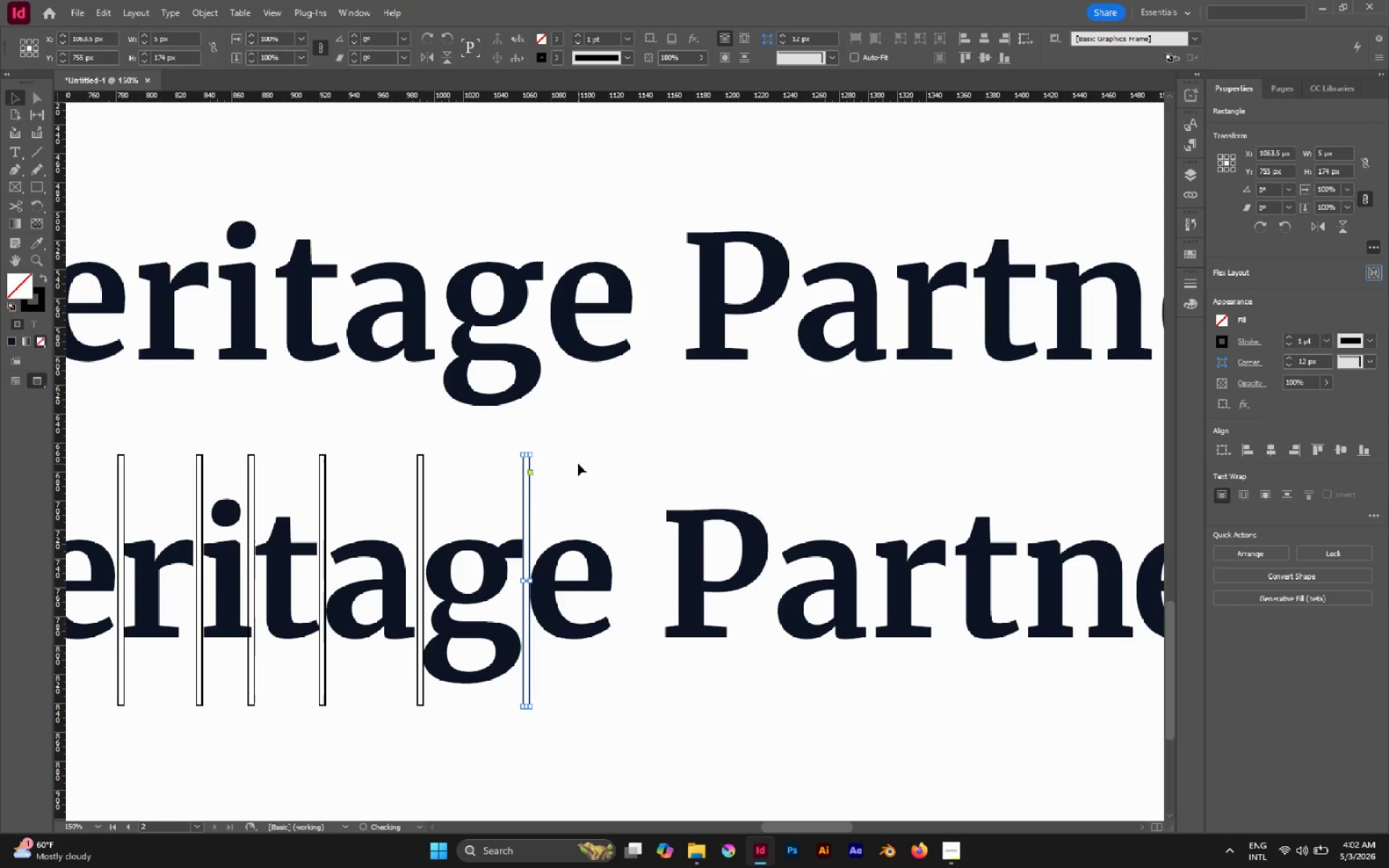 
left_click([578, 464])
 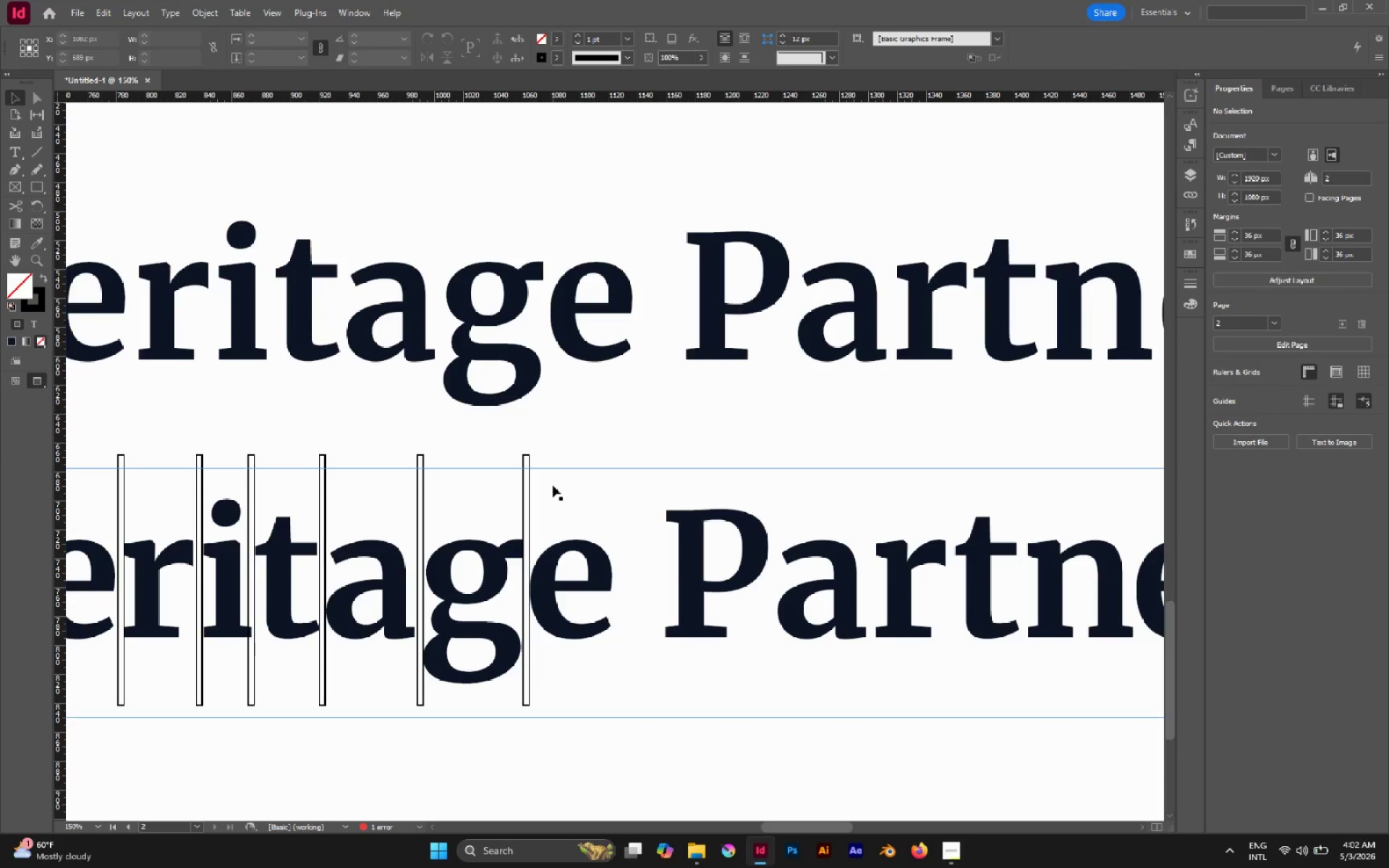 
key(Control+Z)
 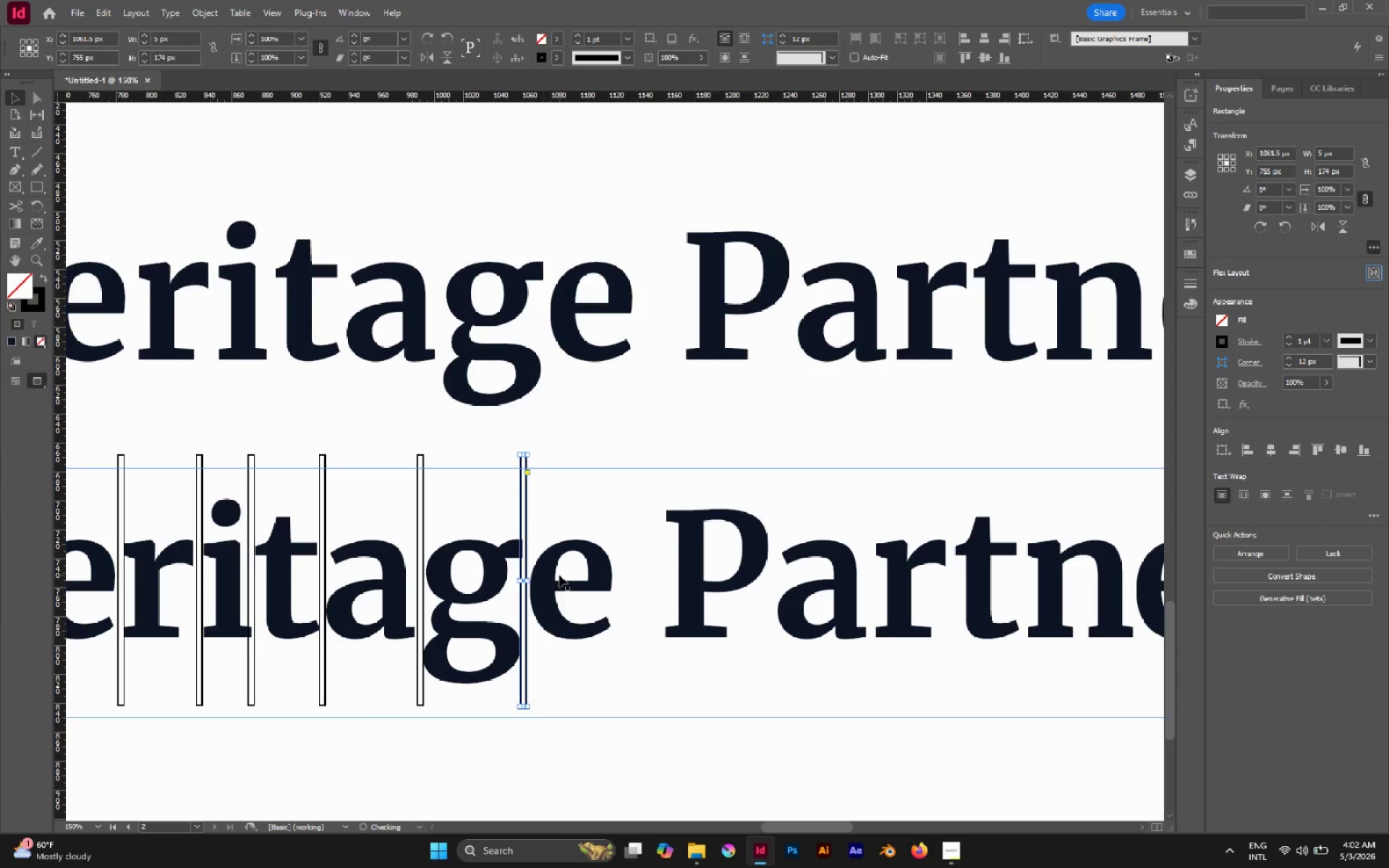 
double_click([559, 575])
 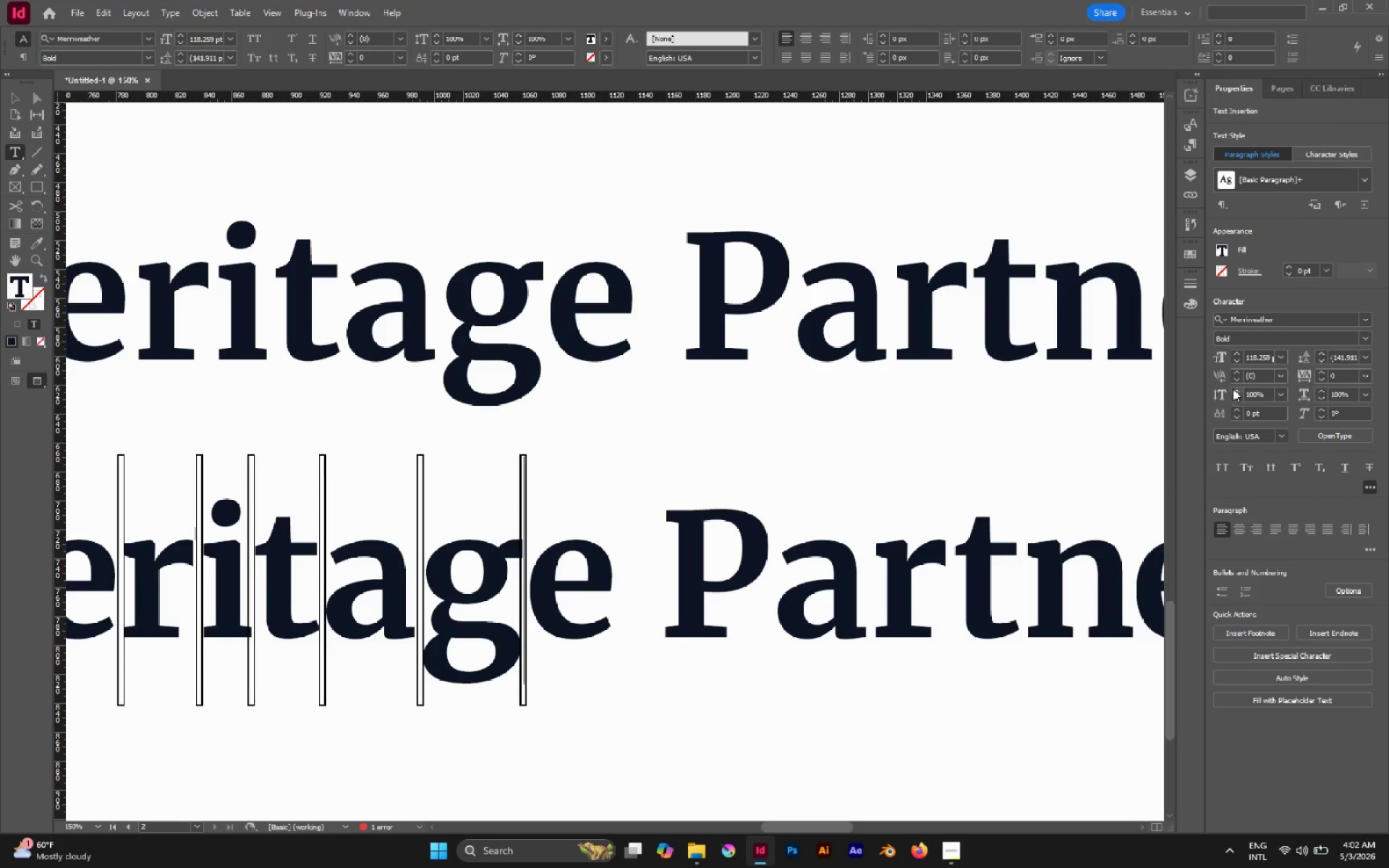 
left_click([1235, 381])
 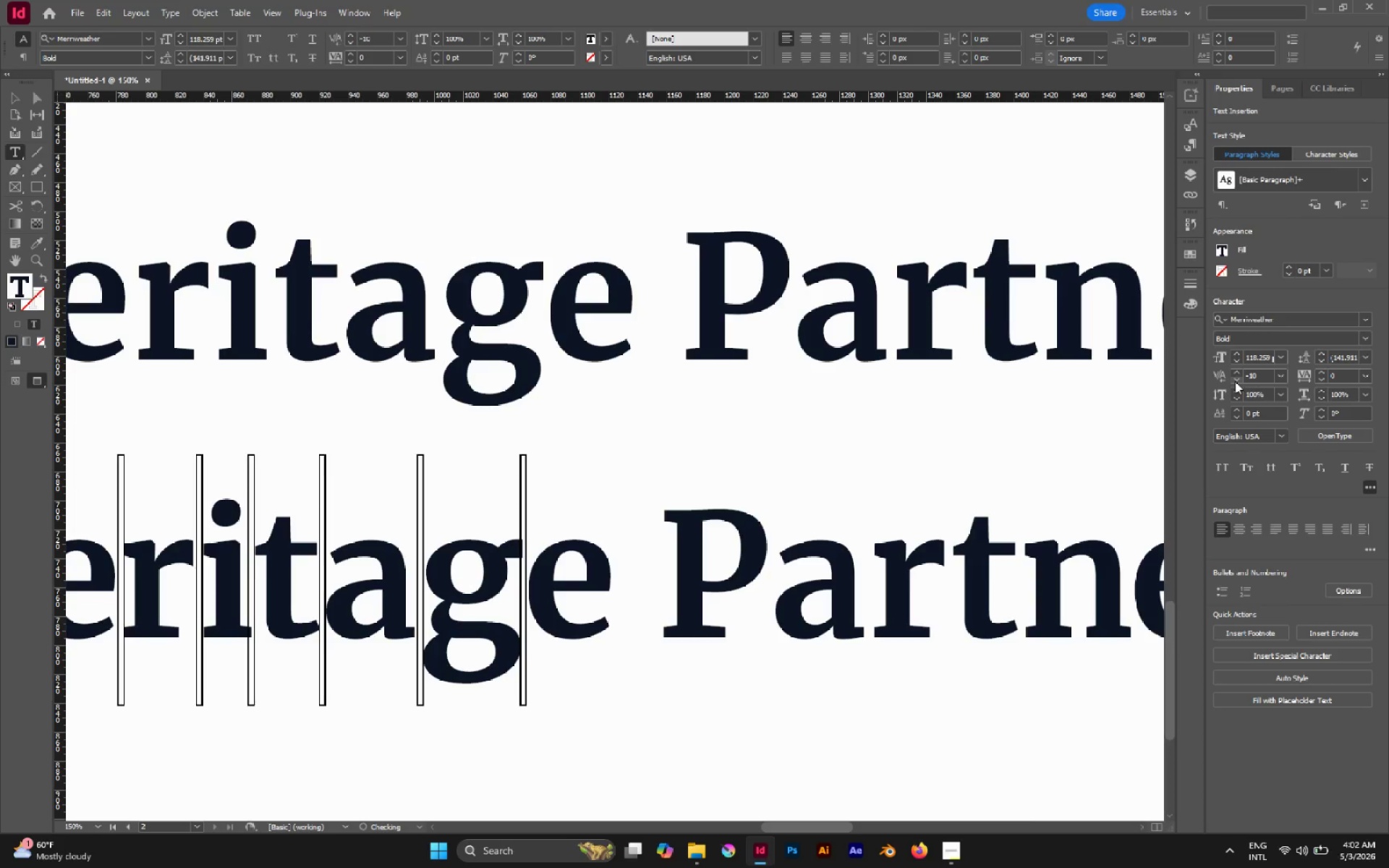 
left_click([1235, 381])
 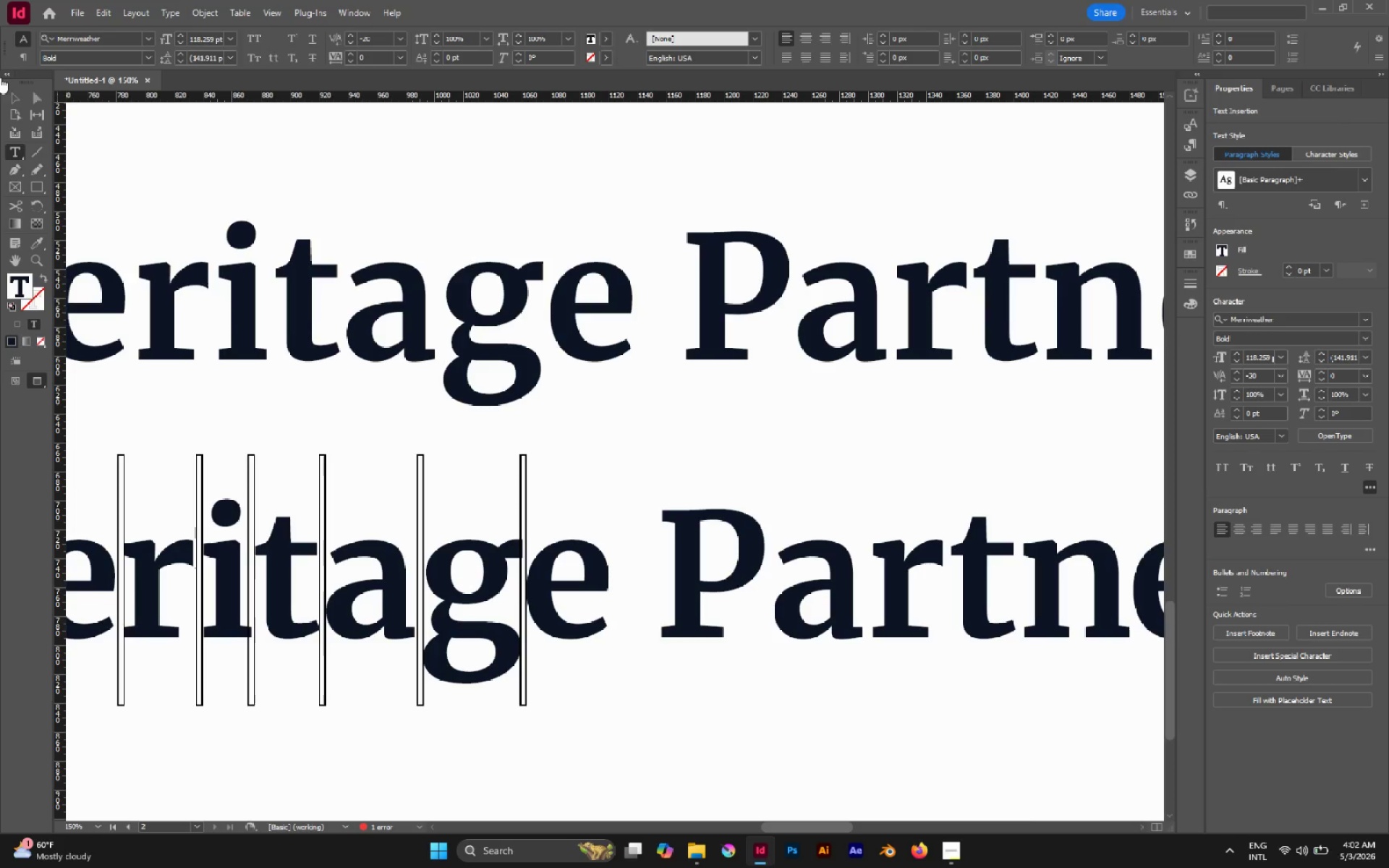 
left_click([15, 94])
 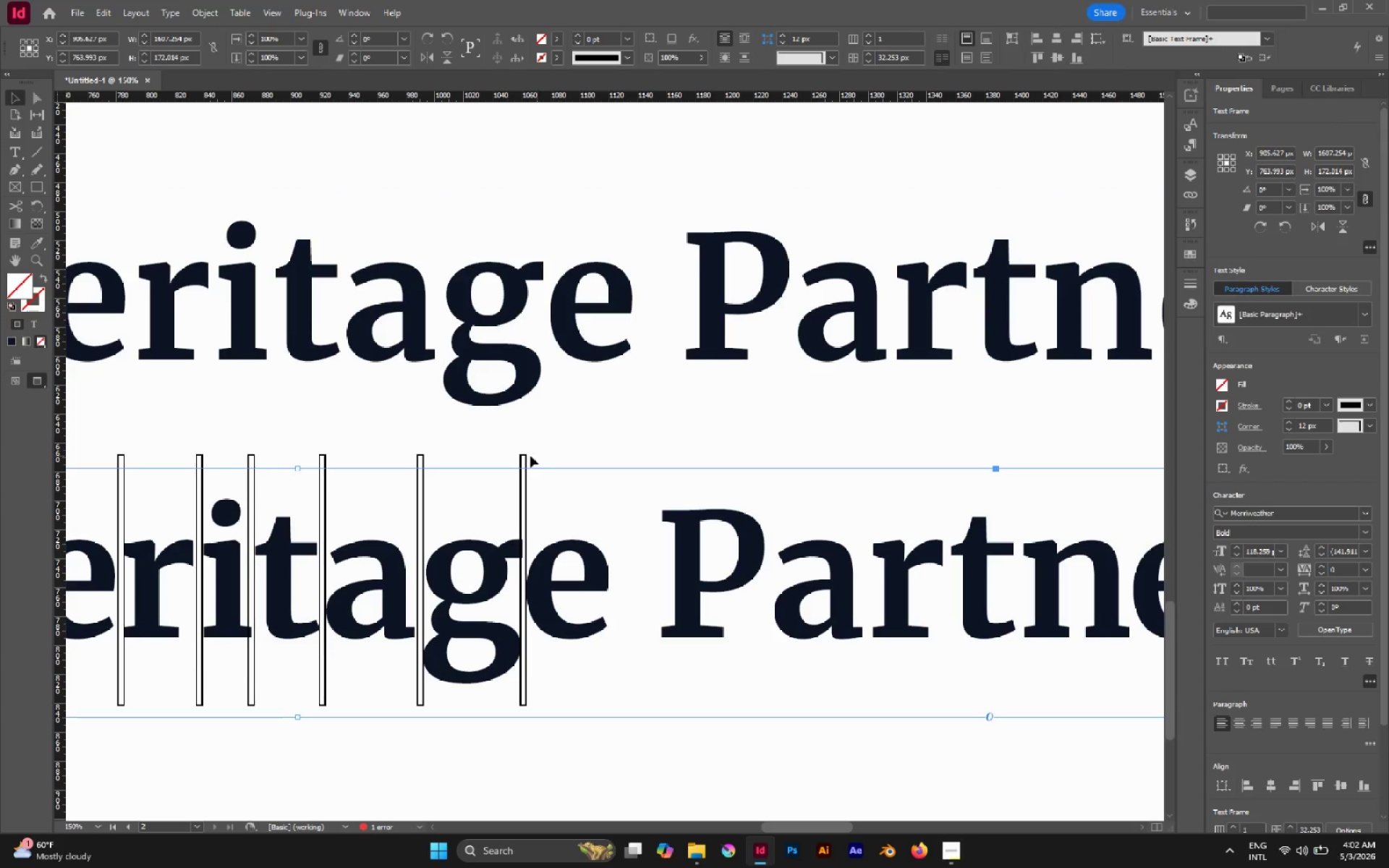 
left_click([520, 456])
 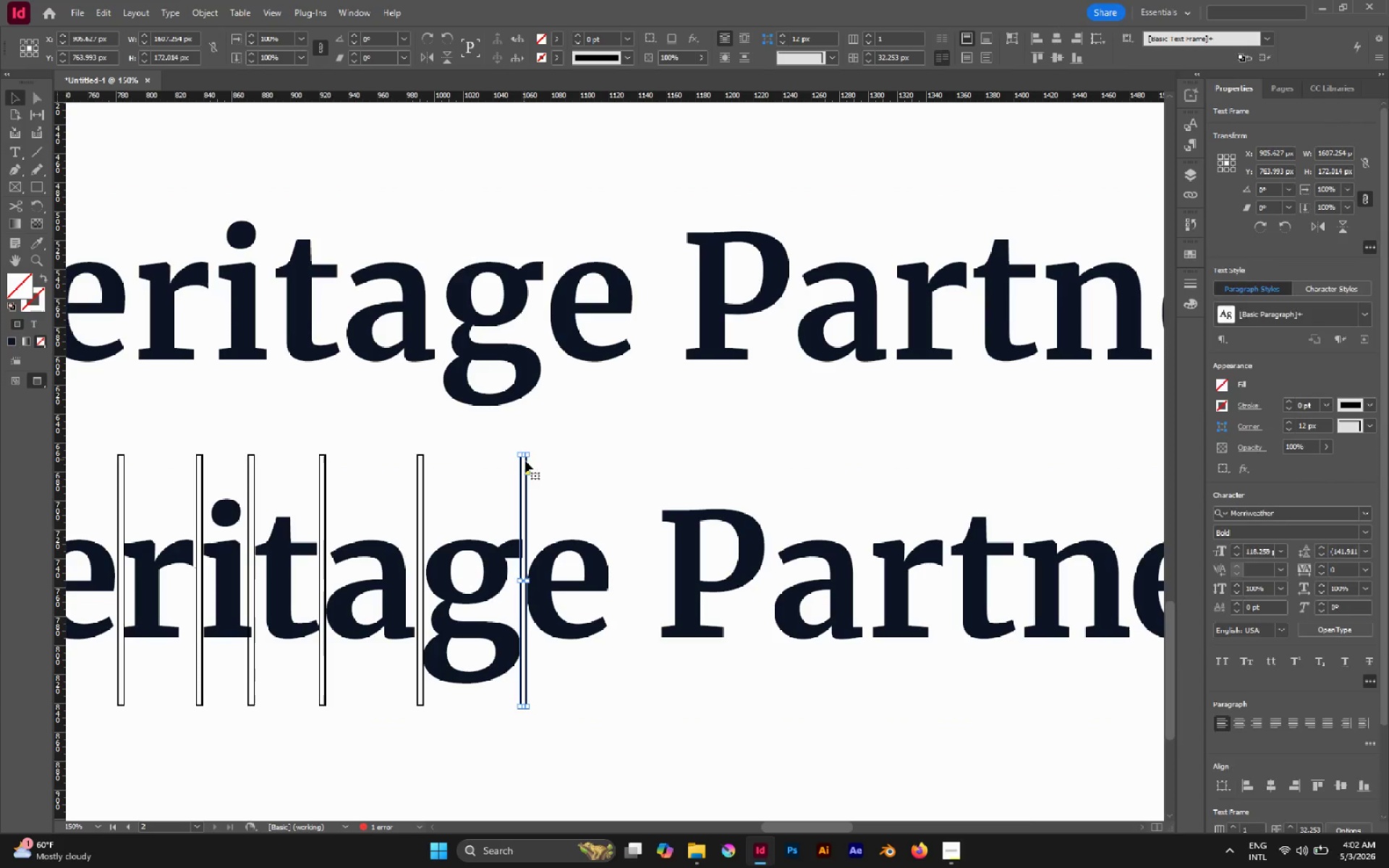 
hold_key(key=AltLeft, duration=4.08)
left_click_drag(start_coordinate=[522, 465], to_coordinate=[770, 488])
 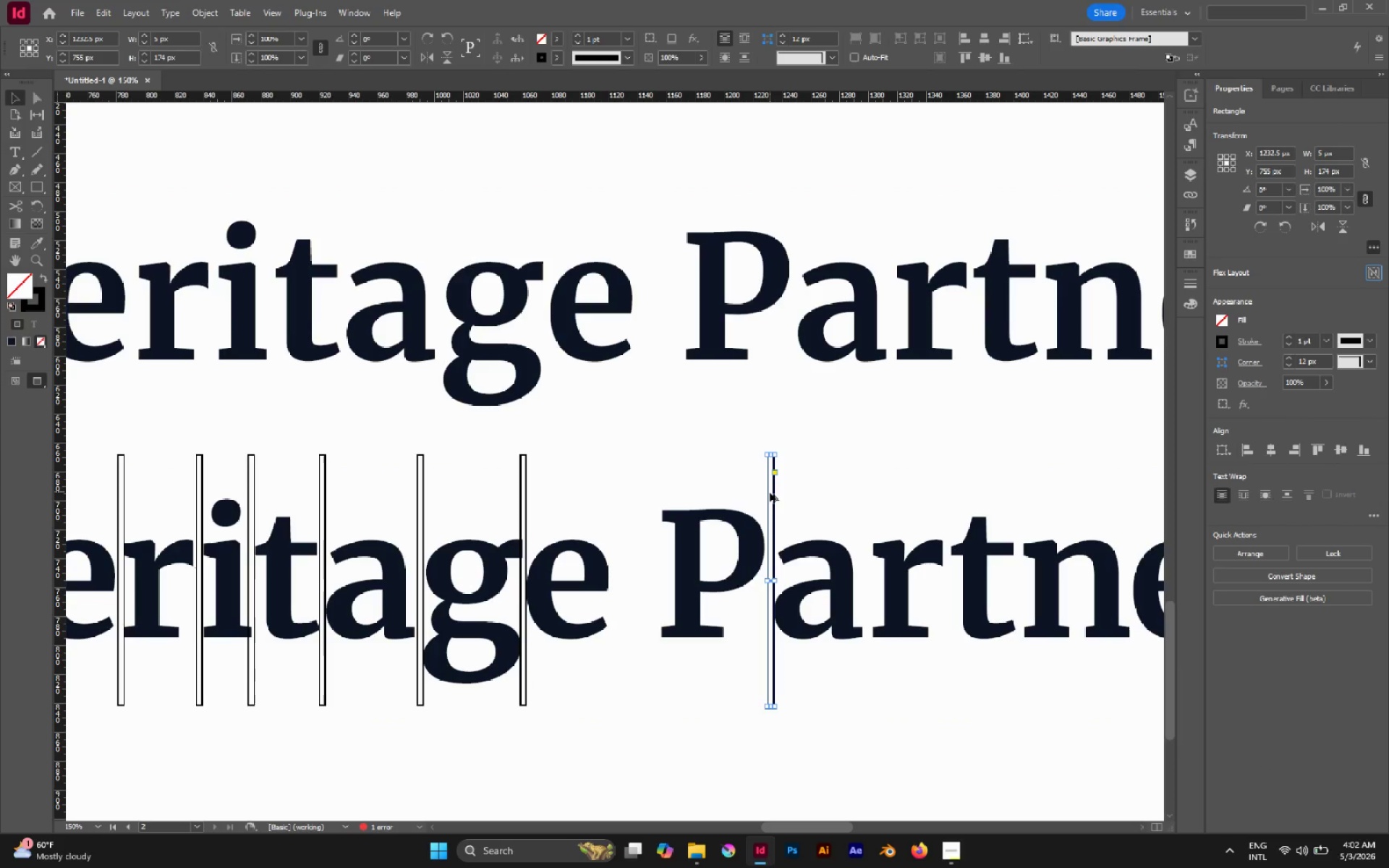 
hold_key(key=ShiftLeft, duration=2.73)
 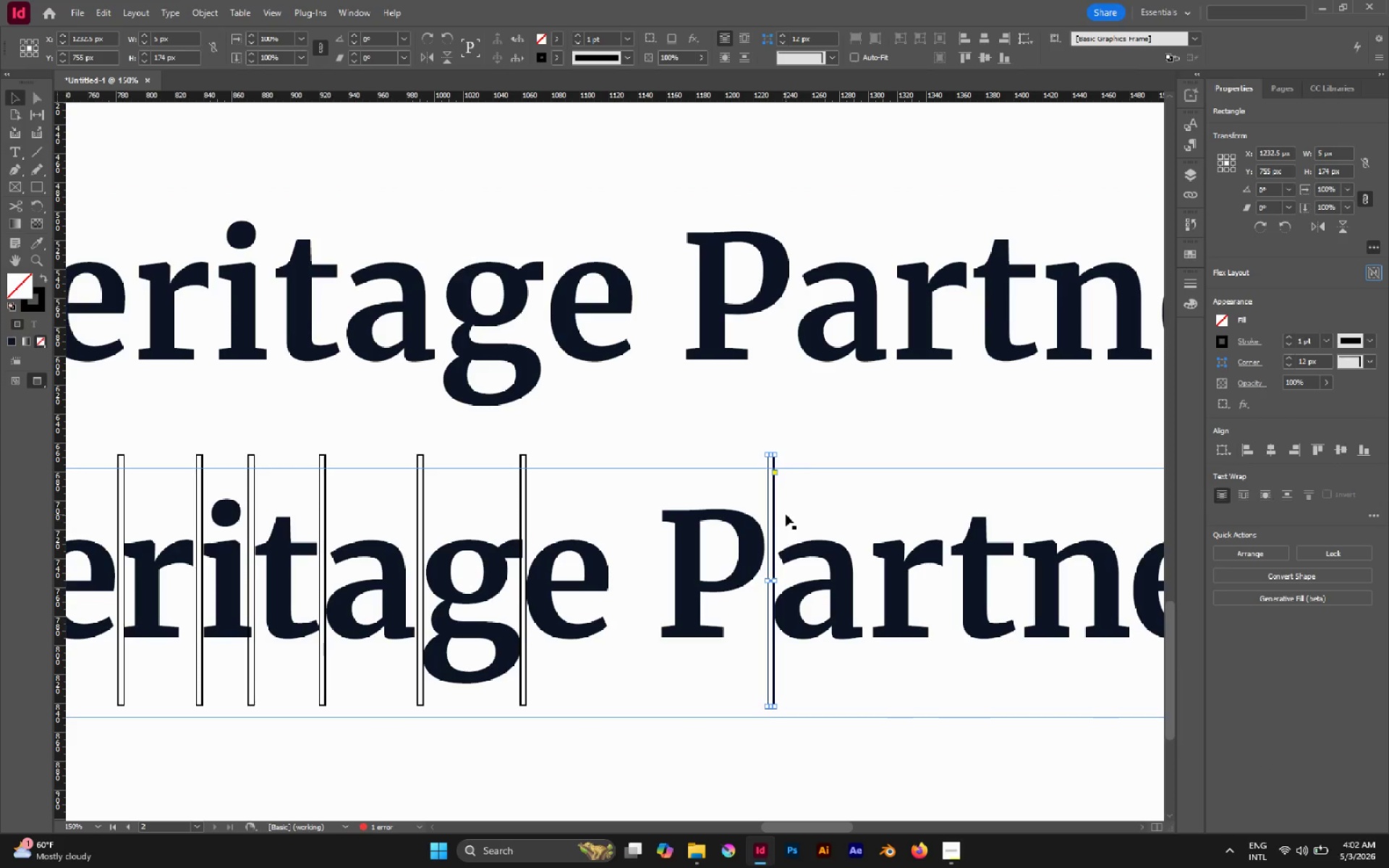 
key(ArrowLeft)
 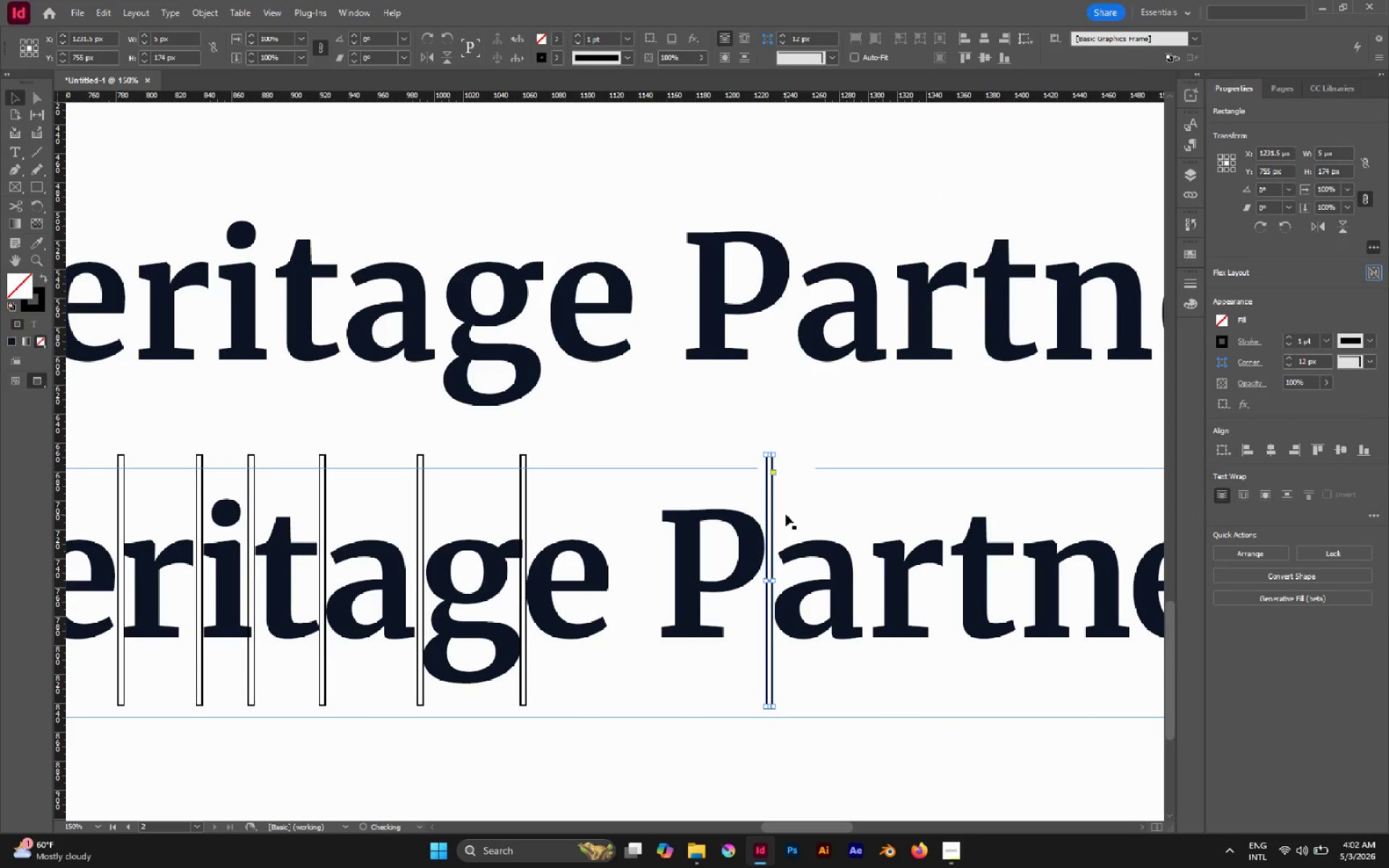 
key(ArrowLeft)
 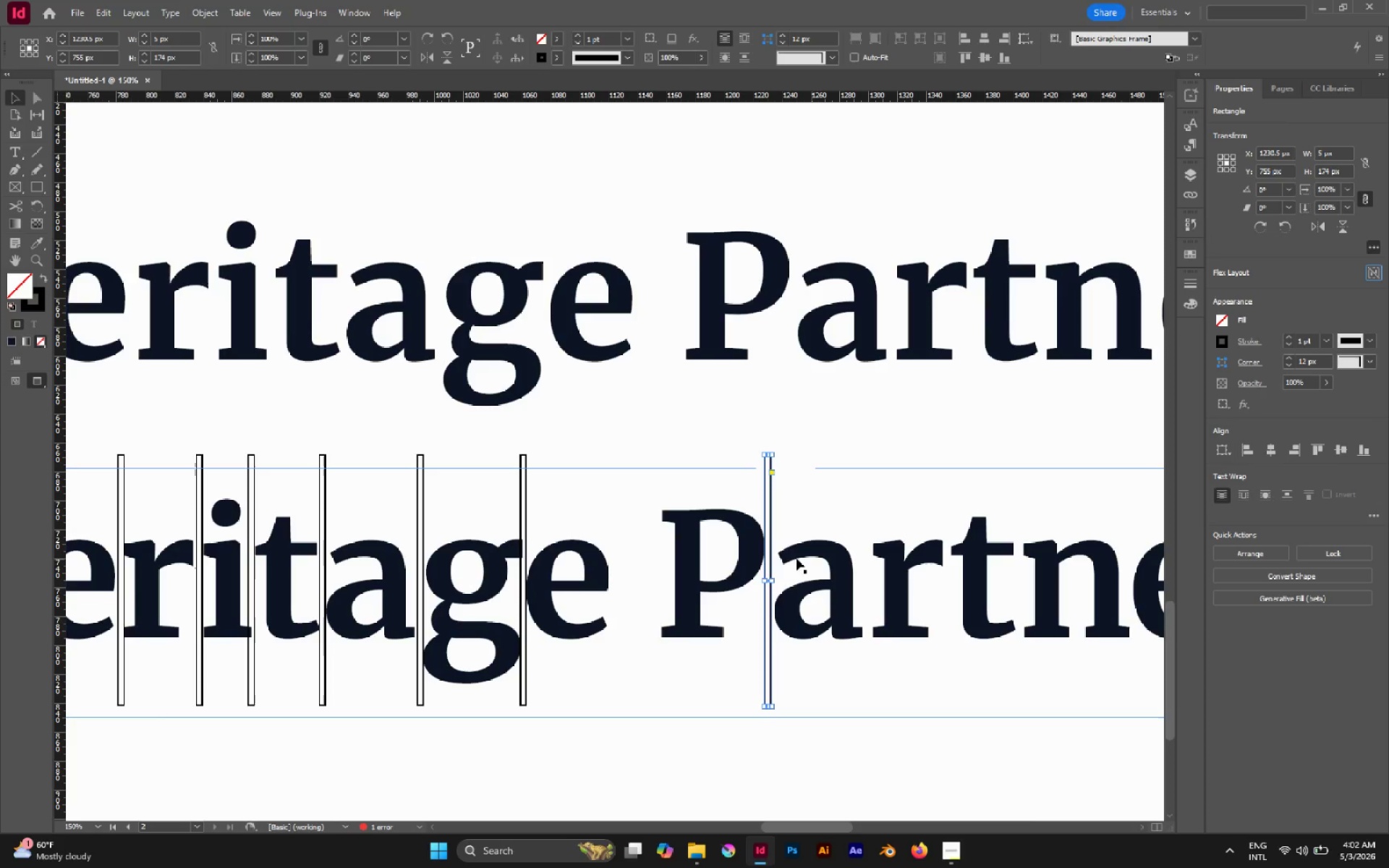 
double_click([787, 557])
 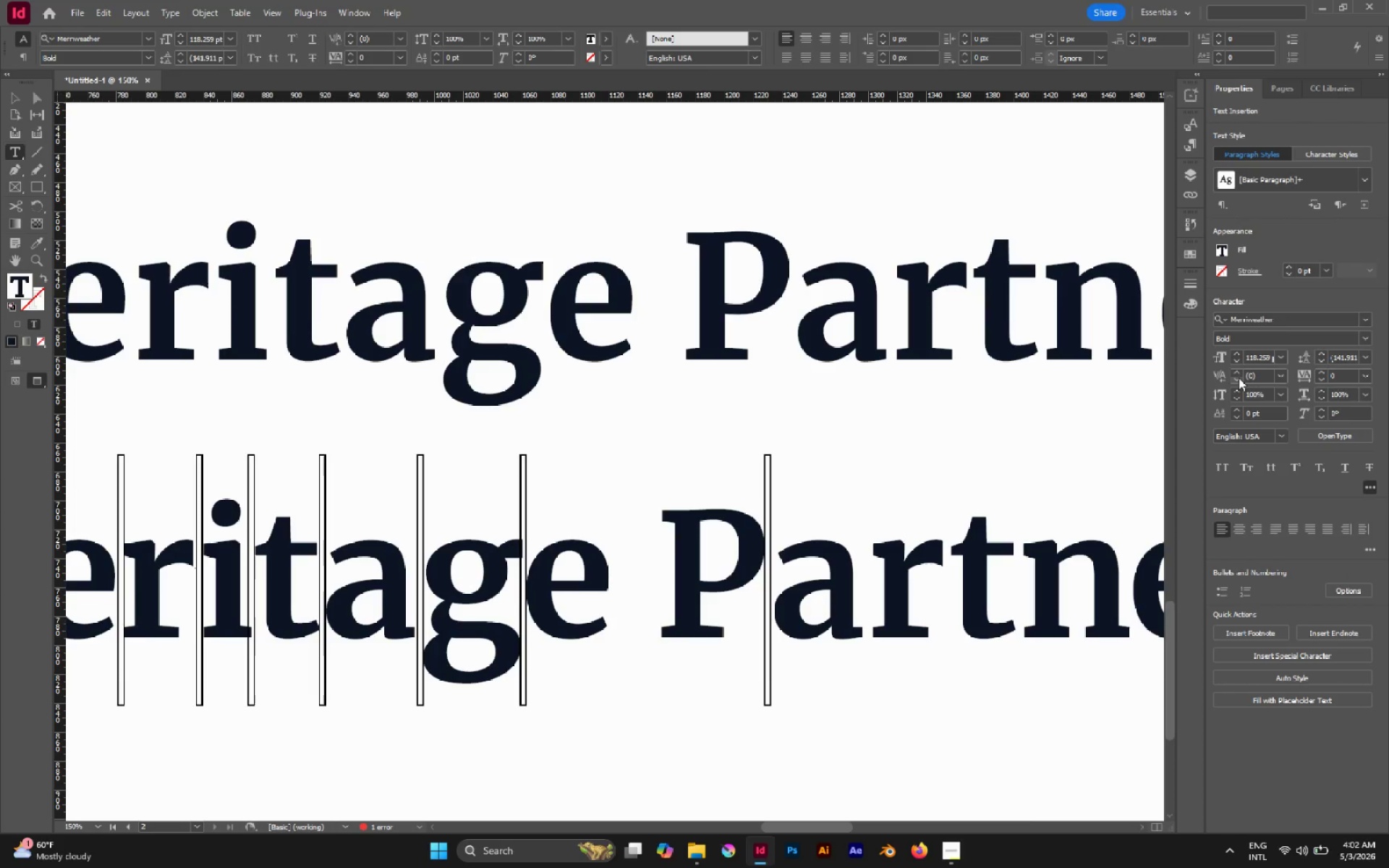 
double_click([1238, 379])
 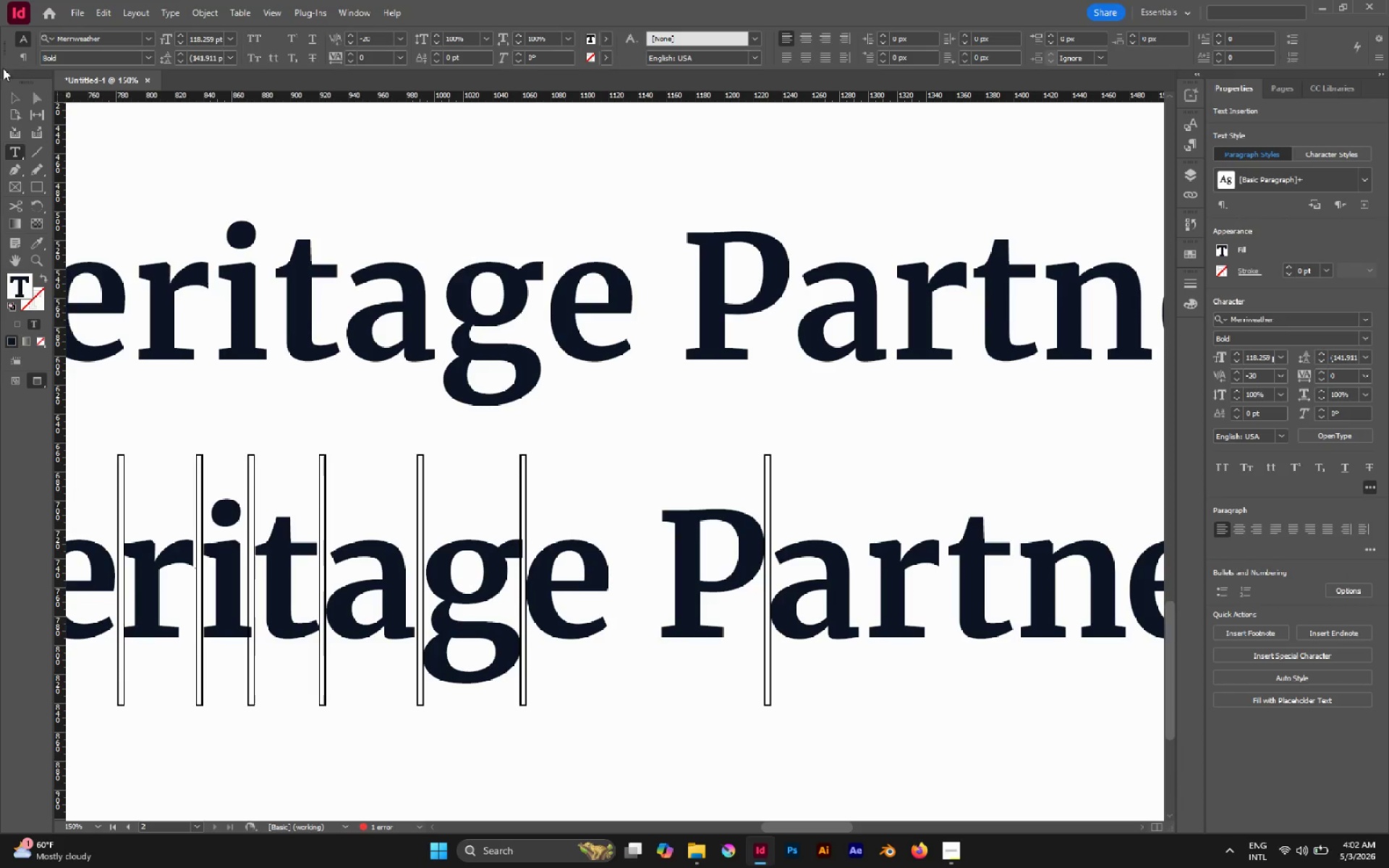 
left_click([18, 104])
 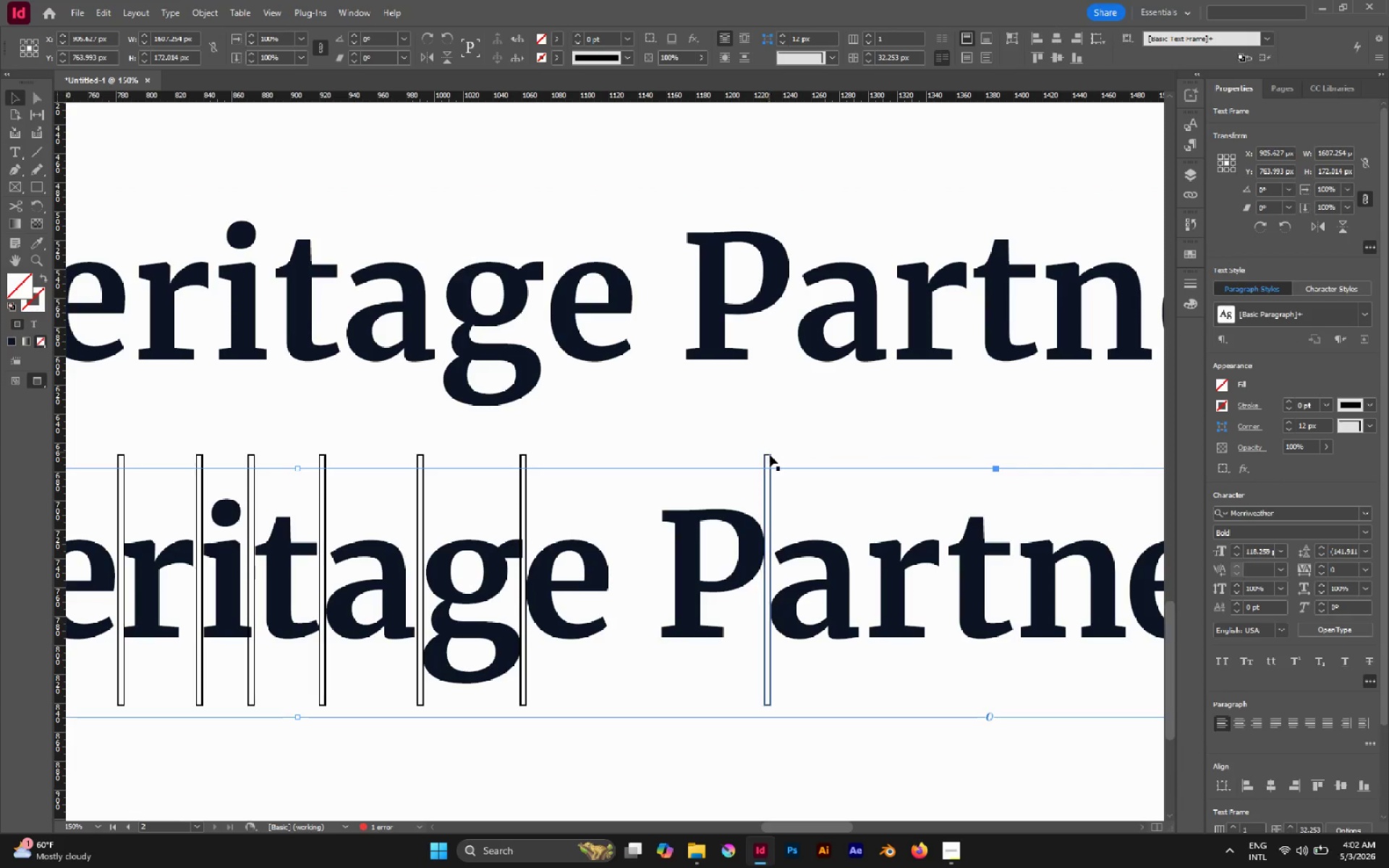 
left_click_drag(start_coordinate=[770, 457], to_coordinate=[865, 470])
 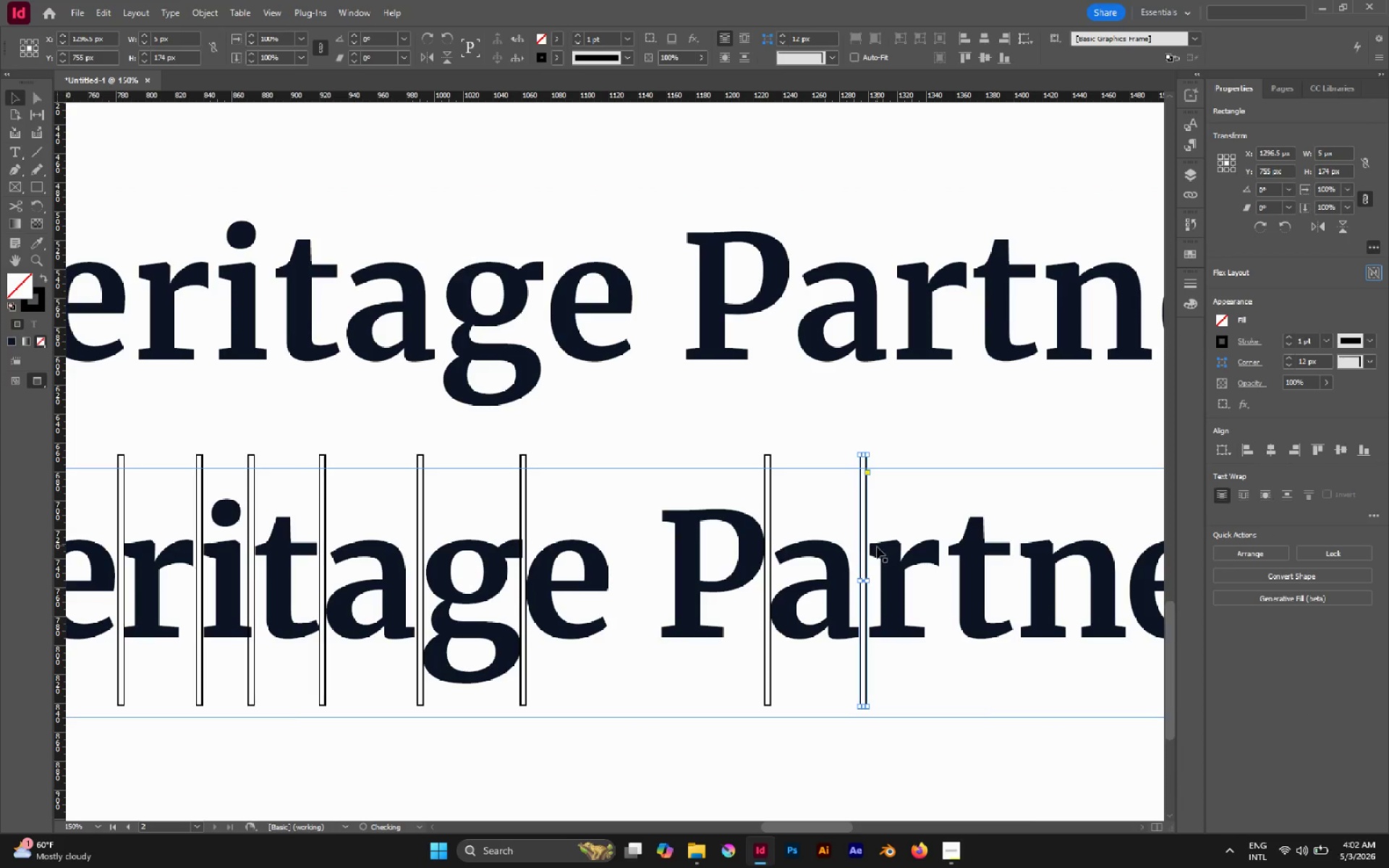 
hold_key(key=AltLeft, duration=2.92)
 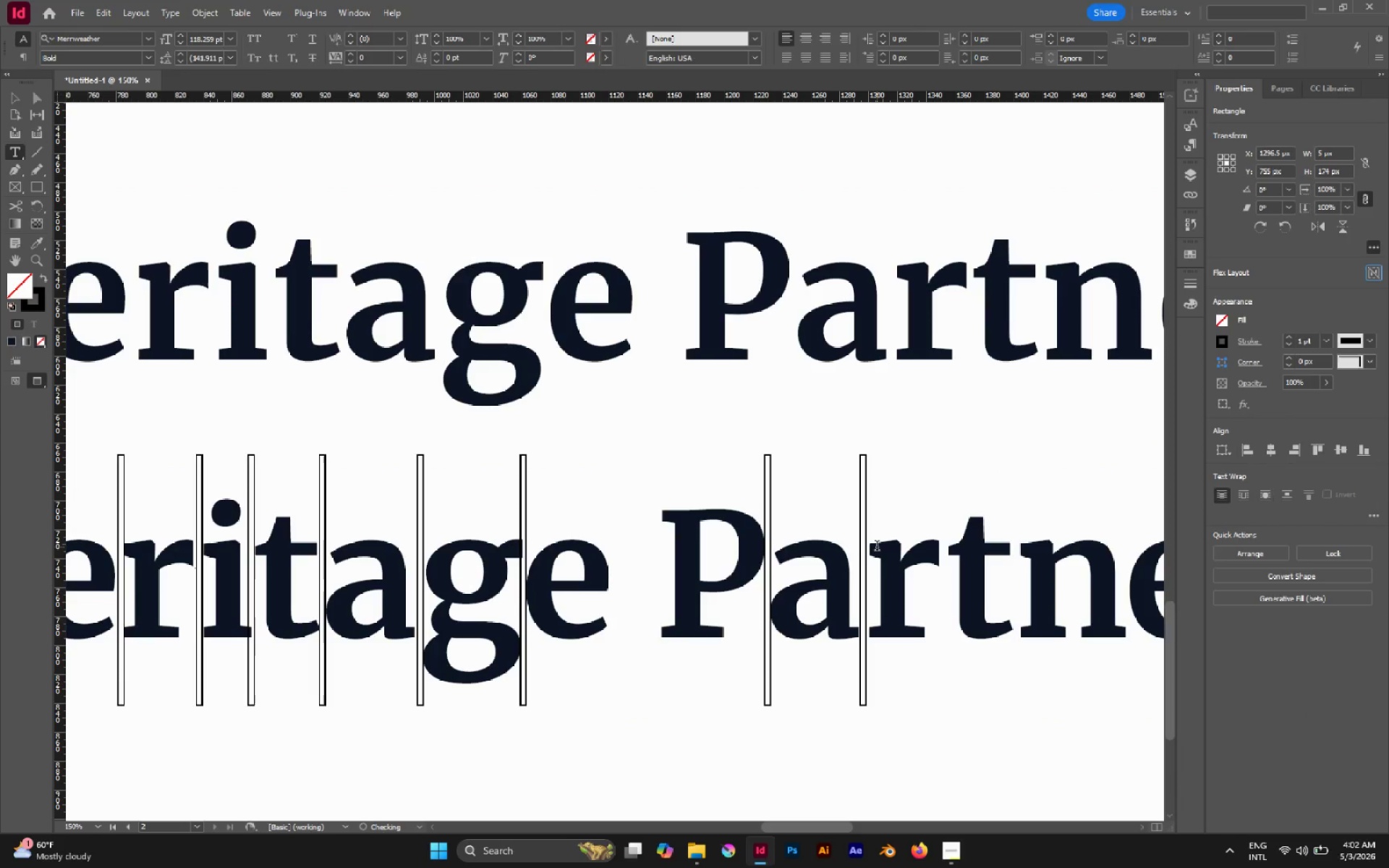 
hold_key(key=ShiftLeft, duration=2.69)
 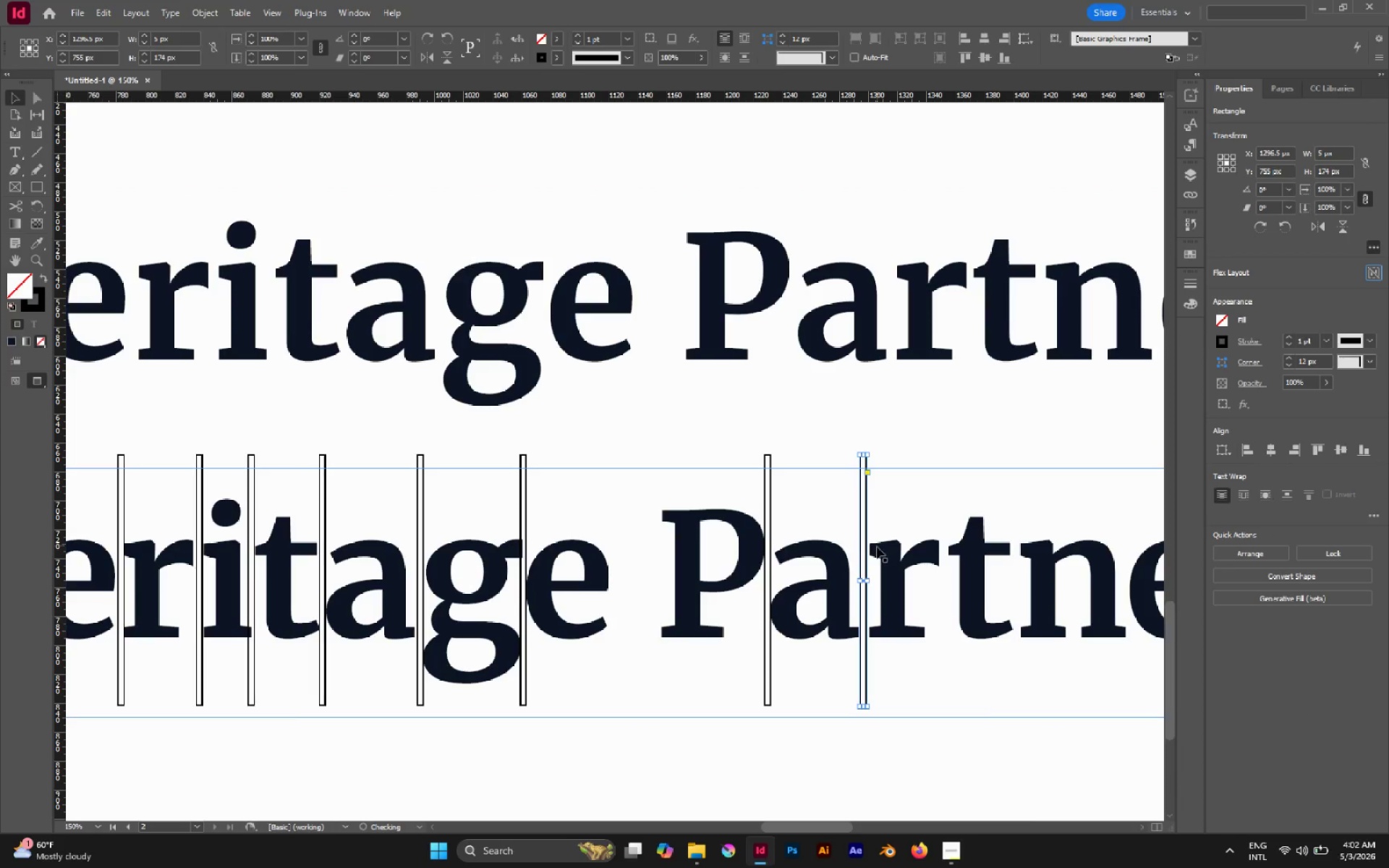 
double_click([877, 547])
 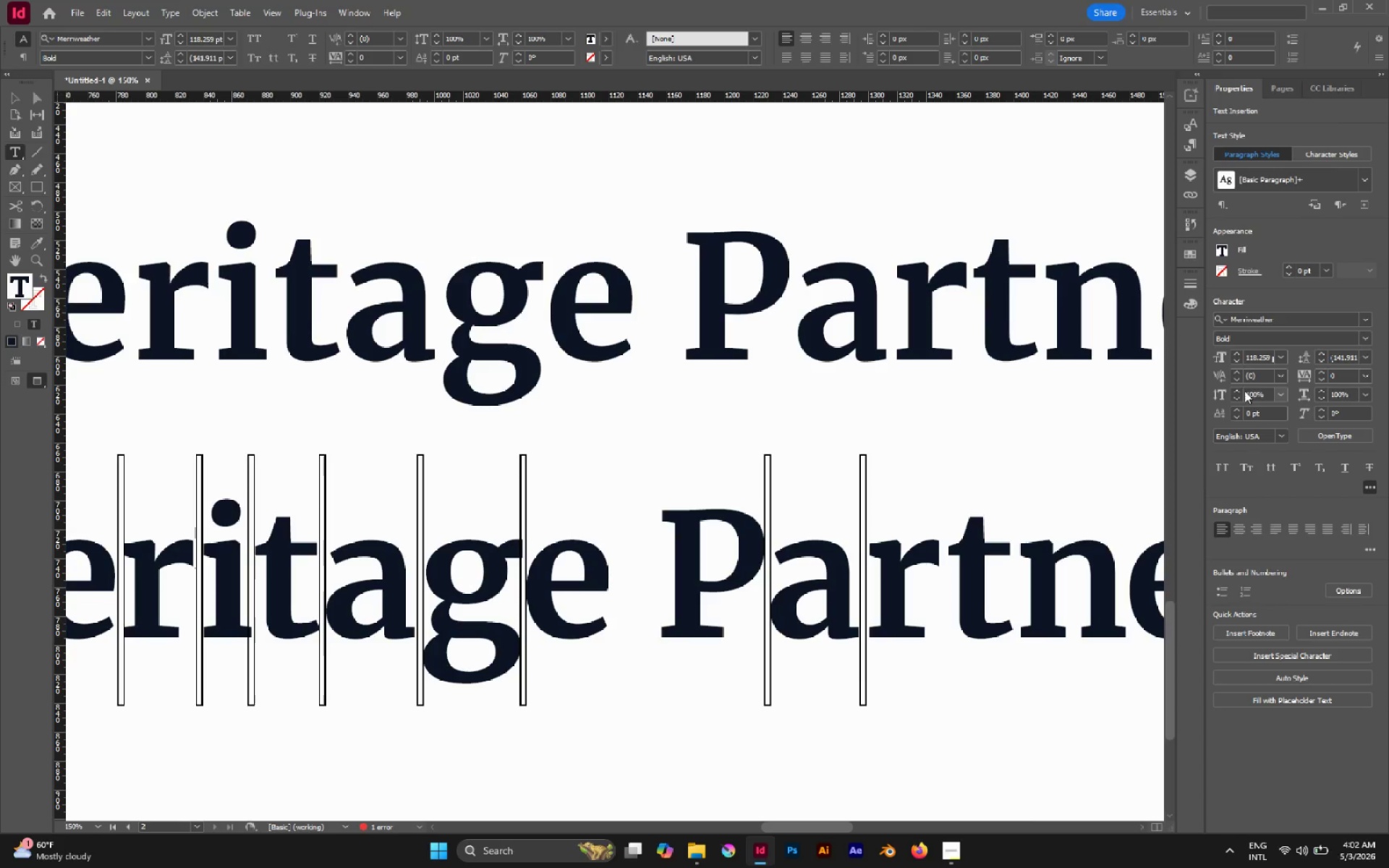 
left_click([1238, 382])
 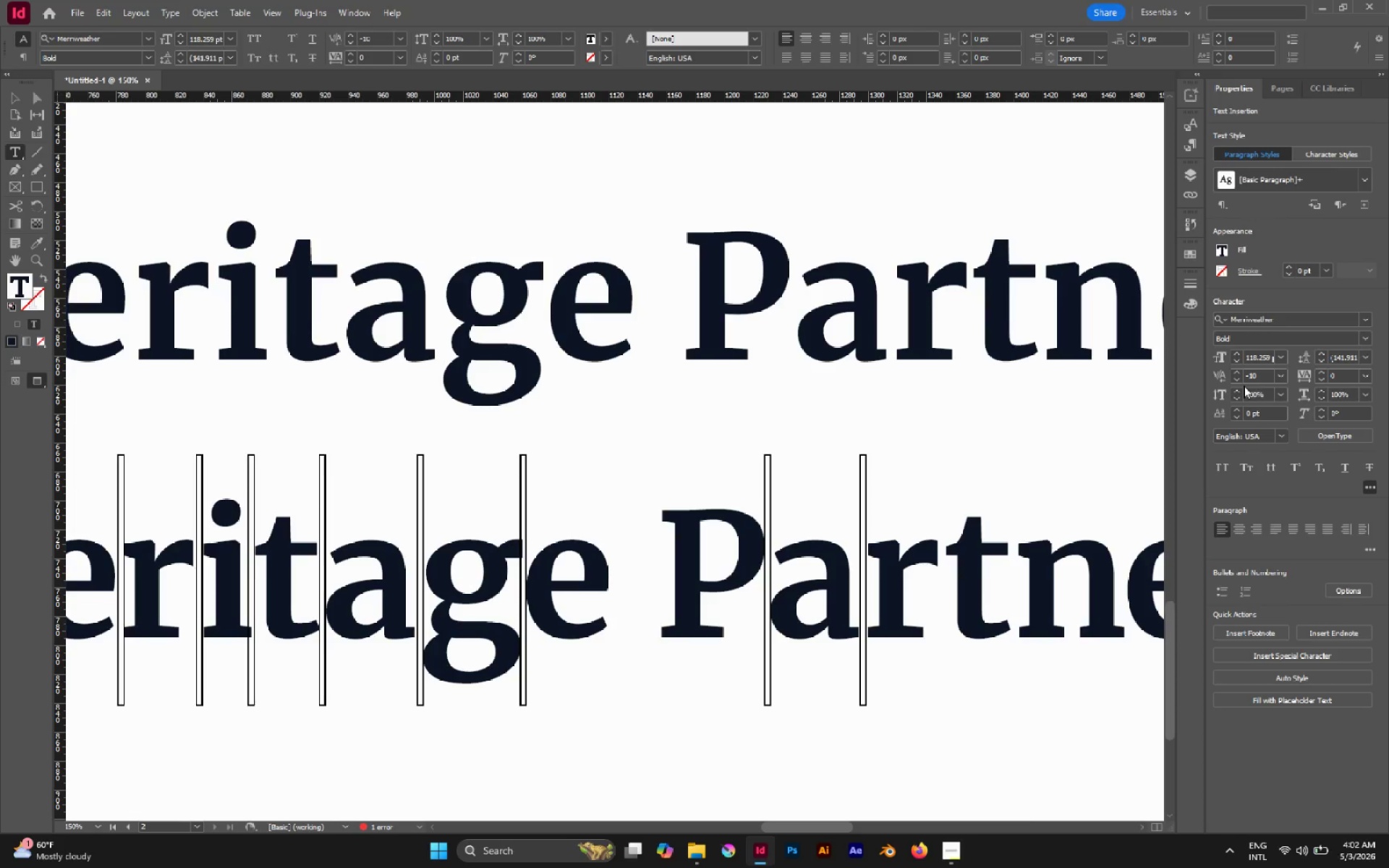 
left_click([1241, 382])
 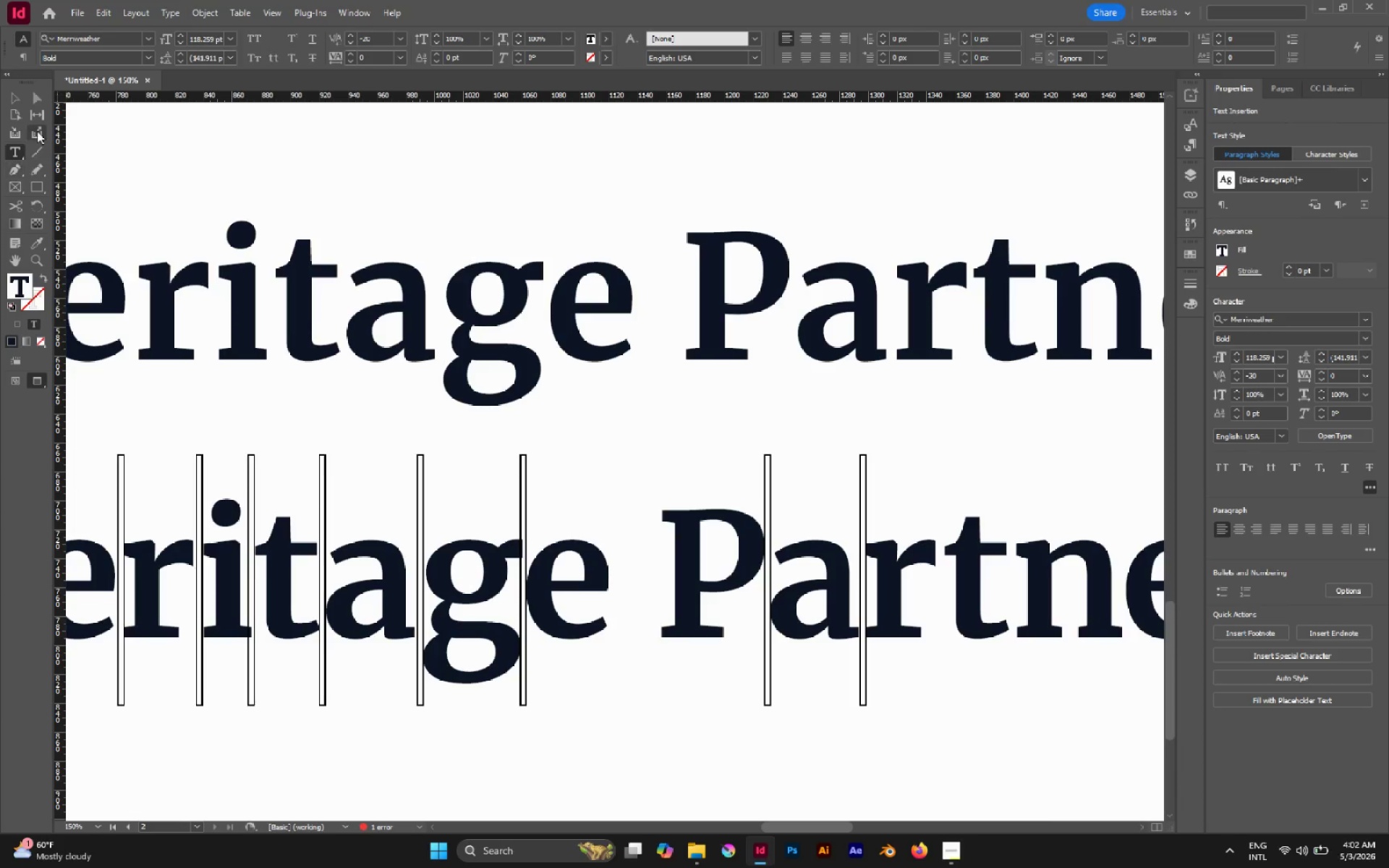 
left_click([17, 103])
 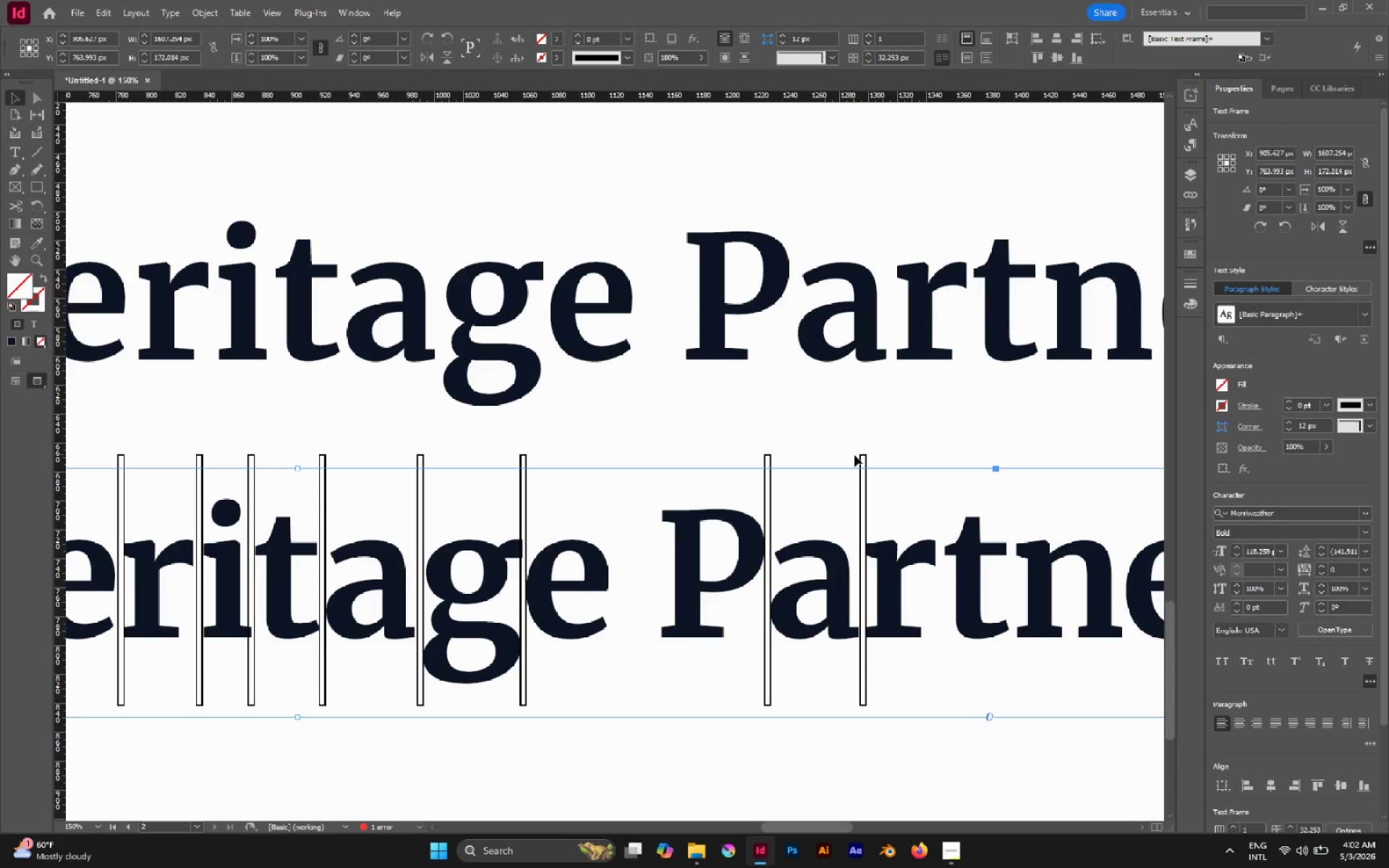 
left_click([863, 458])
 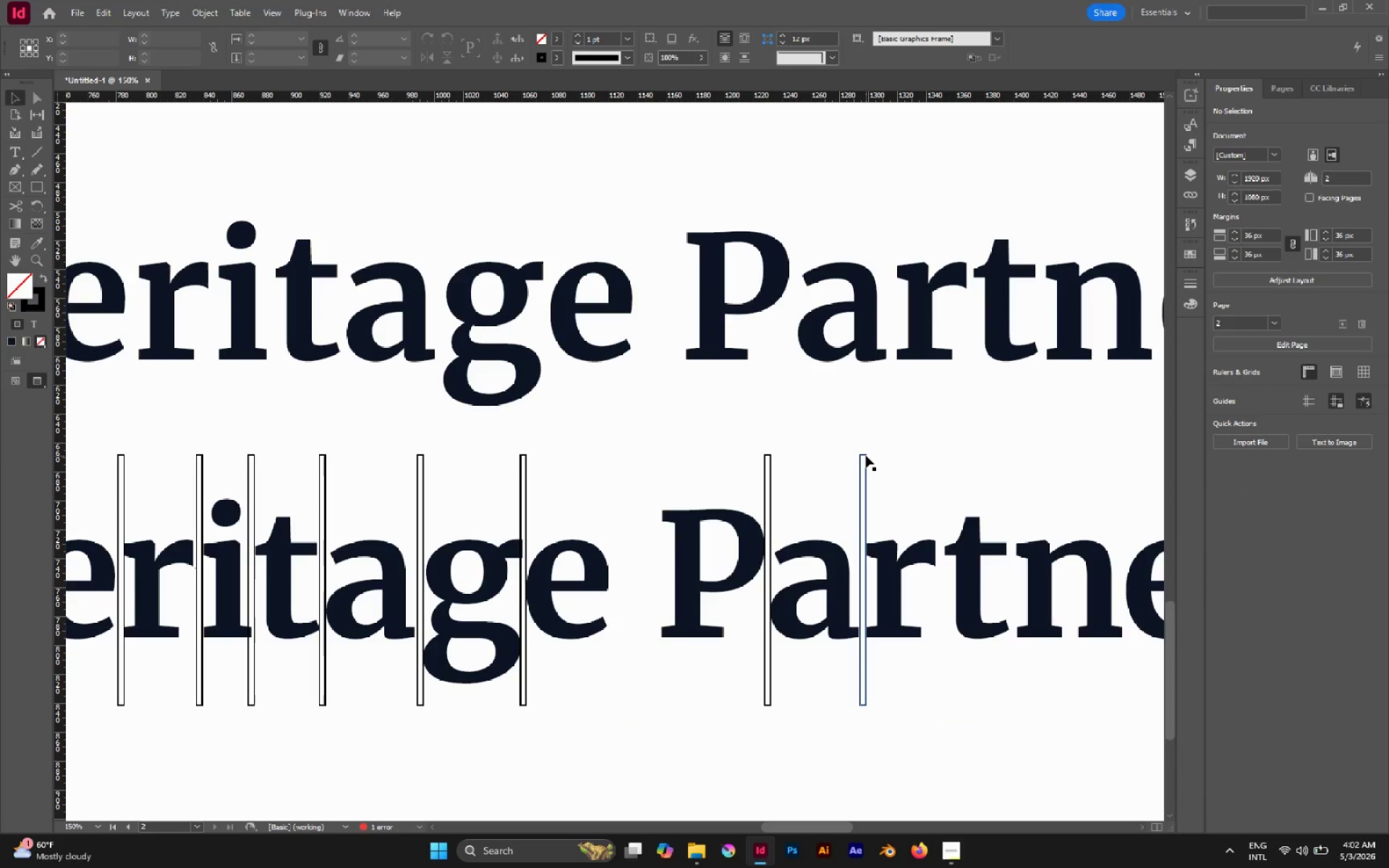 
left_click_drag(start_coordinate=[866, 456], to_coordinate=[941, 456])
 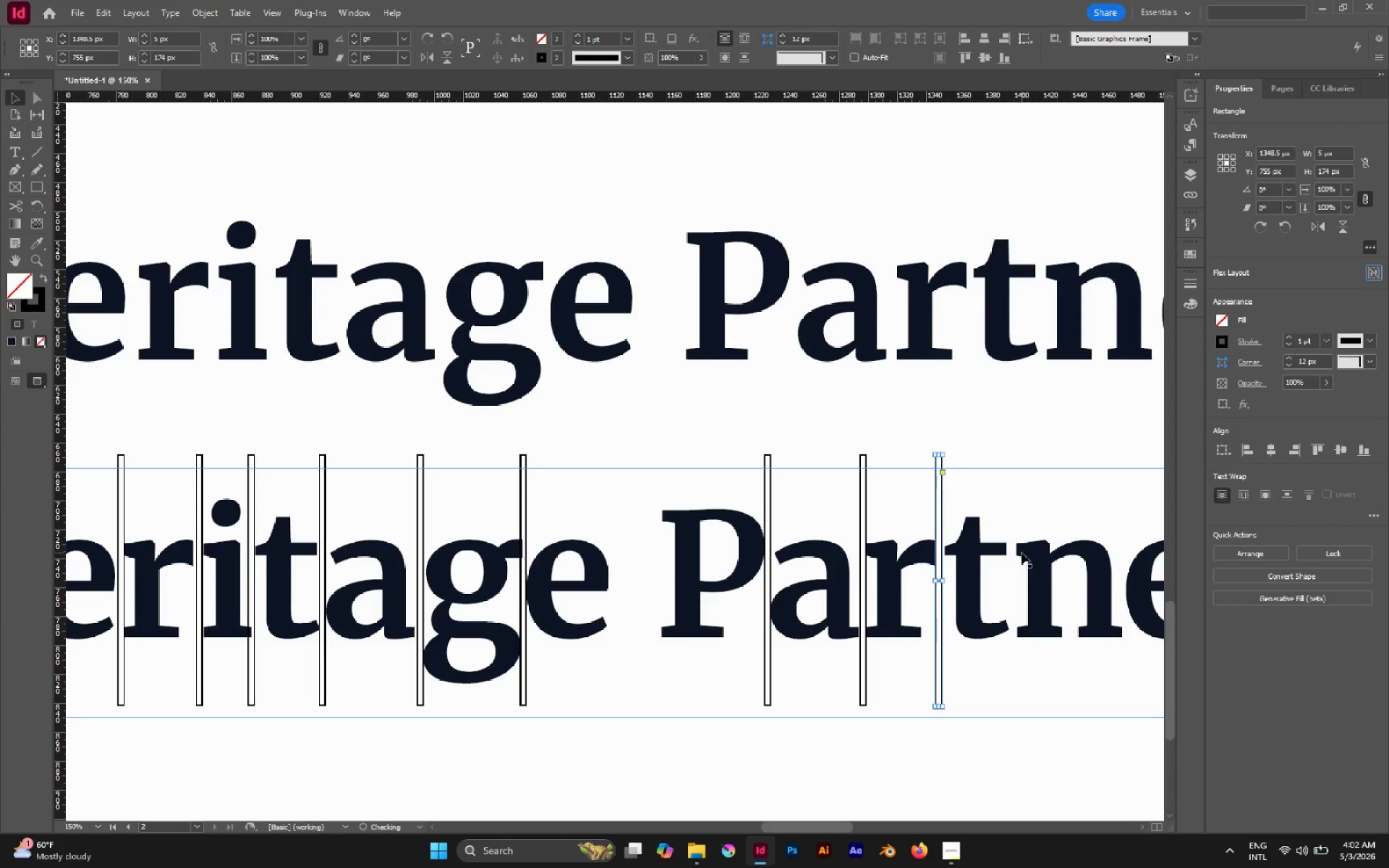 
hold_key(key=AltLeft, duration=3.19)
 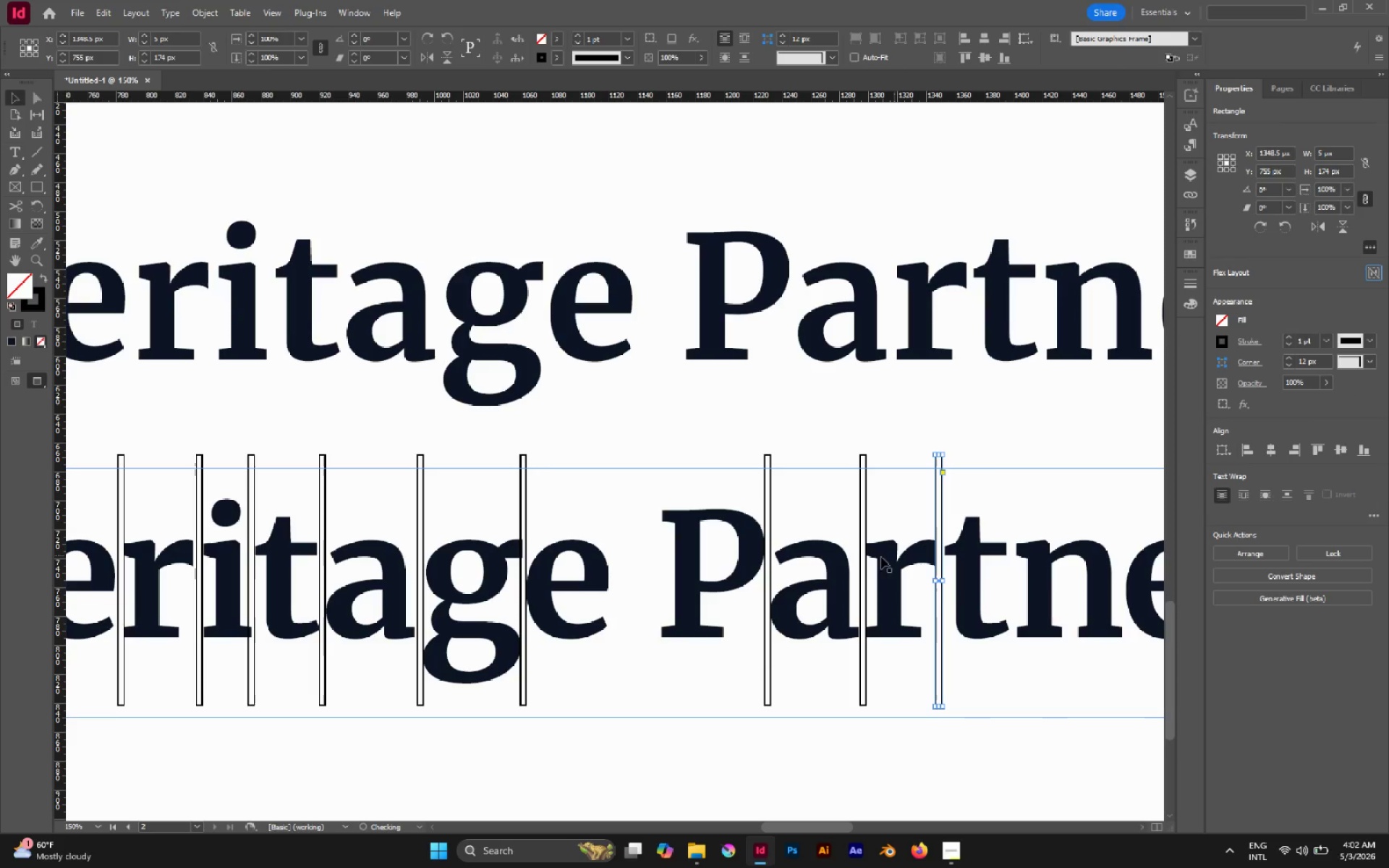 
hold_key(key=ShiftLeft, duration=2.94)
 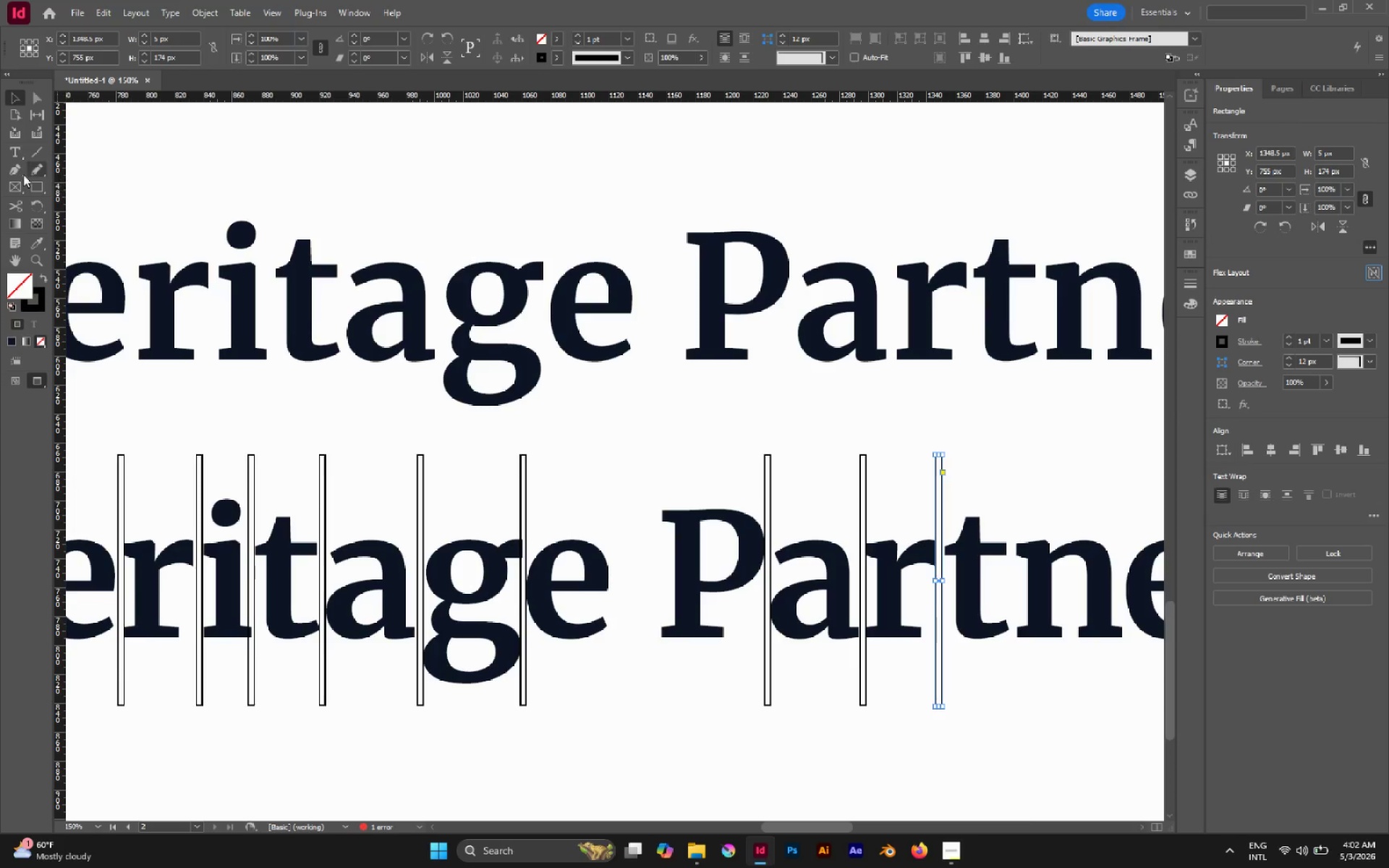 
left_click([12, 157])
 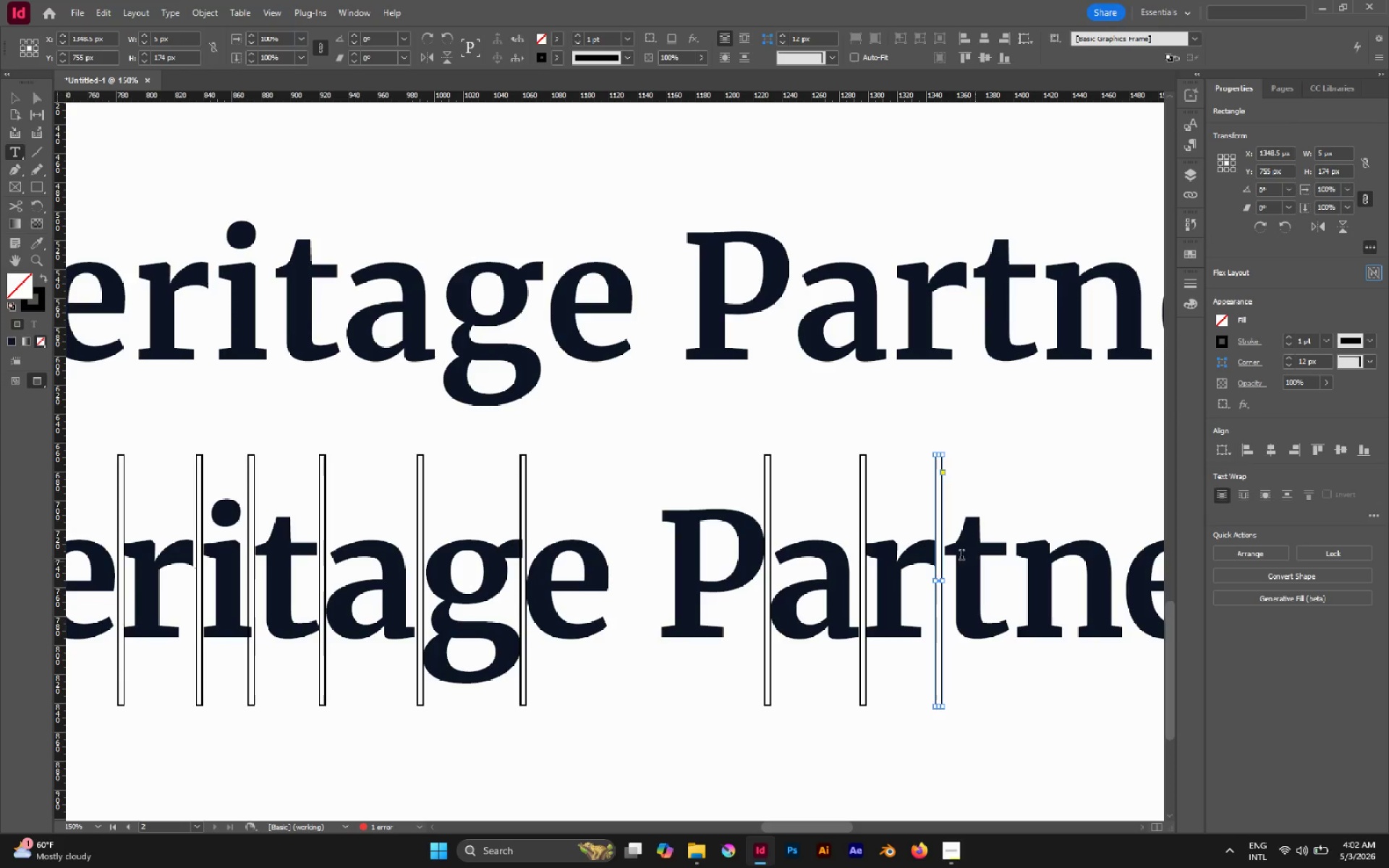 
left_click([953, 554])
 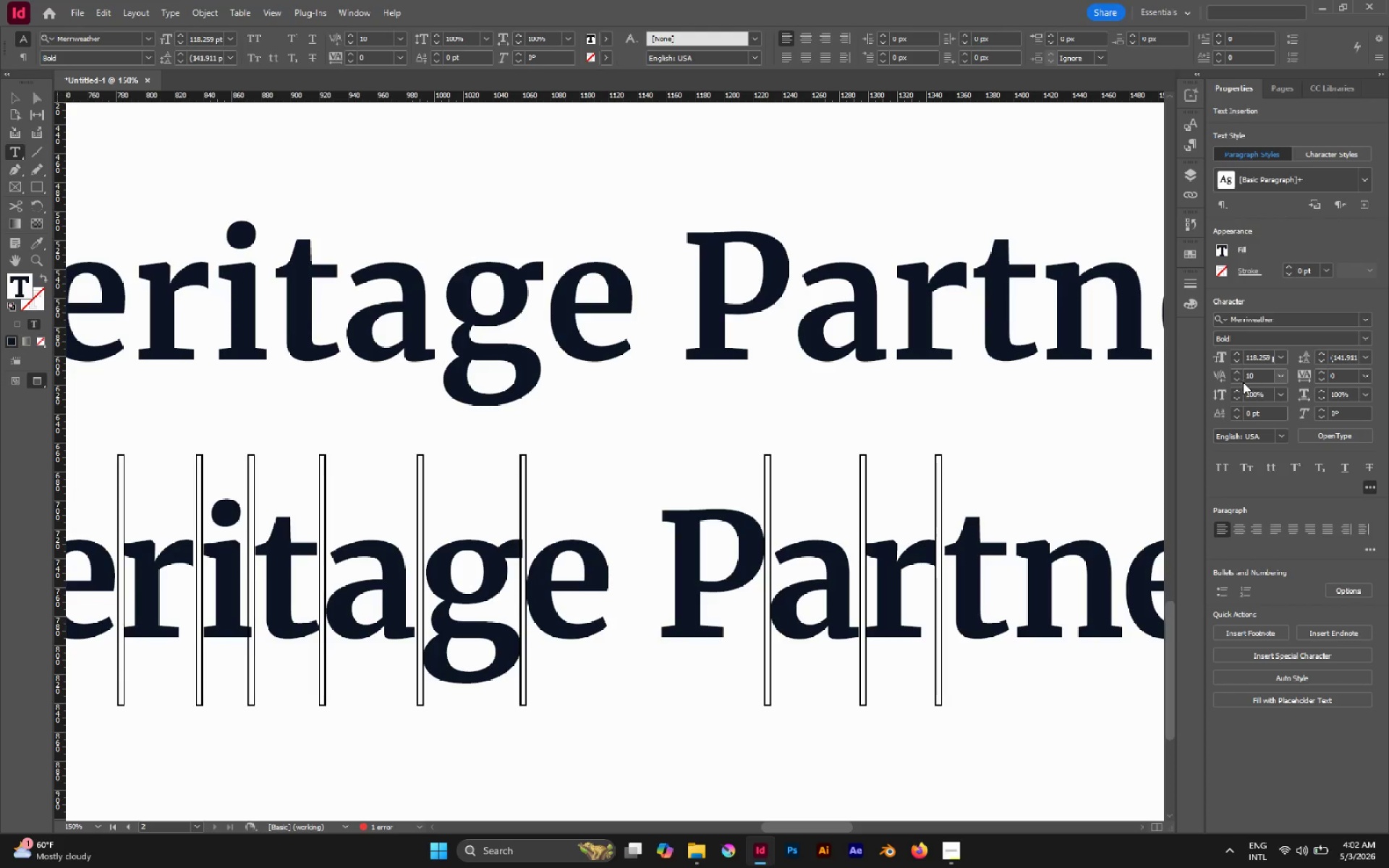 
double_click([1240, 380])
 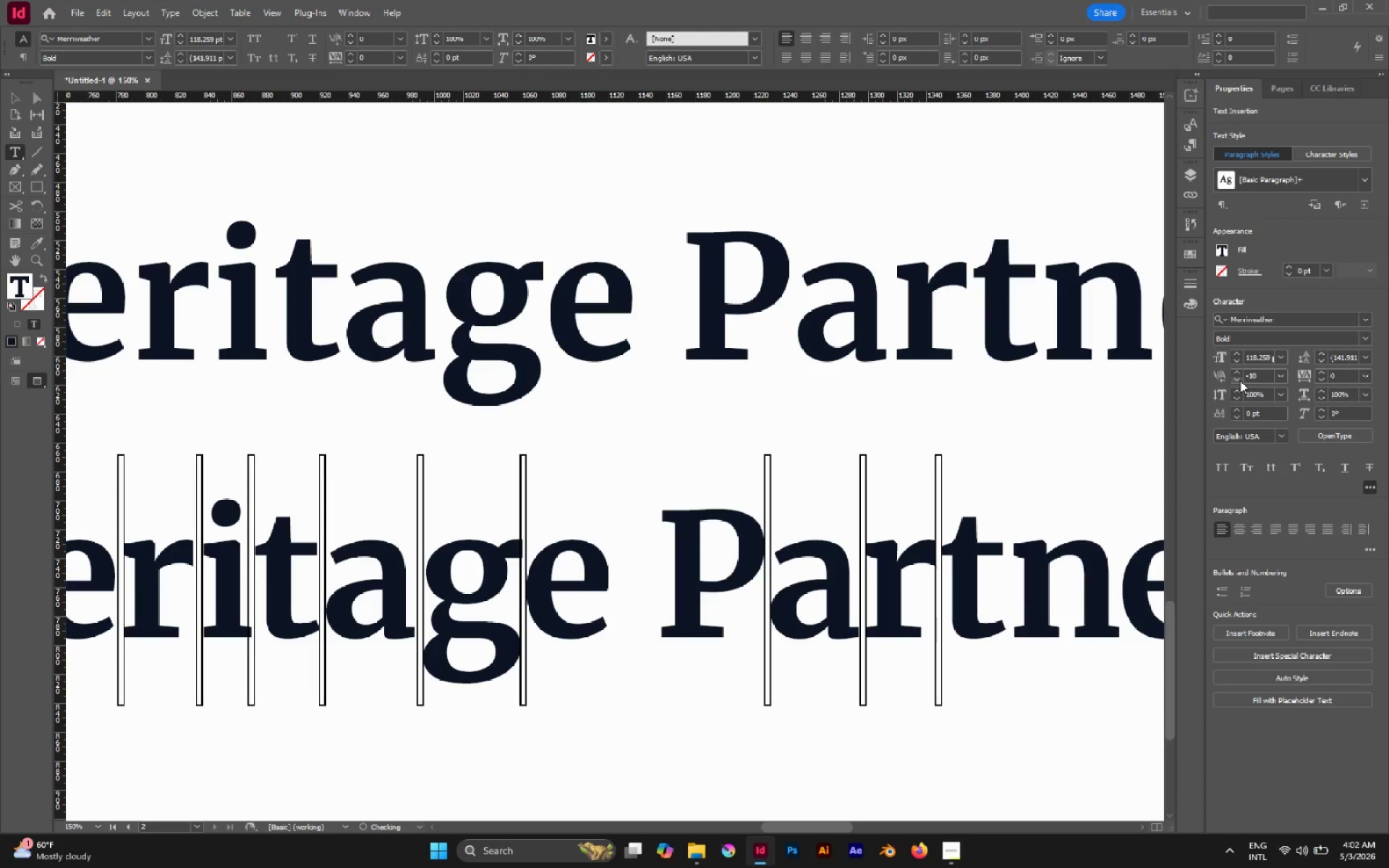 
triple_click([1240, 380])
 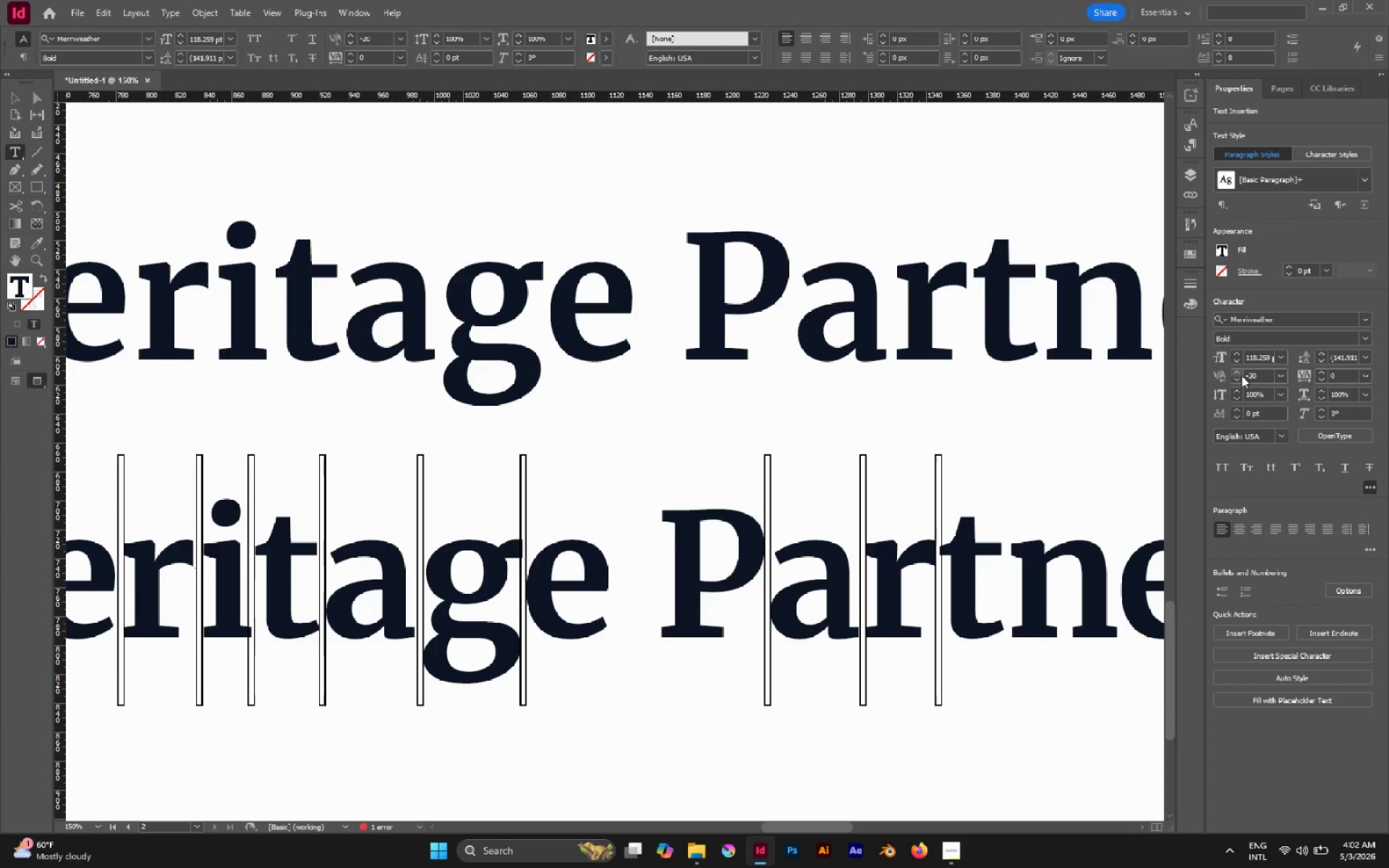 
left_click([1241, 375])
 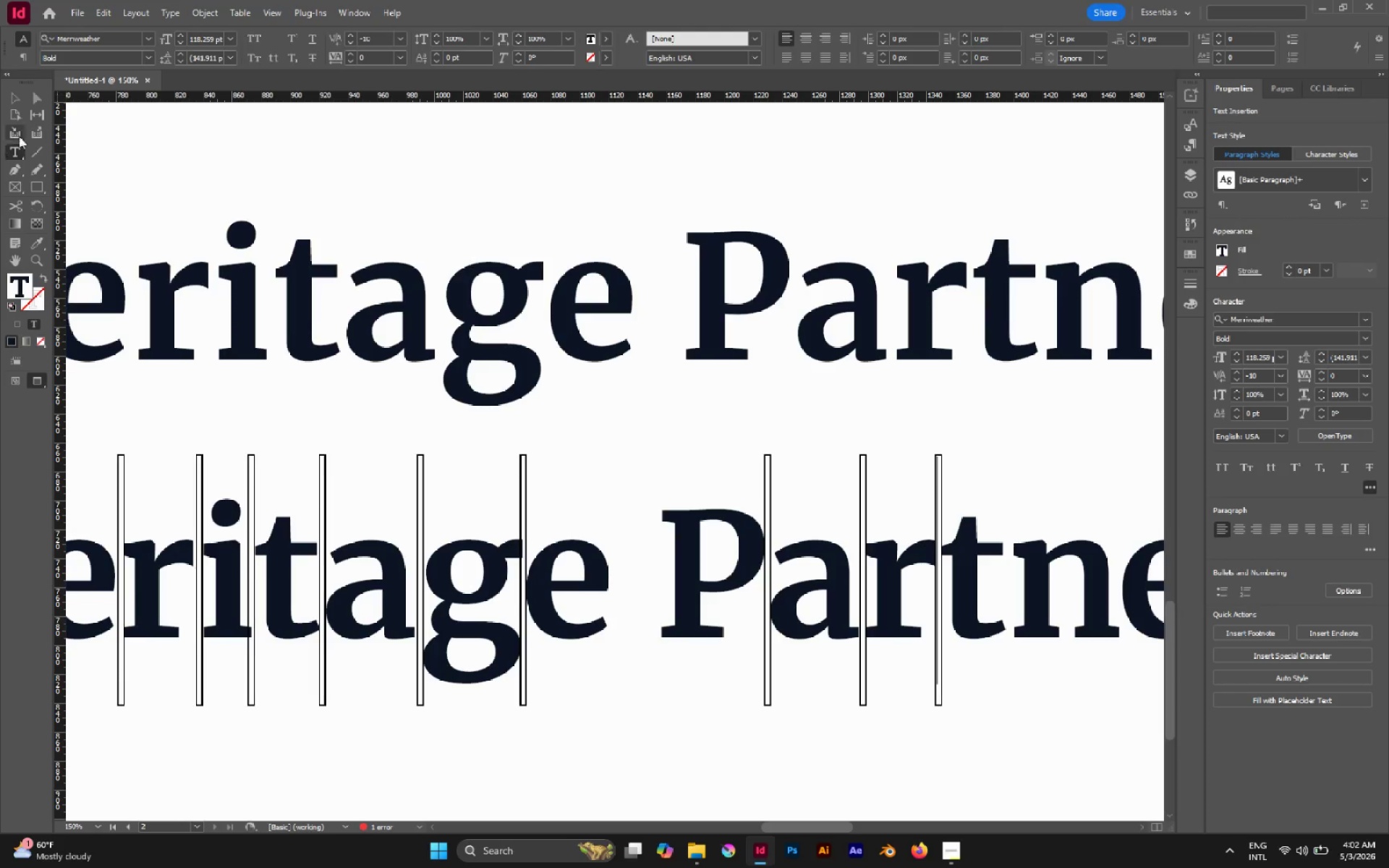 
left_click([10, 100])
 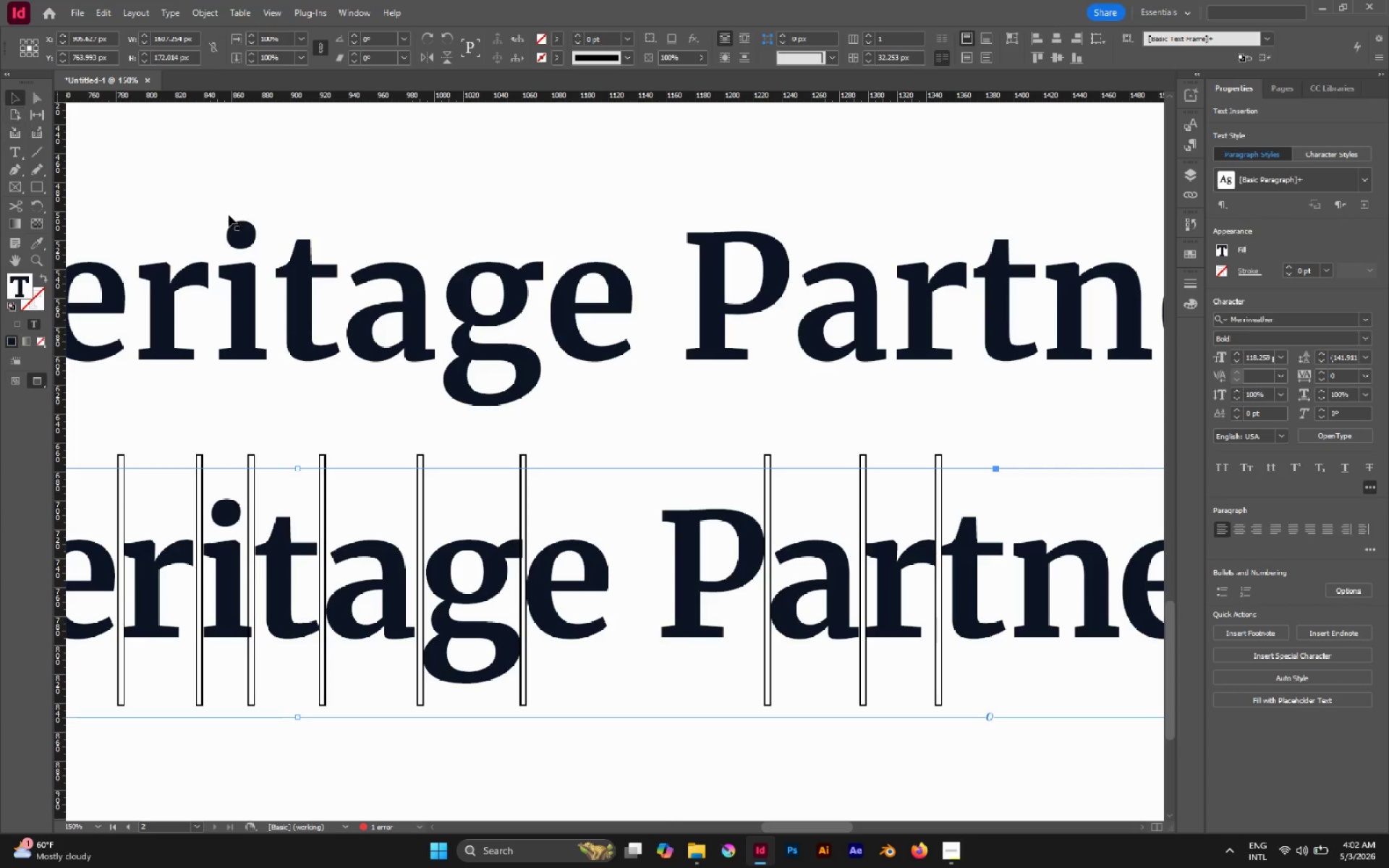 
hold_key(key=Space, duration=0.78)
 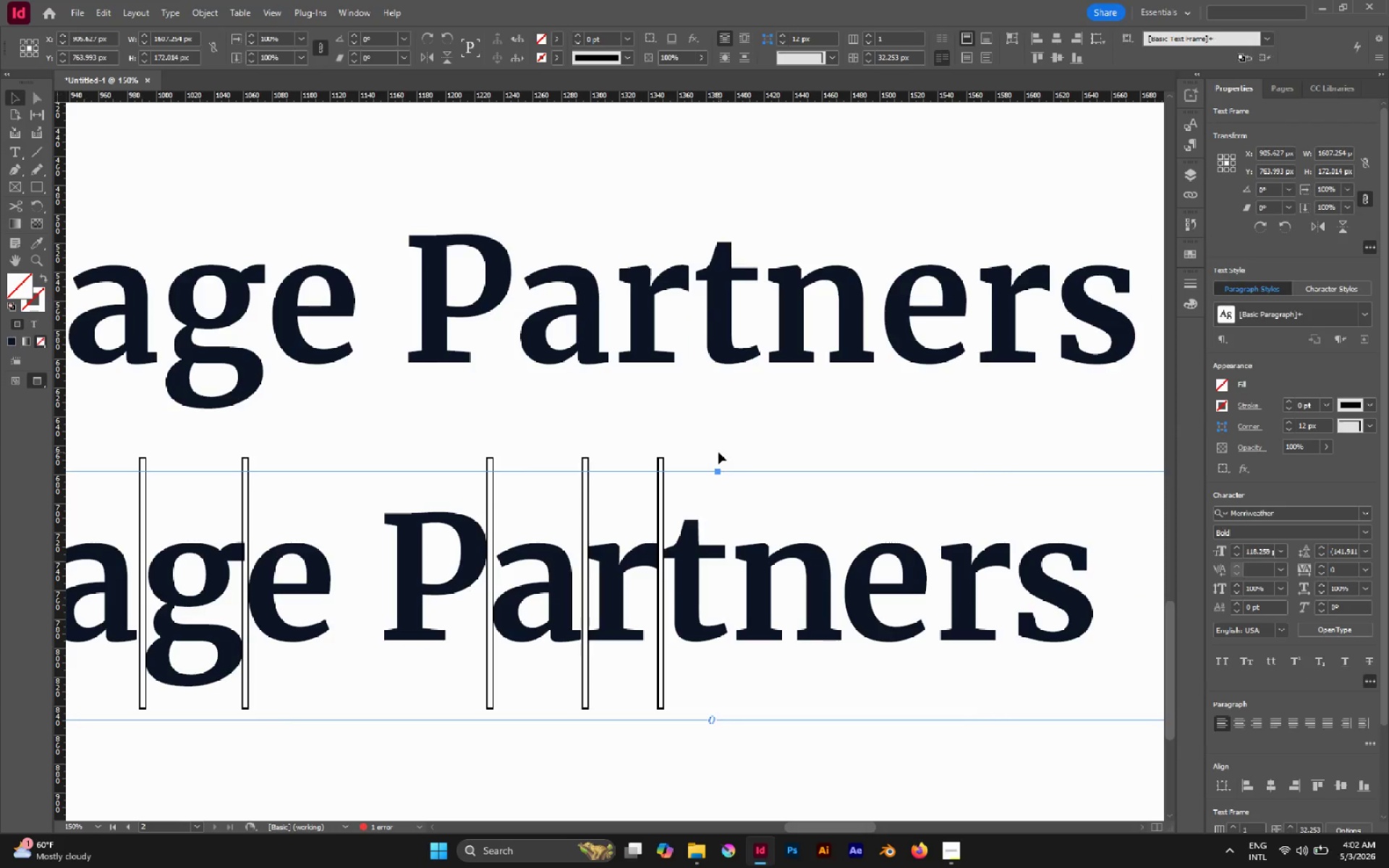 
left_click_drag(start_coordinate=[747, 422], to_coordinate=[469, 425])
 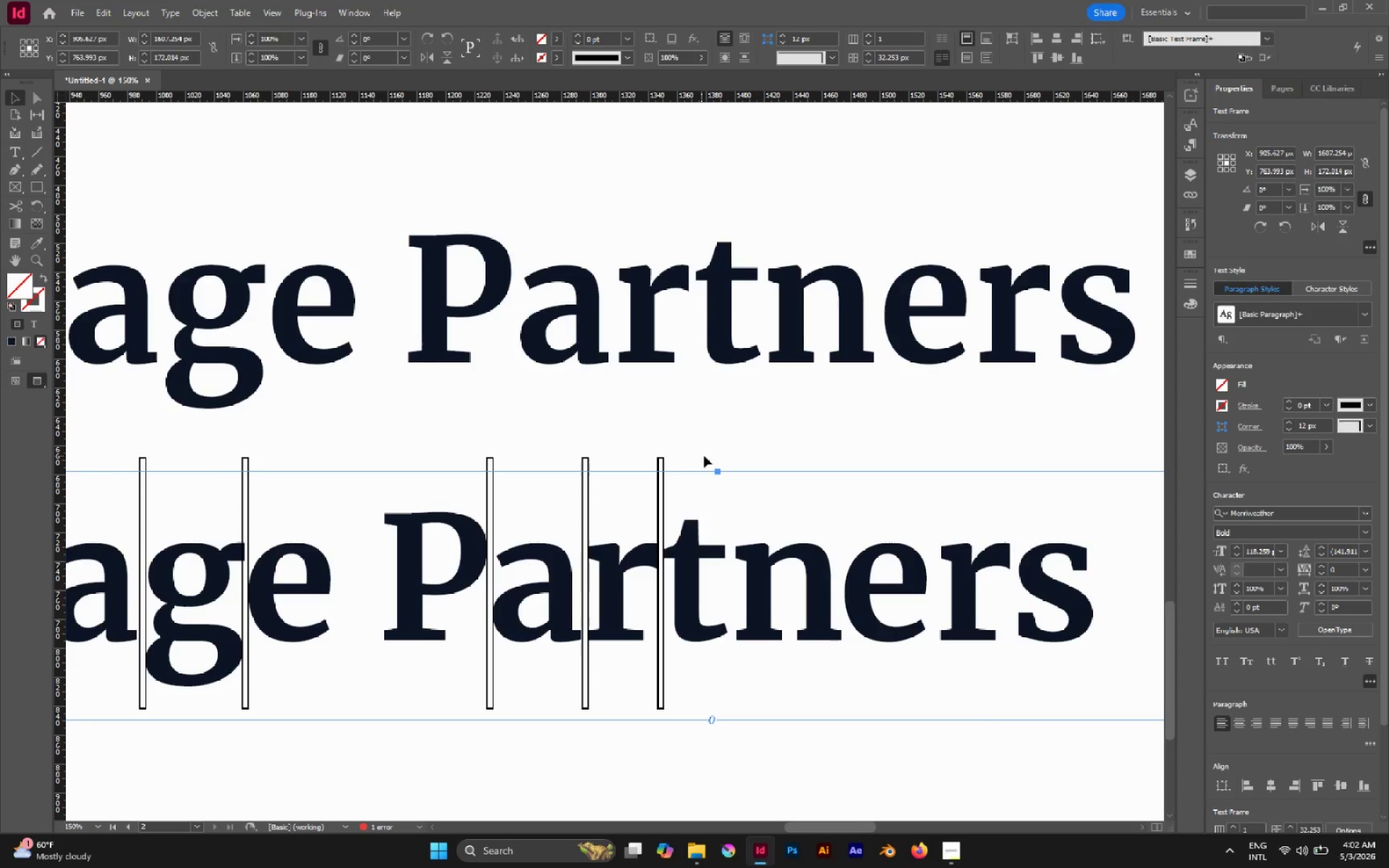 
left_click([718, 452])
 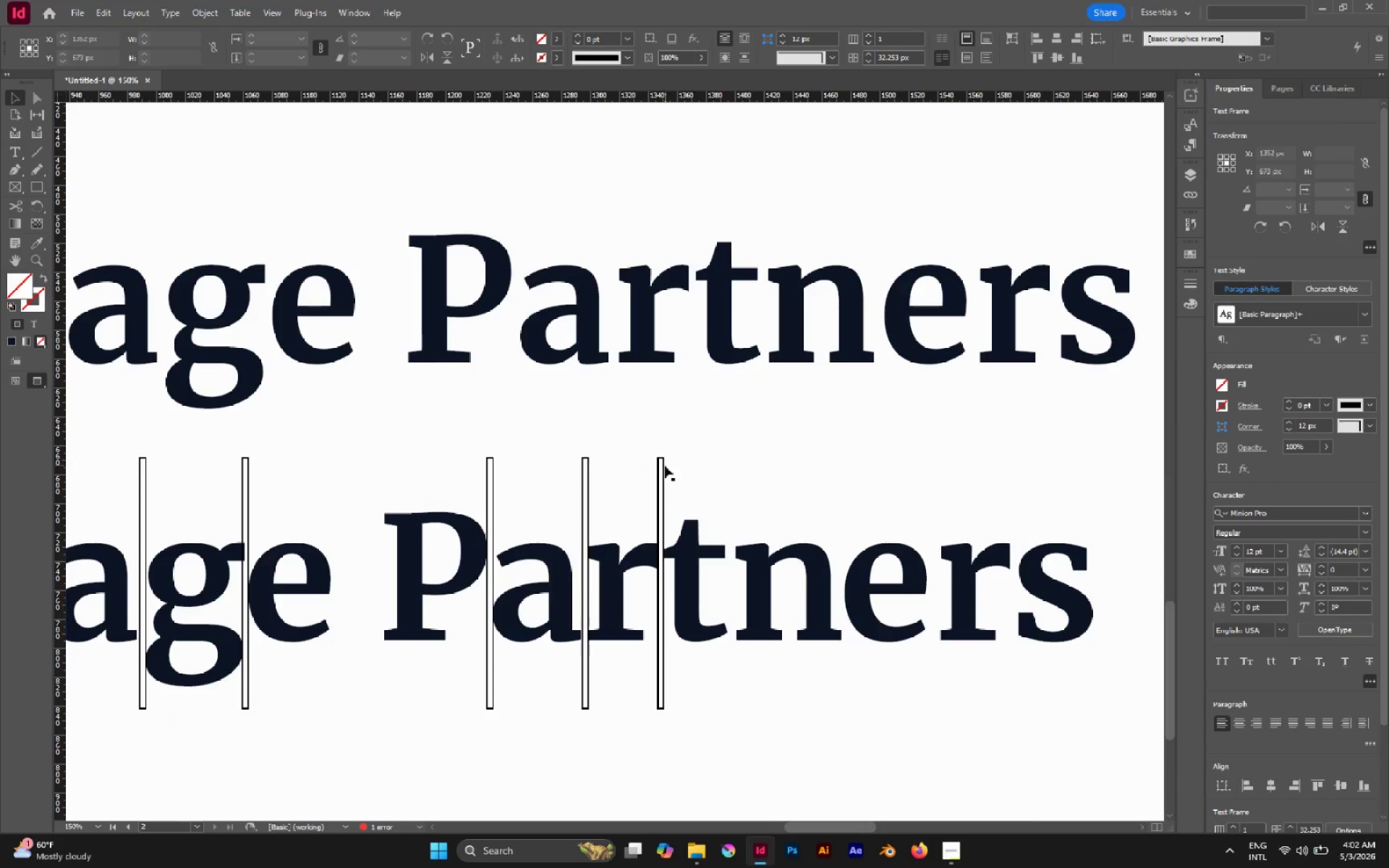 
hold_key(key=AltLeft, duration=3.45)
left_click_drag(start_coordinate=[665, 467], to_coordinate=[732, 472])
 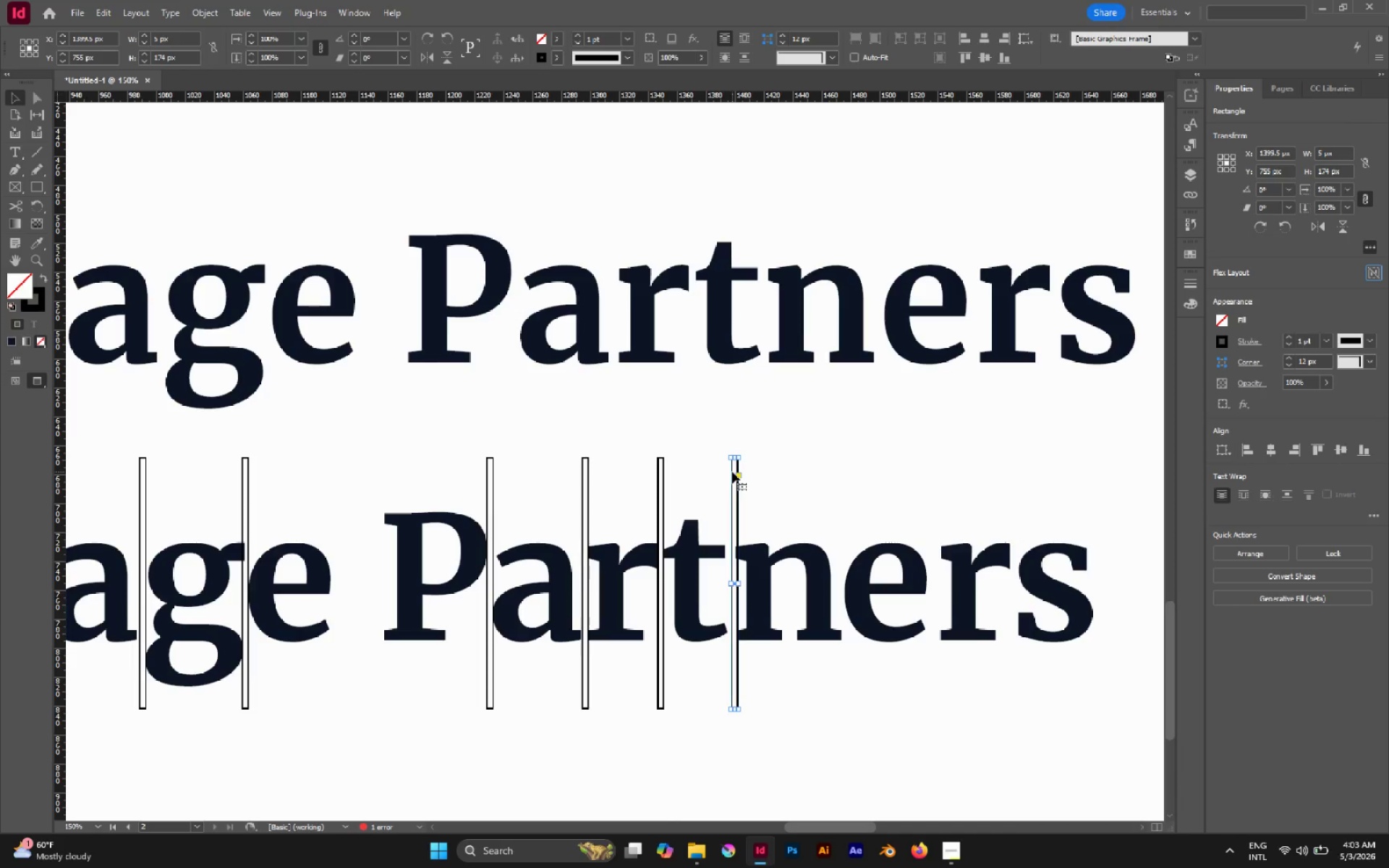 
hold_key(key=ShiftLeft, duration=3.0)
 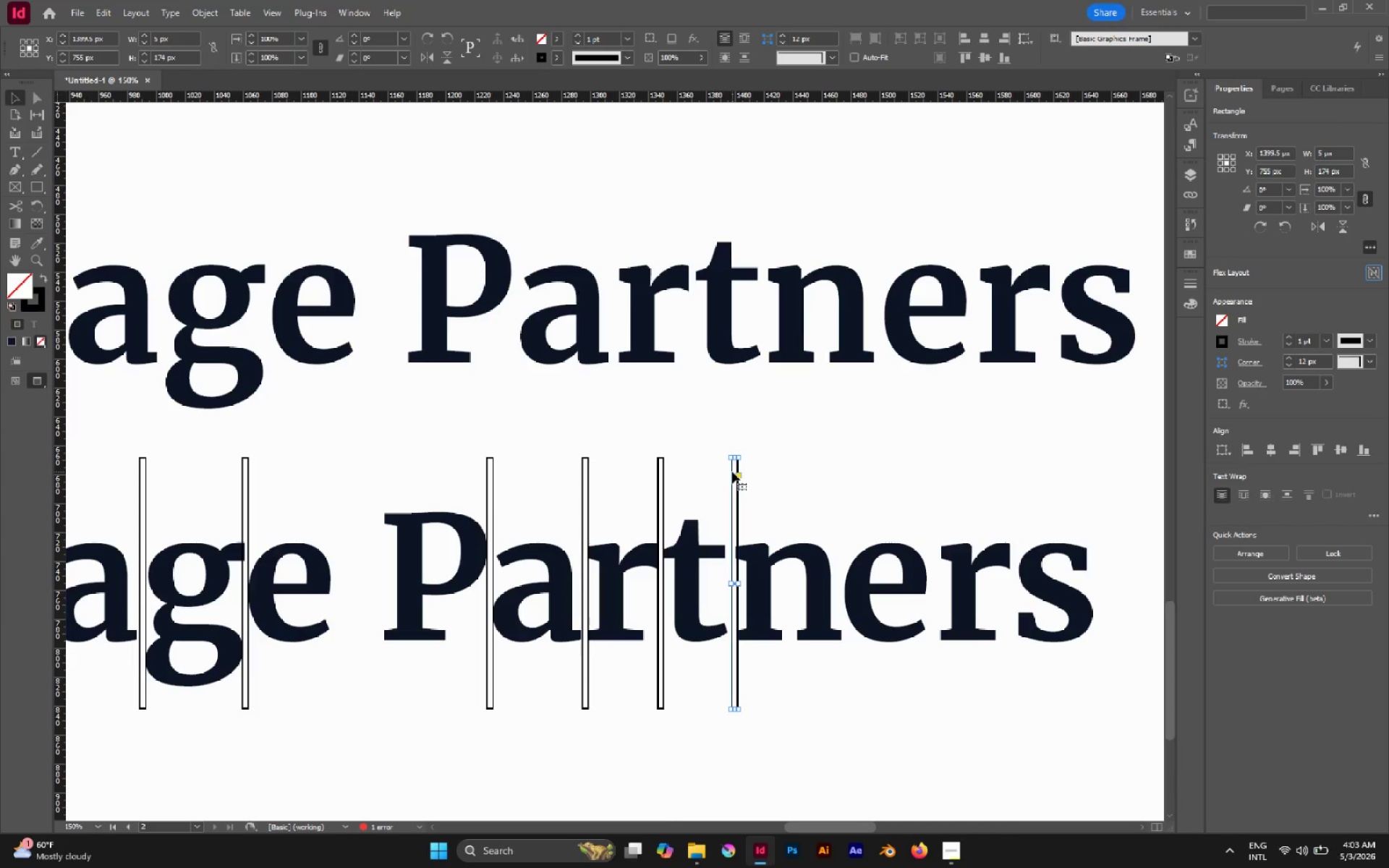 
key(ArrowLeft)
 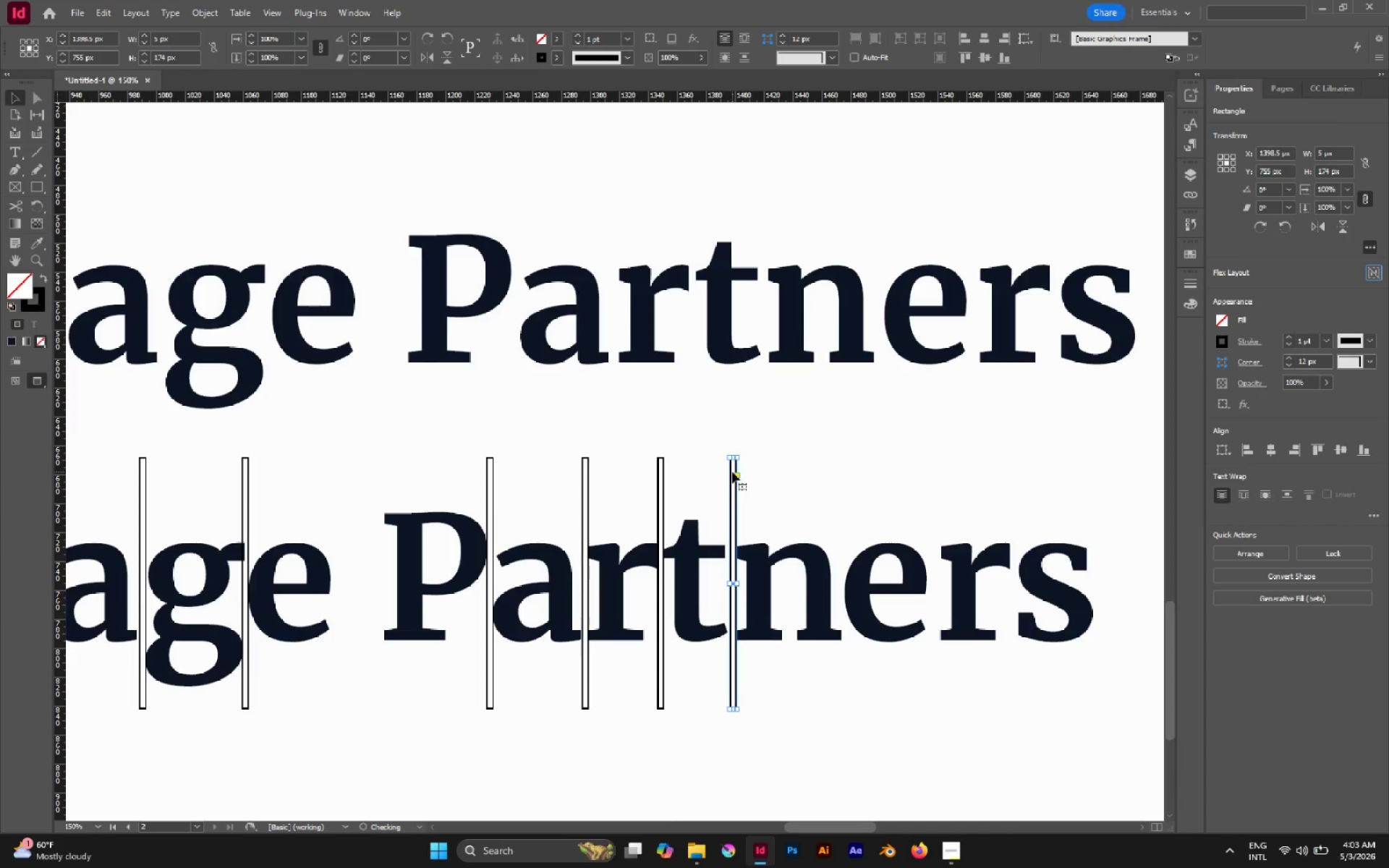 
key(ArrowLeft)
 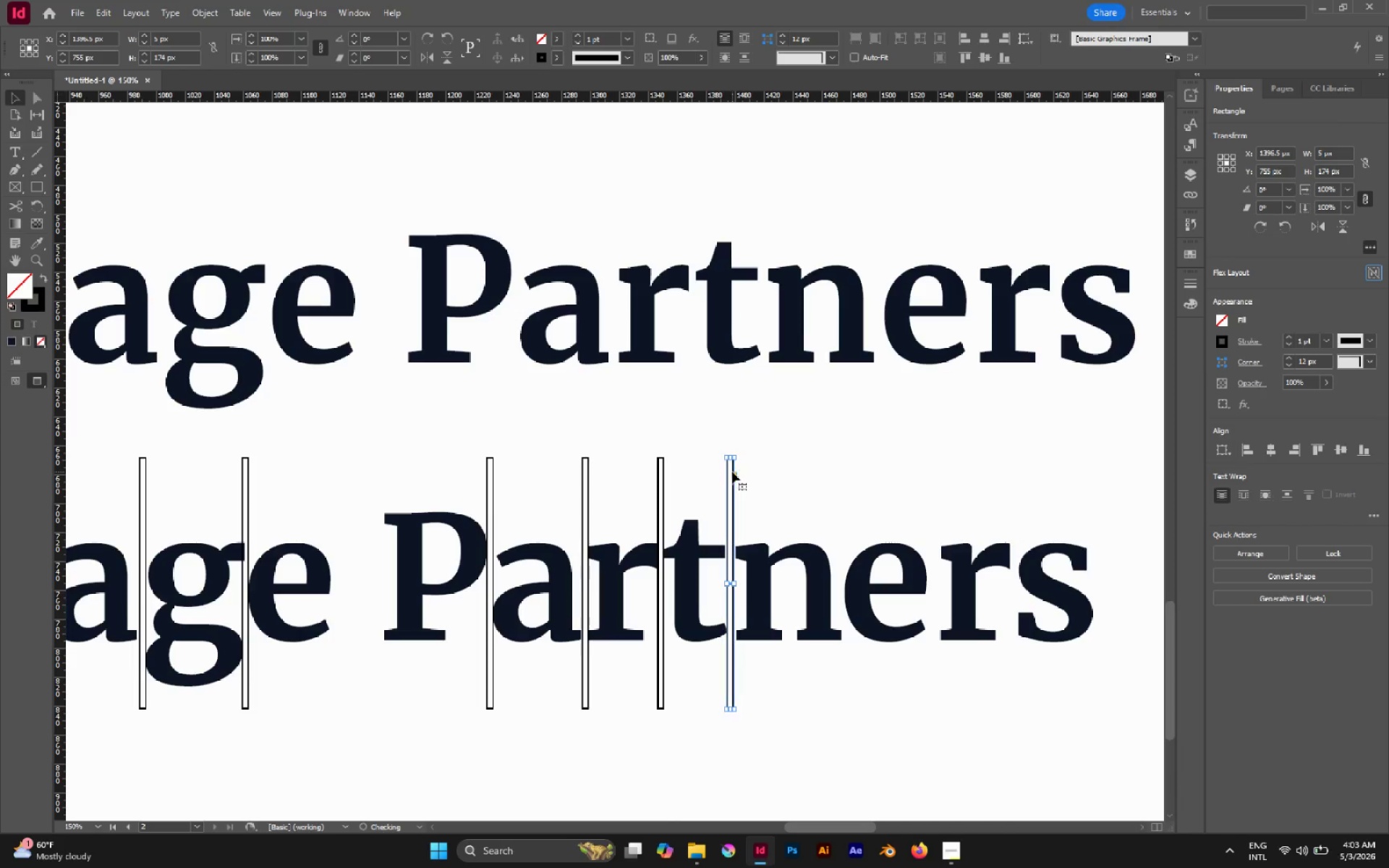 
key(ArrowLeft)
 